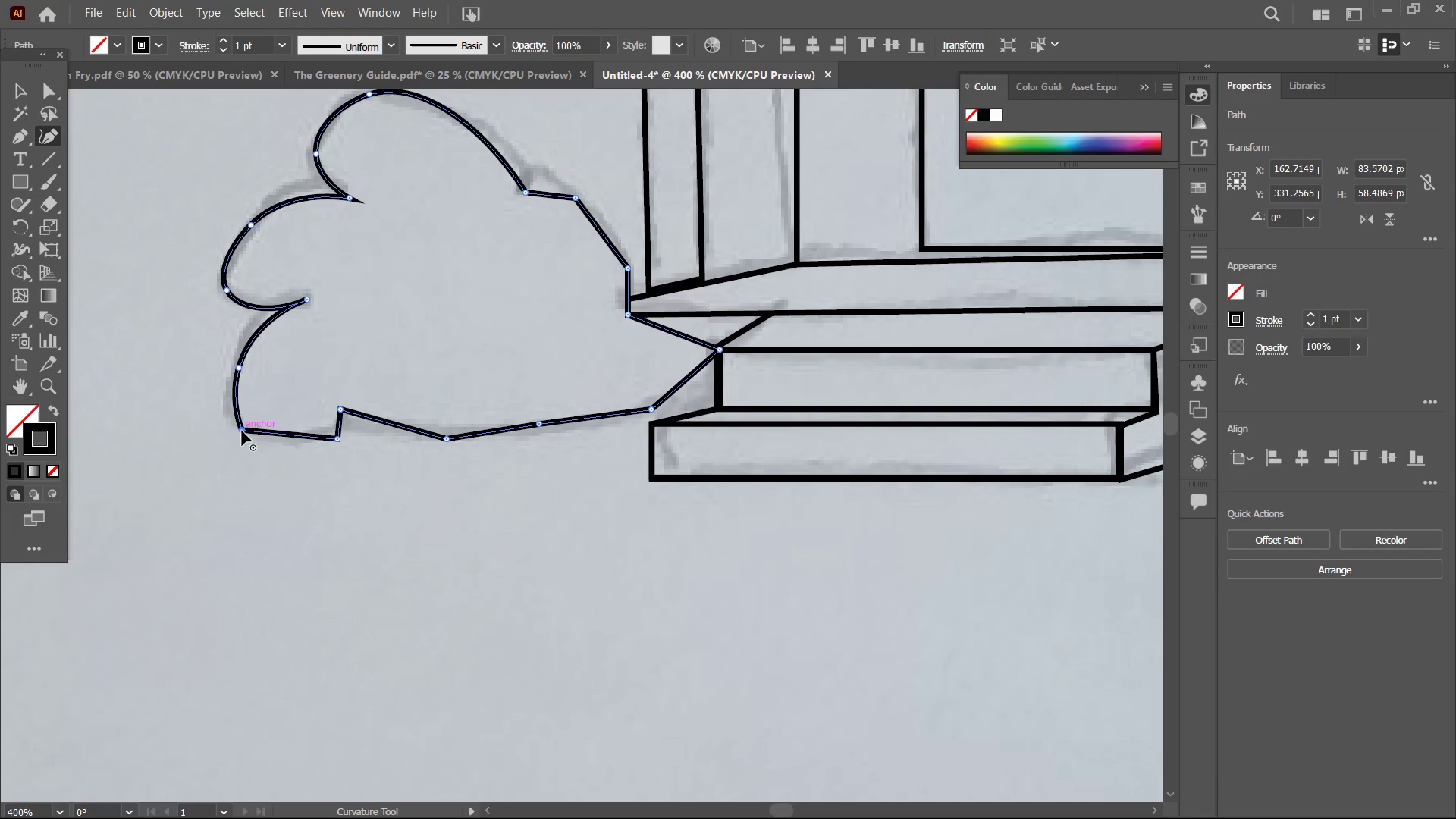 
key(Backspace)
 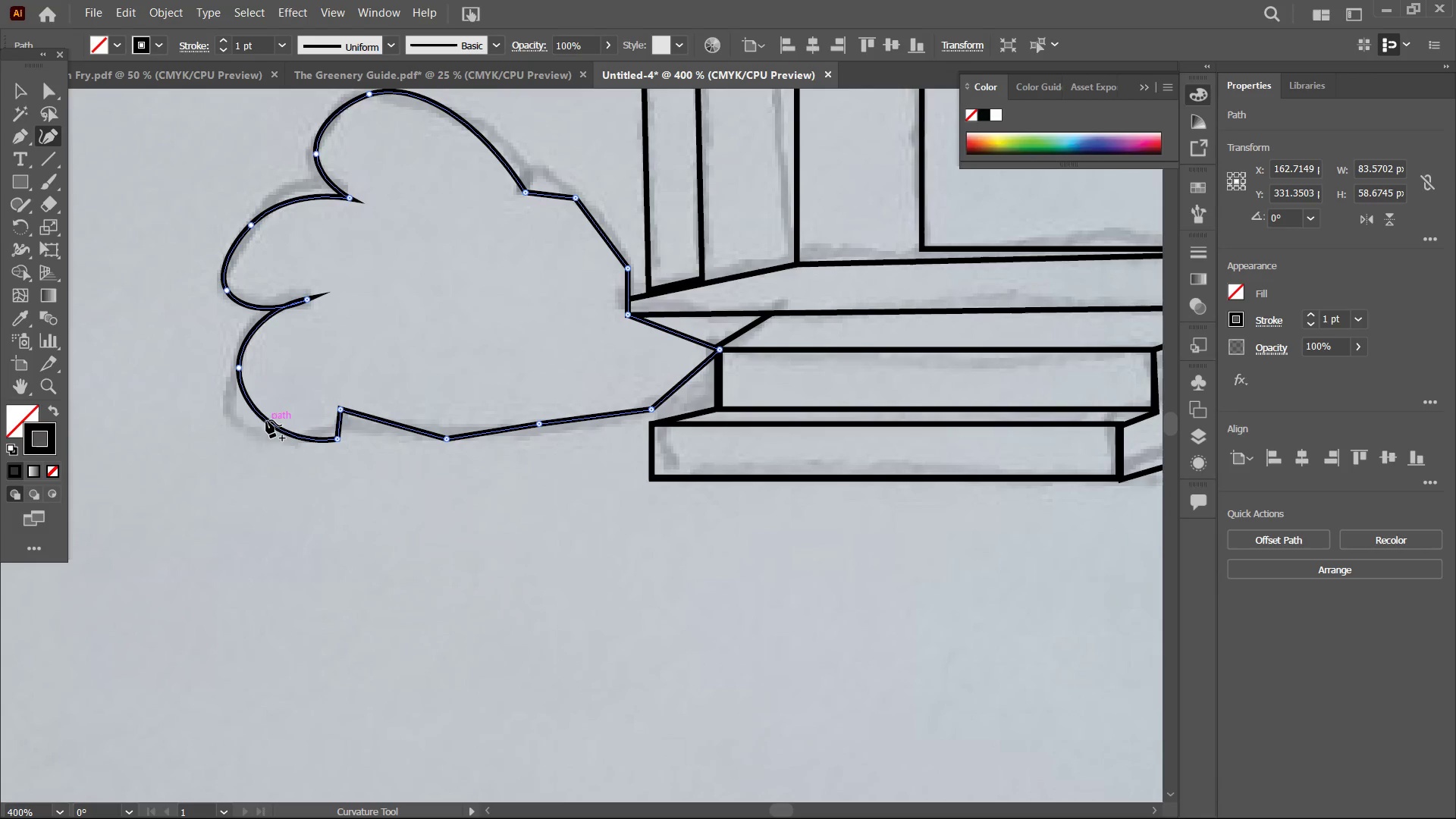 
left_click_drag(start_coordinate=[266, 420], to_coordinate=[249, 422])
 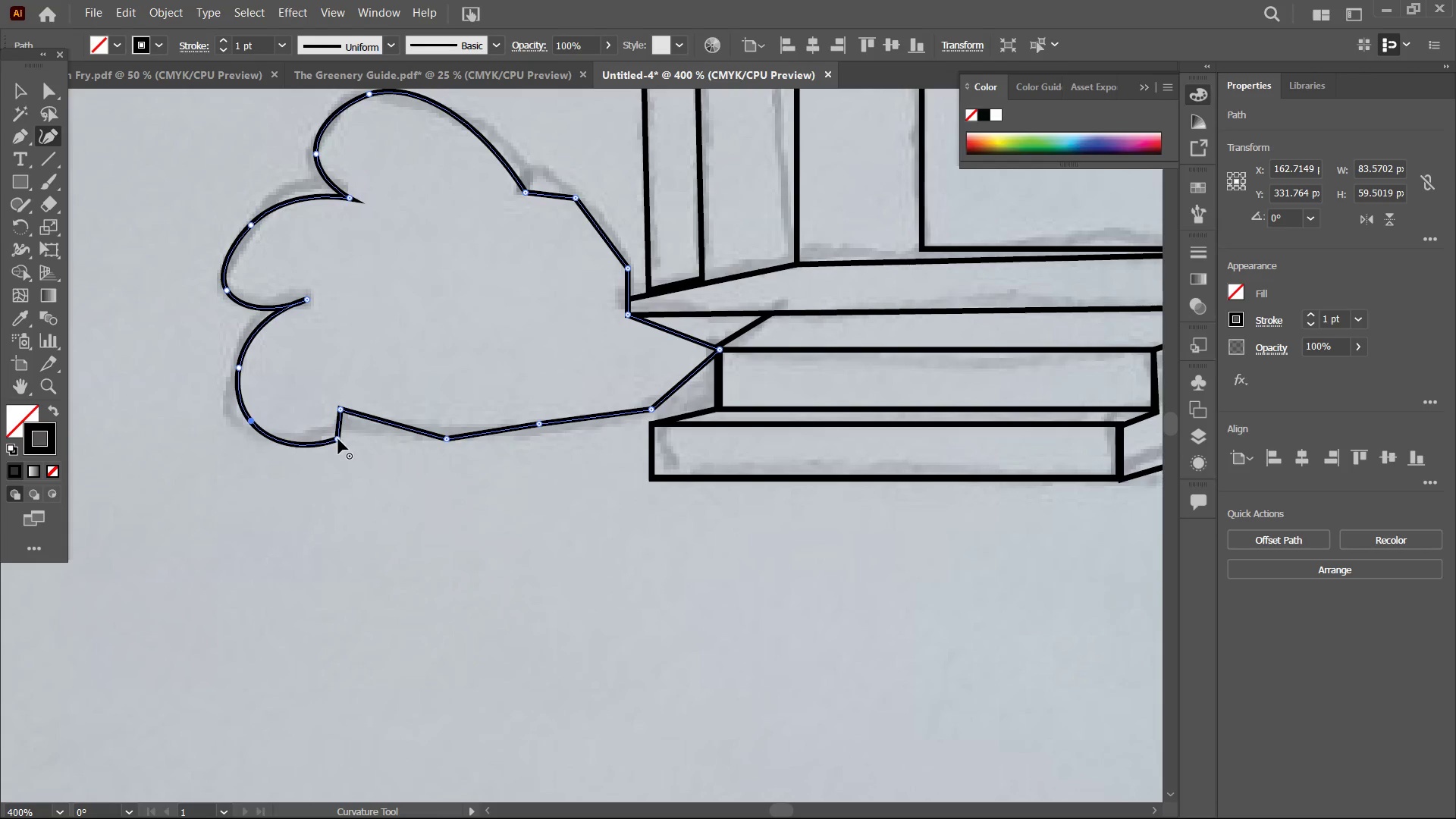 
left_click([338, 439])
 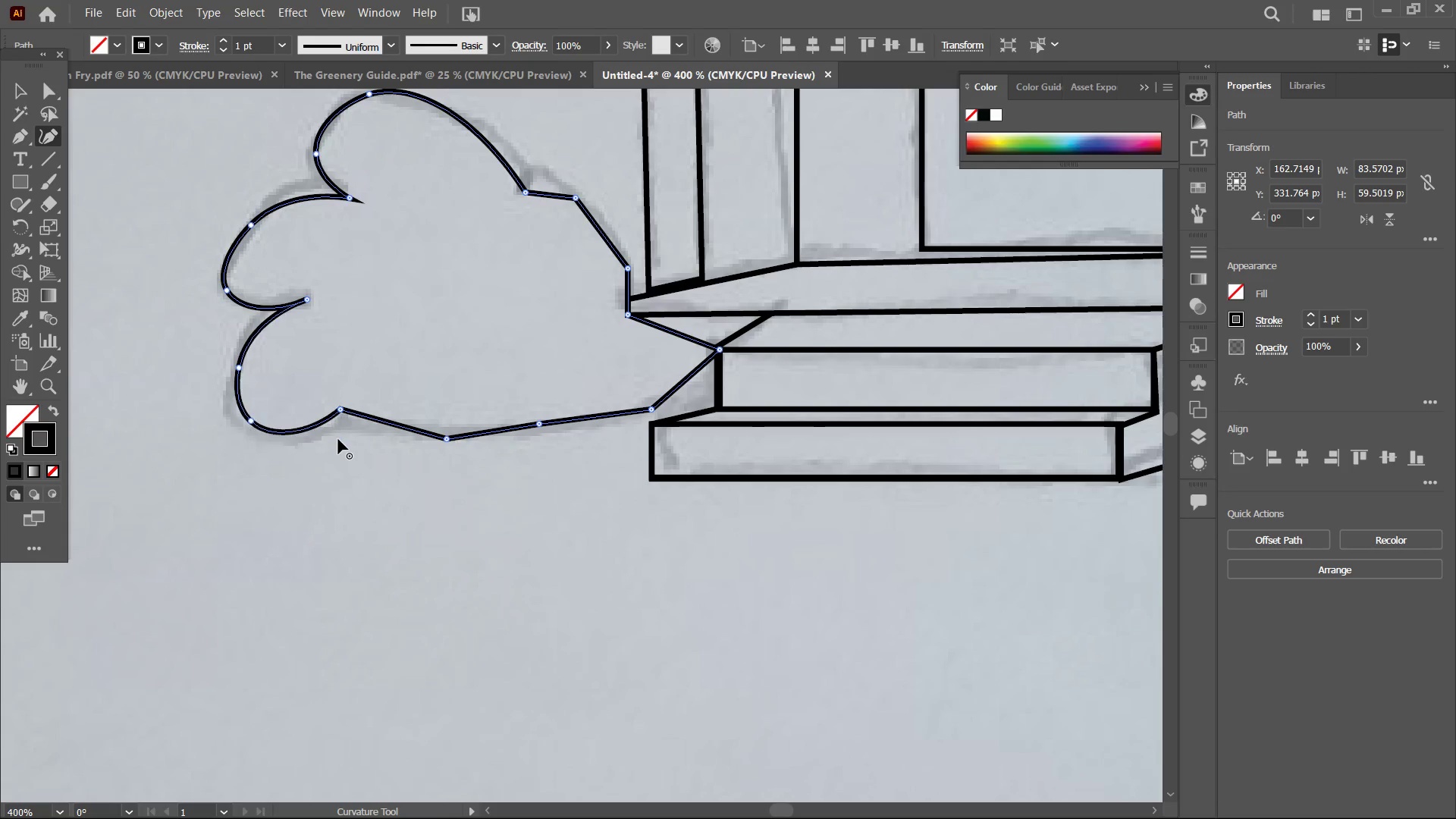 
key(Backspace)
 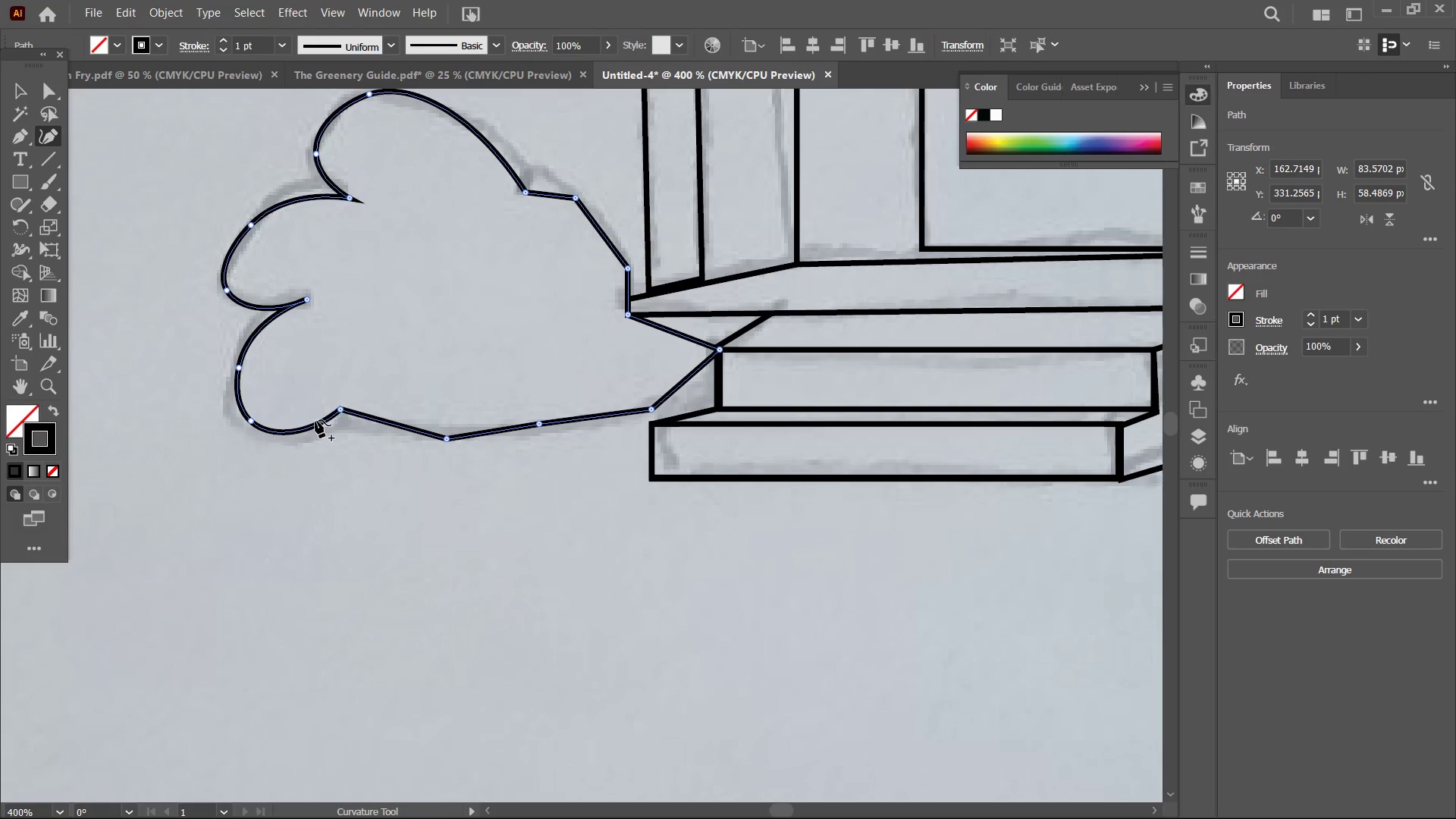 
left_click_drag(start_coordinate=[315, 422], to_coordinate=[318, 431])
 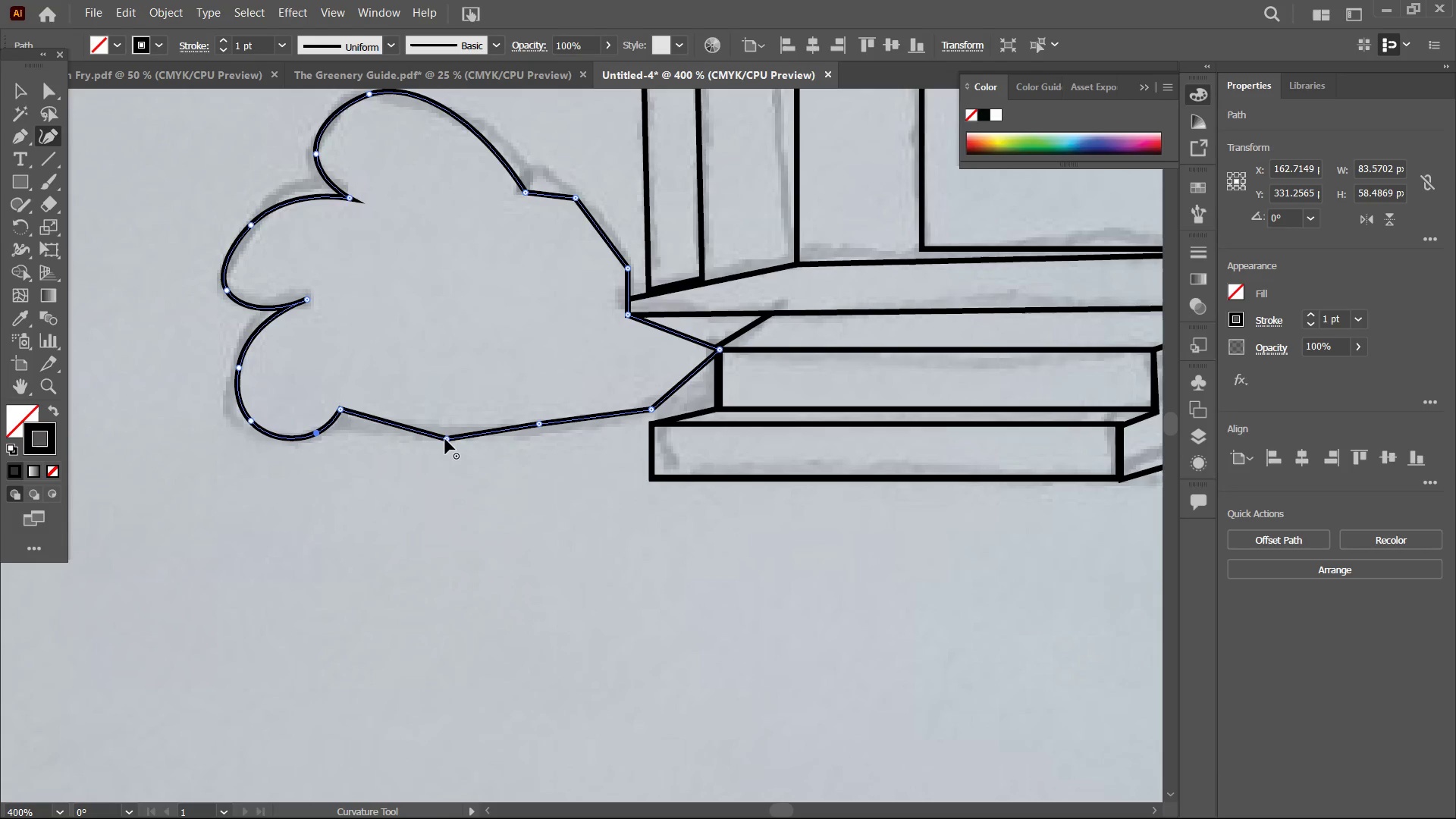 
left_click([445, 439])
 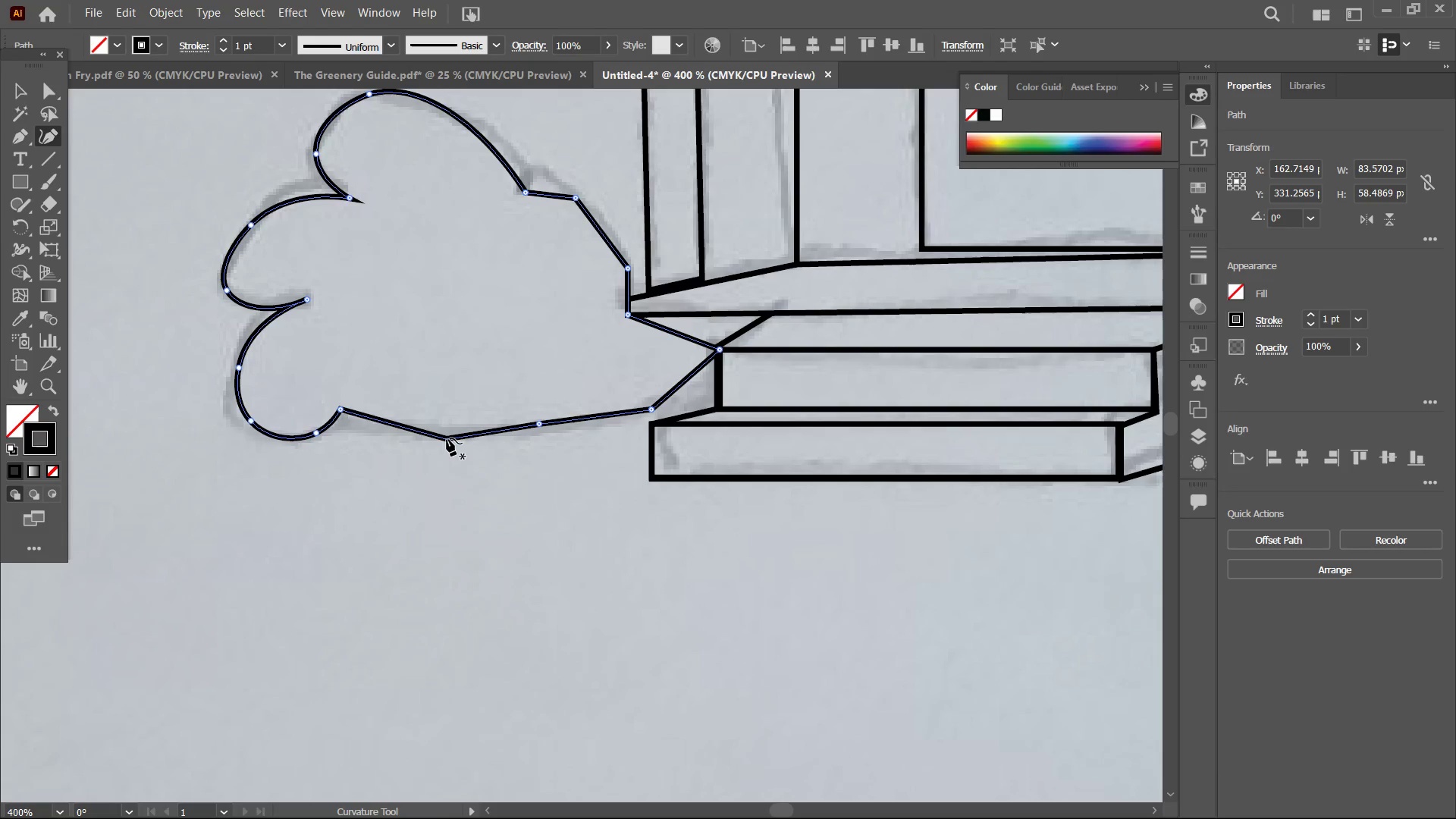 
key(Backspace)
 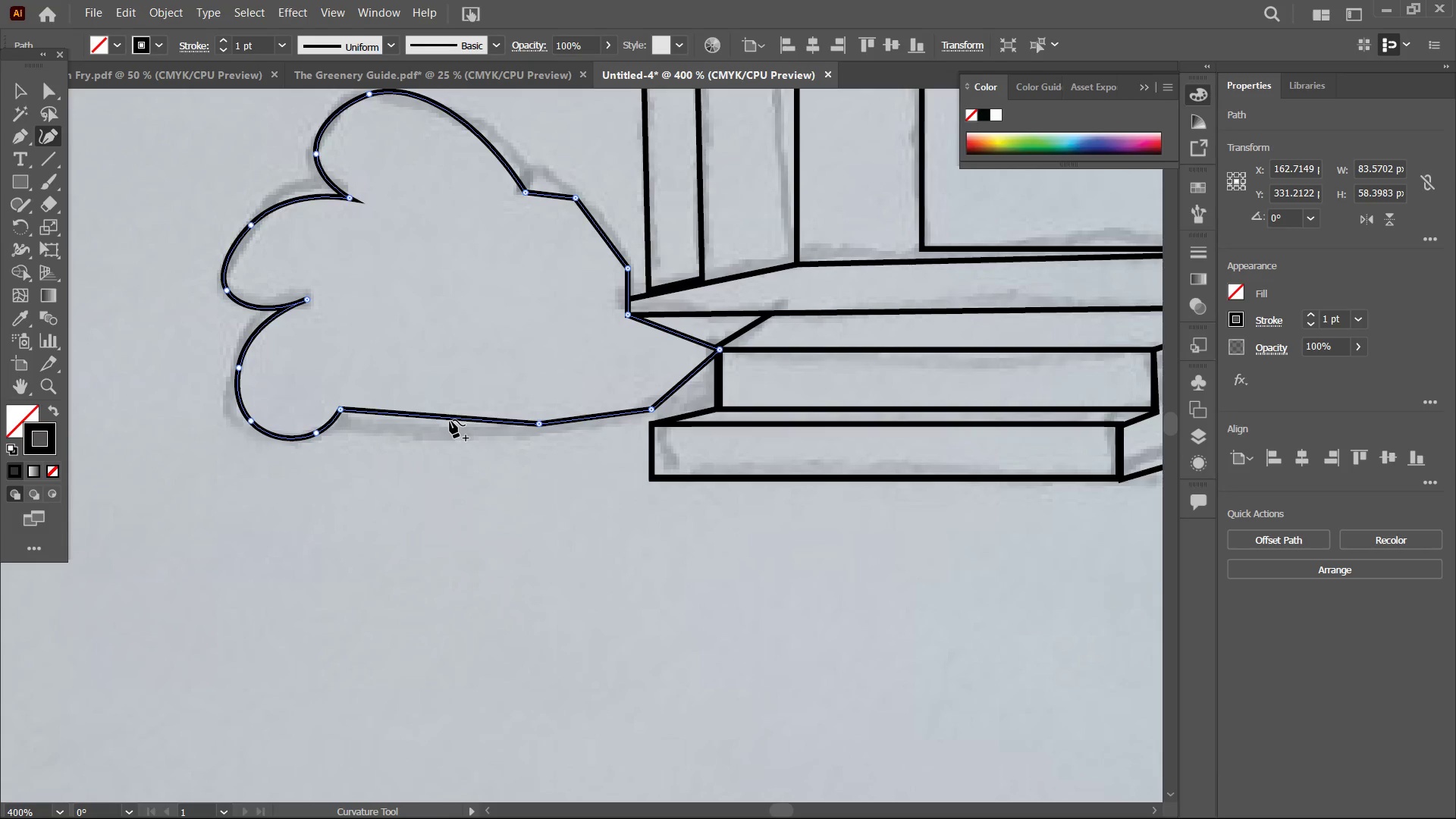 
left_click_drag(start_coordinate=[450, 420], to_coordinate=[448, 436])
 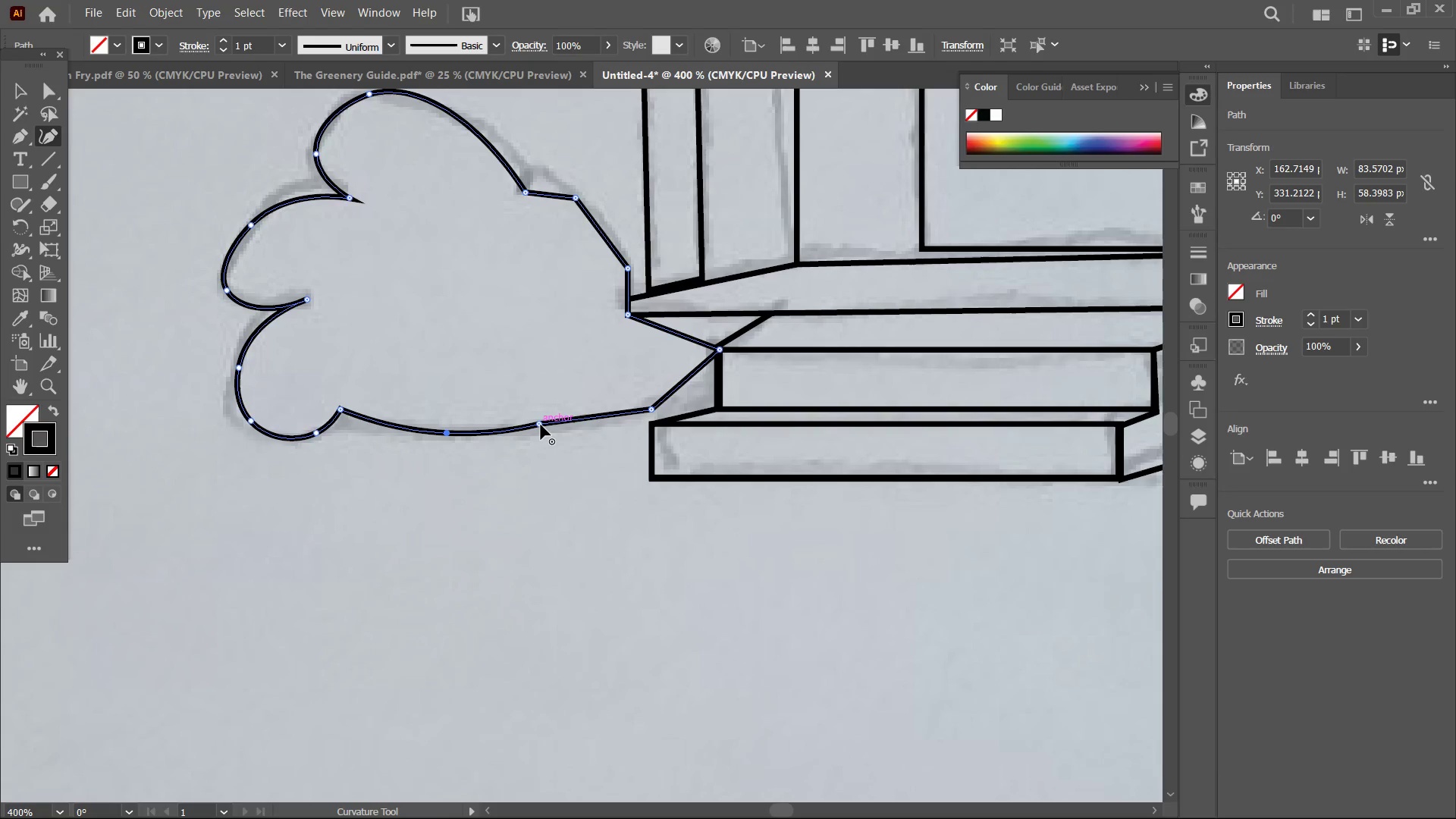 
left_click([541, 425])
 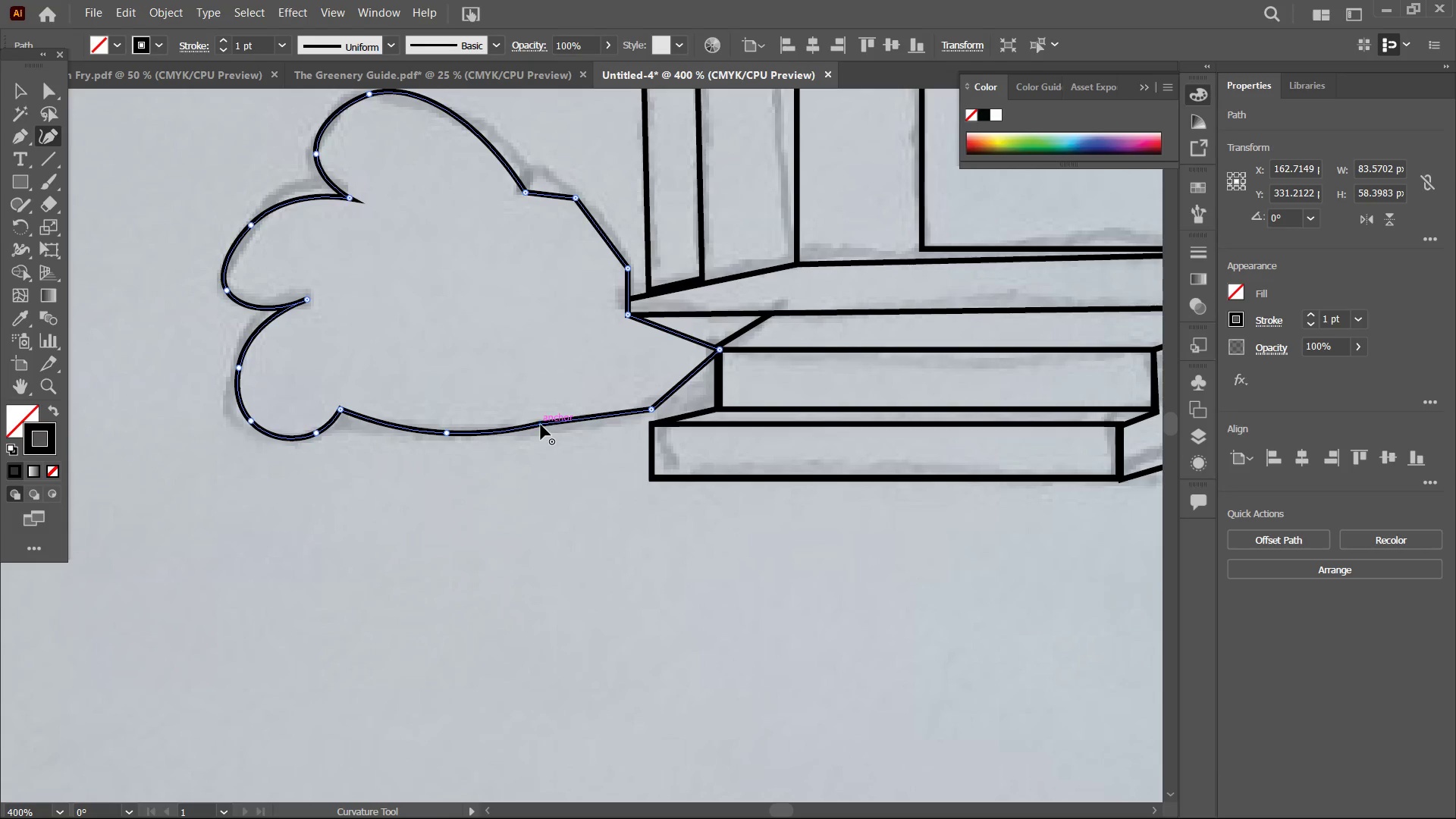 
key(Backspace)
 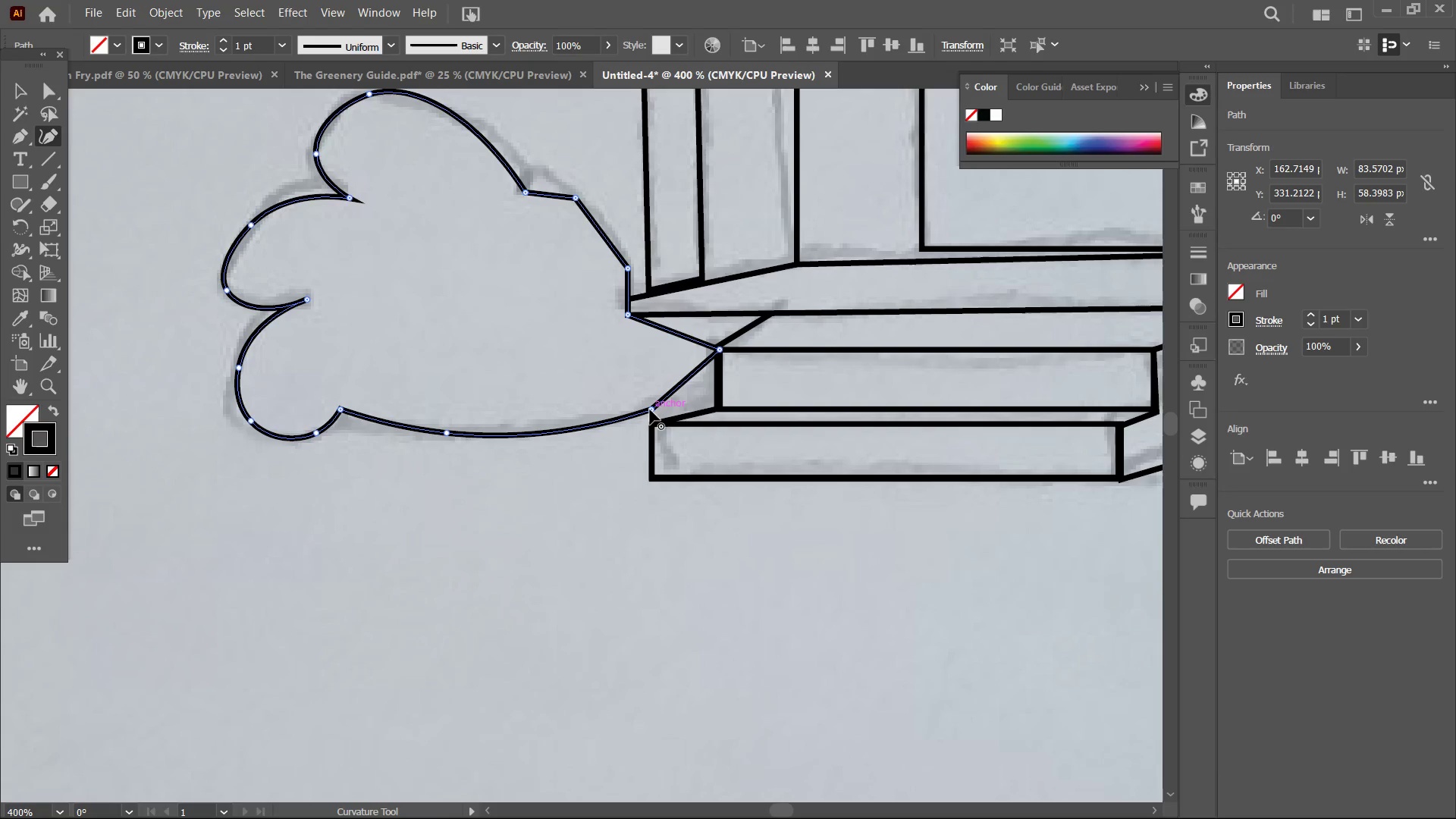 
left_click([650, 410])
 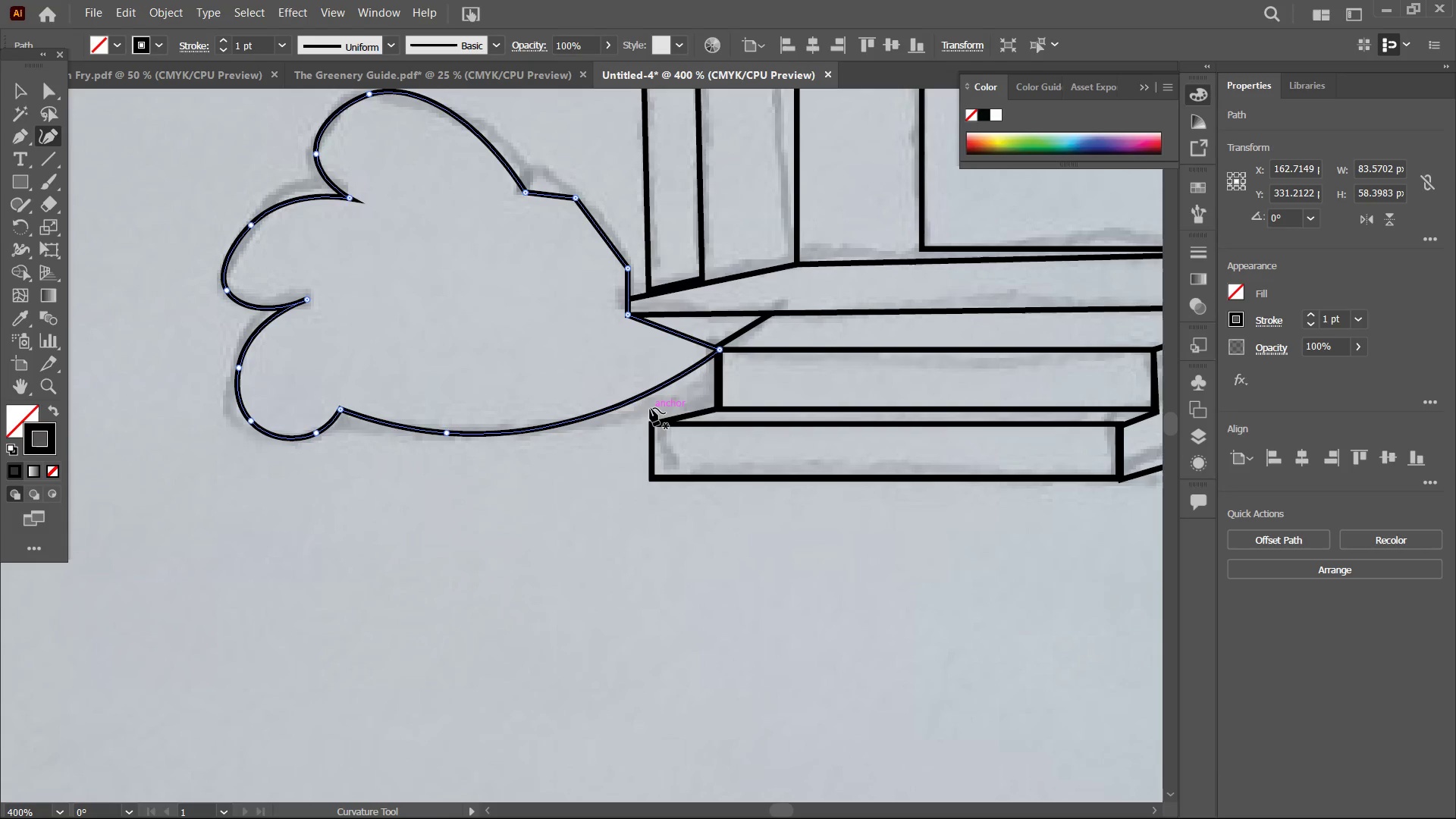 
key(Backspace)
 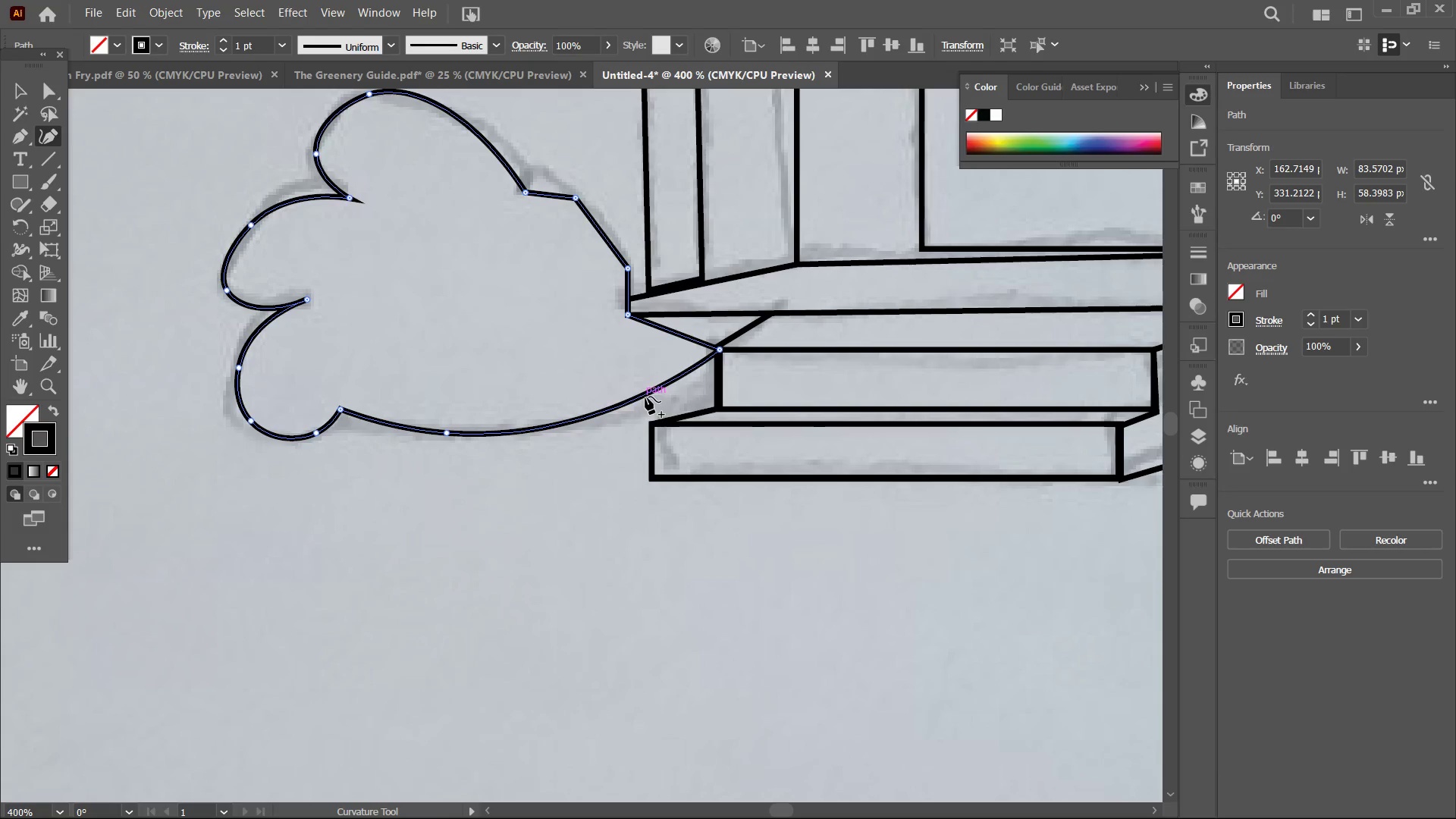 
left_click_drag(start_coordinate=[645, 397], to_coordinate=[646, 403])
 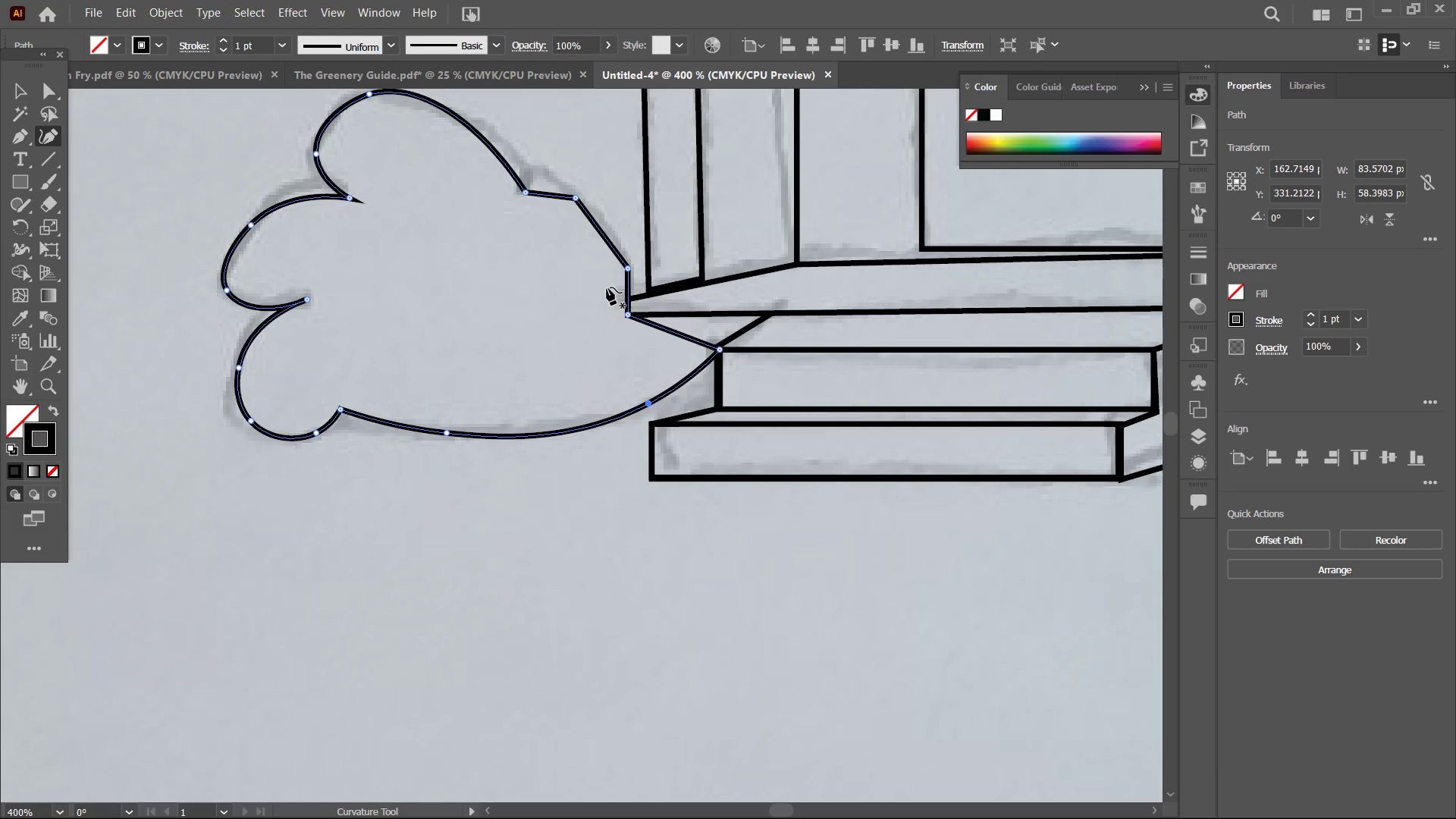 
left_click([630, 270])
 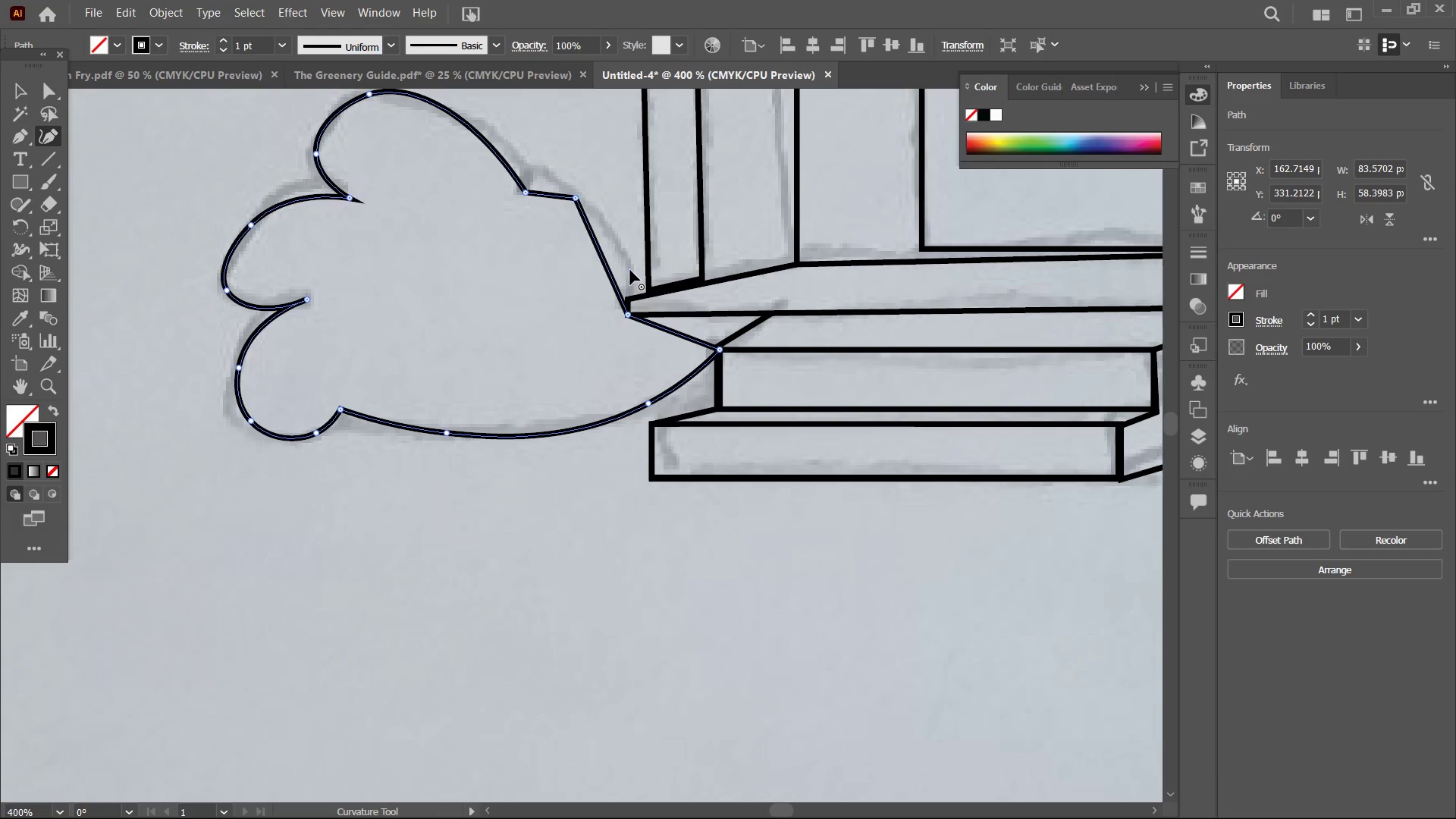 
key(Backspace)
 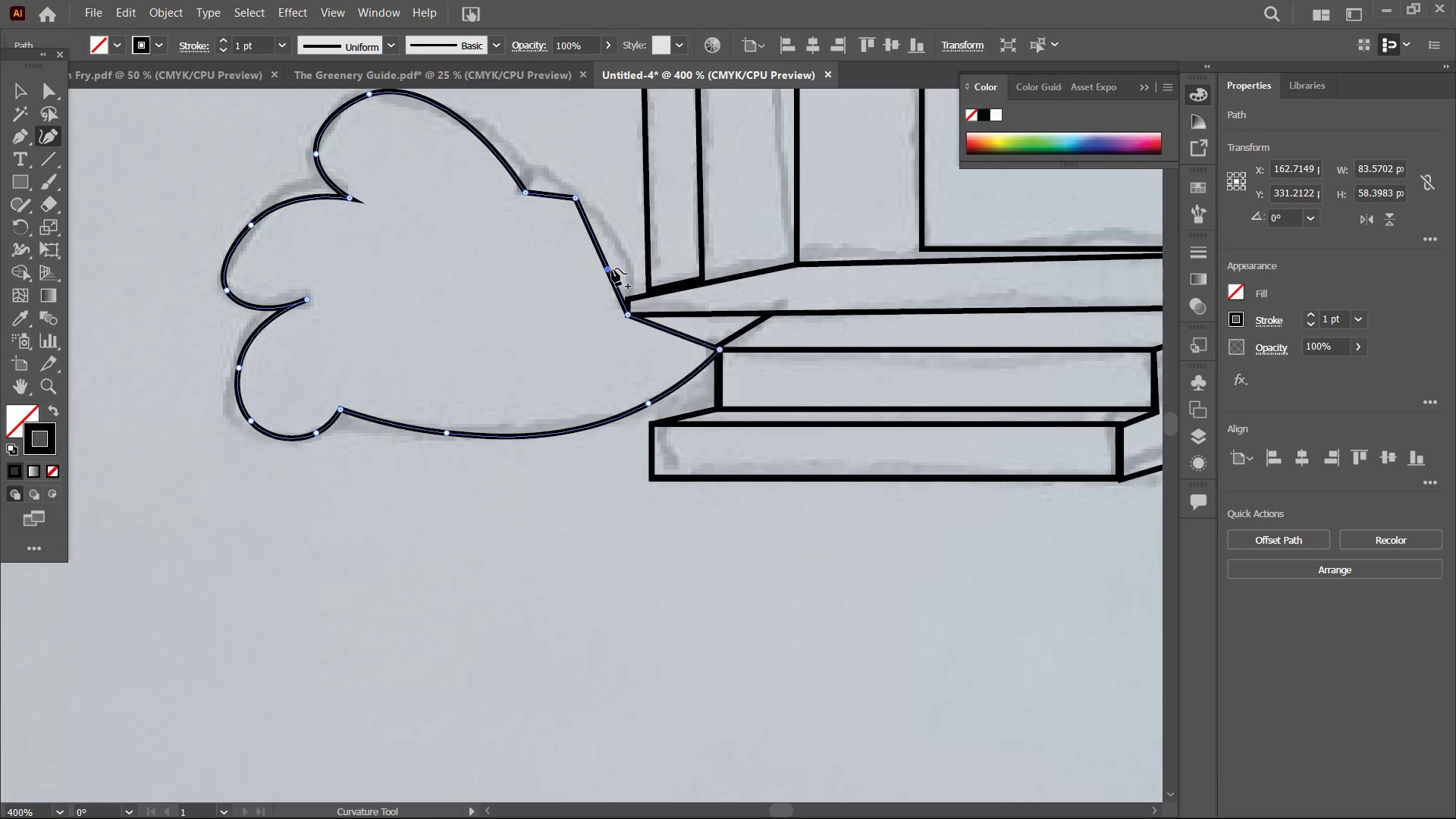 
left_click_drag(start_coordinate=[607, 270], to_coordinate=[630, 262])
 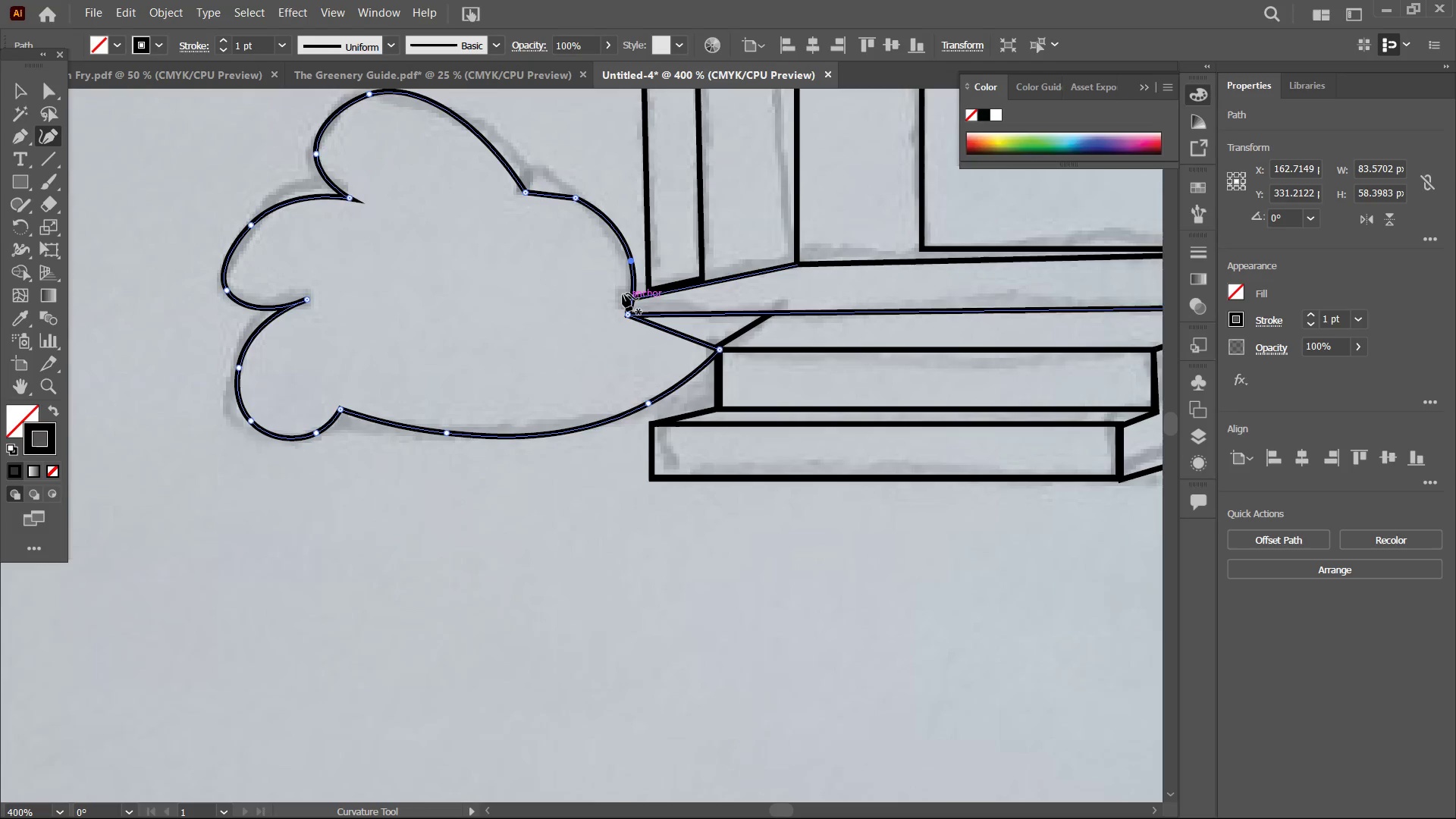 
scroll: coordinate [613, 297], scroll_direction: up, amount: 7.0
 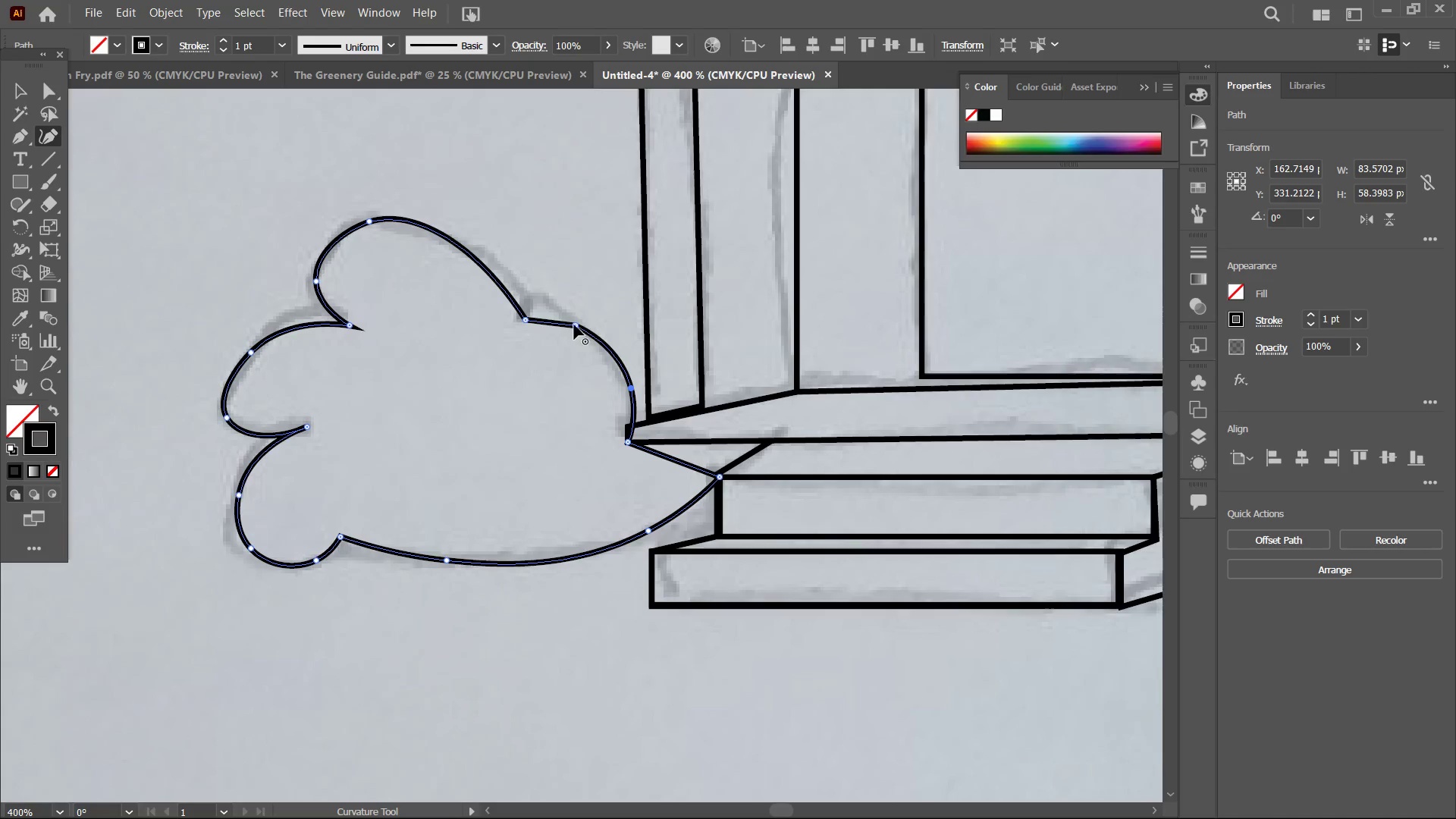 
left_click([576, 325])
 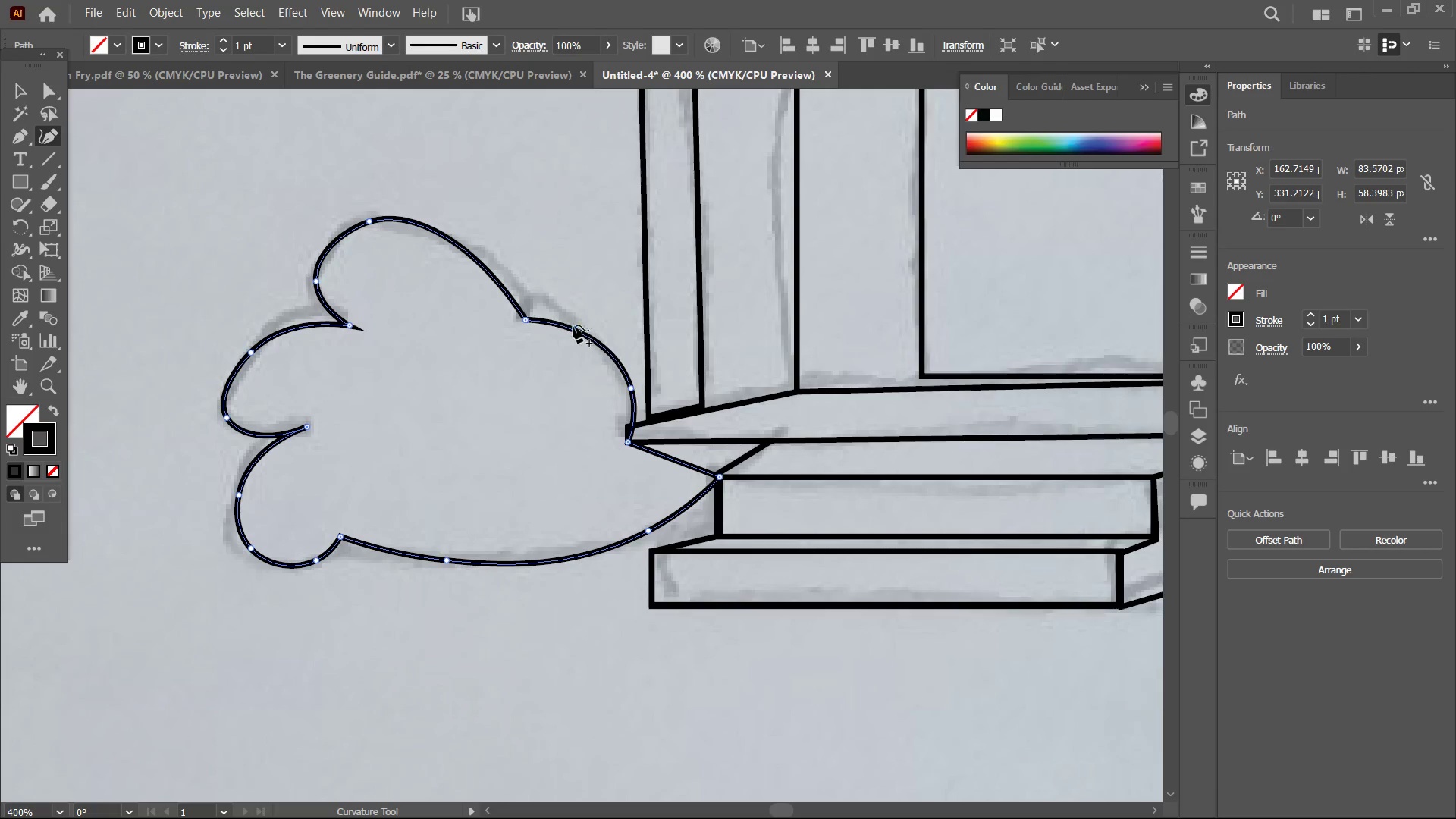 
key(Backspace)
 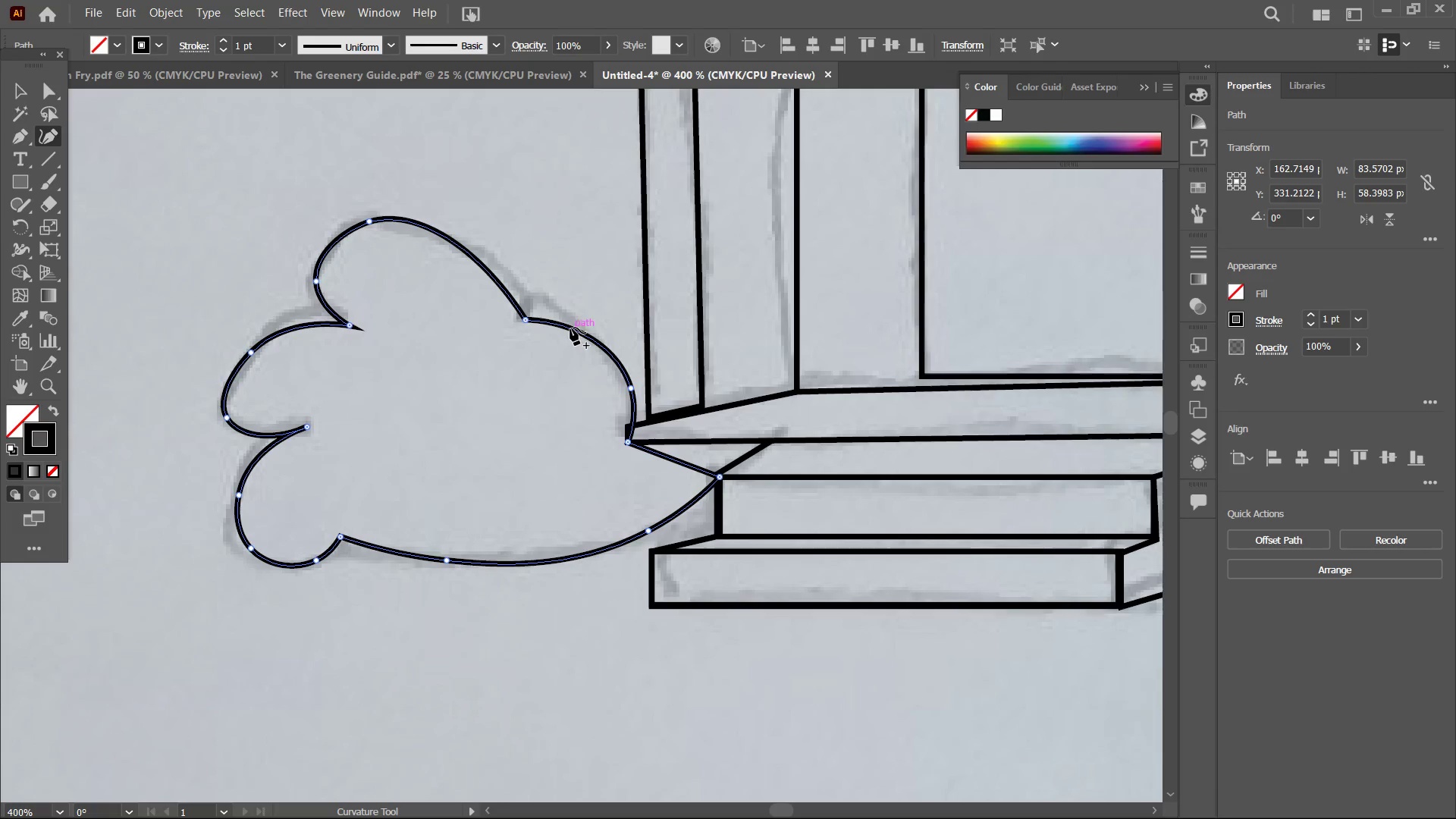 
left_click_drag(start_coordinate=[570, 328], to_coordinate=[557, 306])
 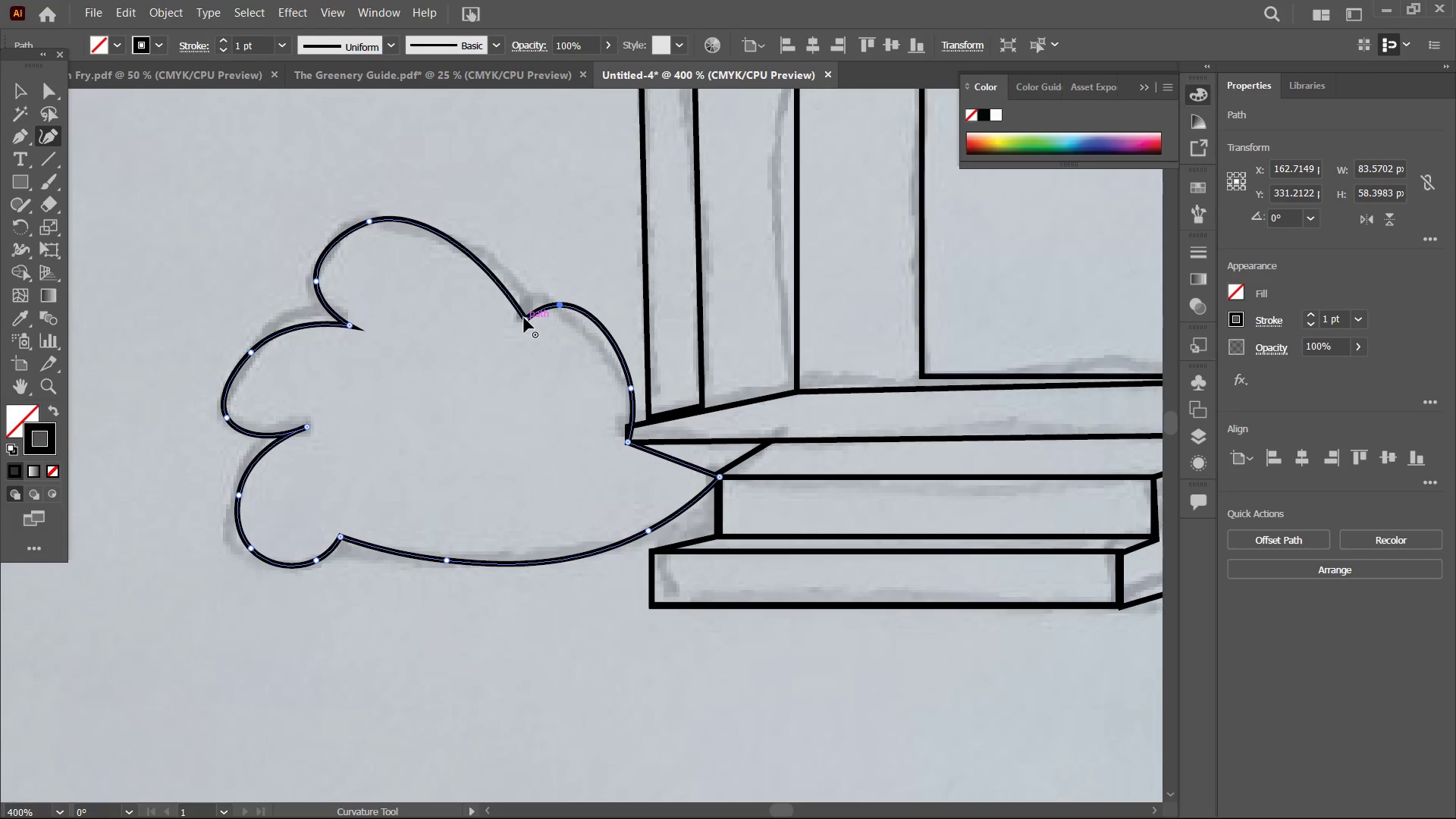 
left_click_drag(start_coordinate=[524, 318], to_coordinate=[520, 309])
 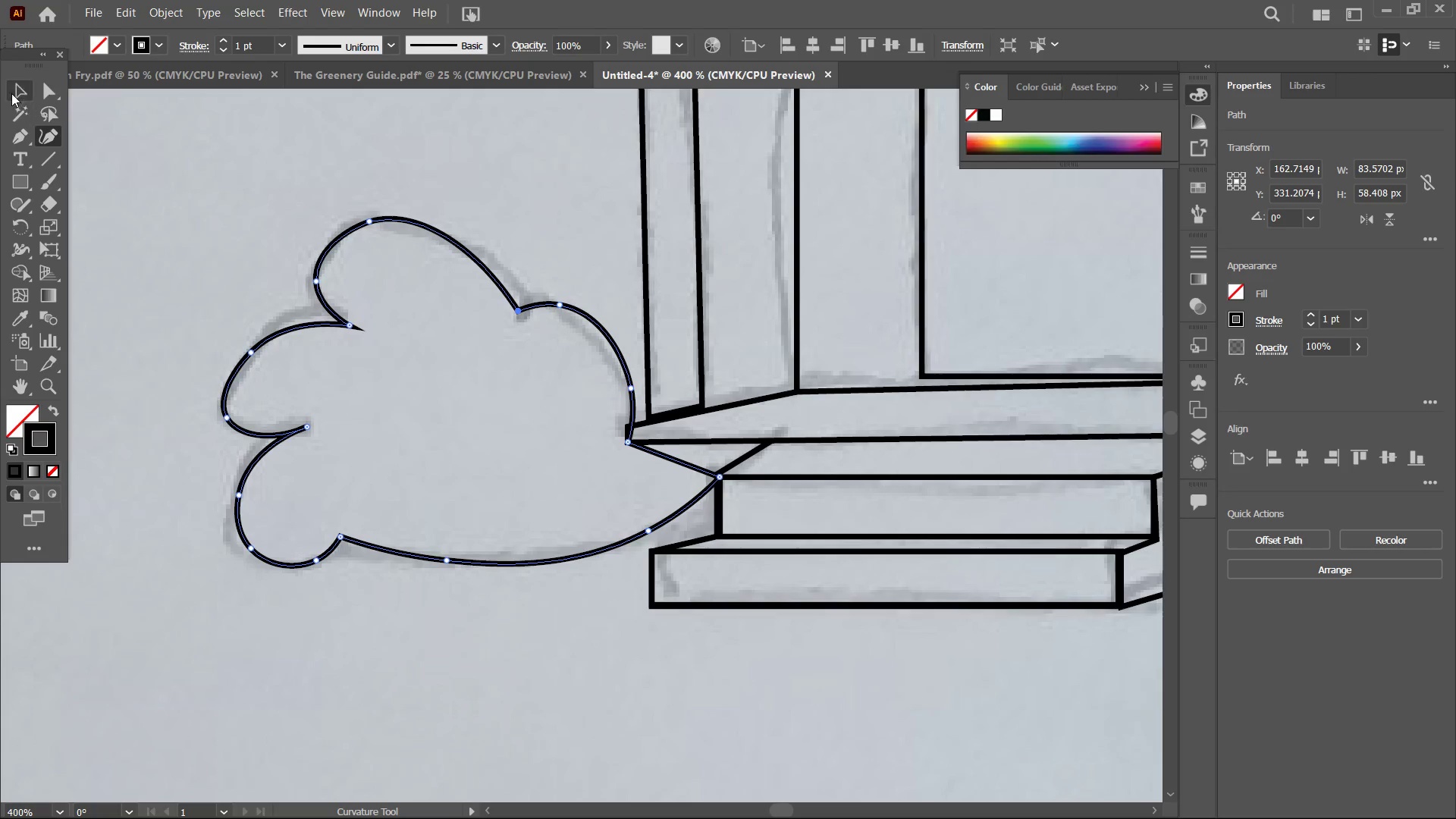 
left_click([16, 93])
 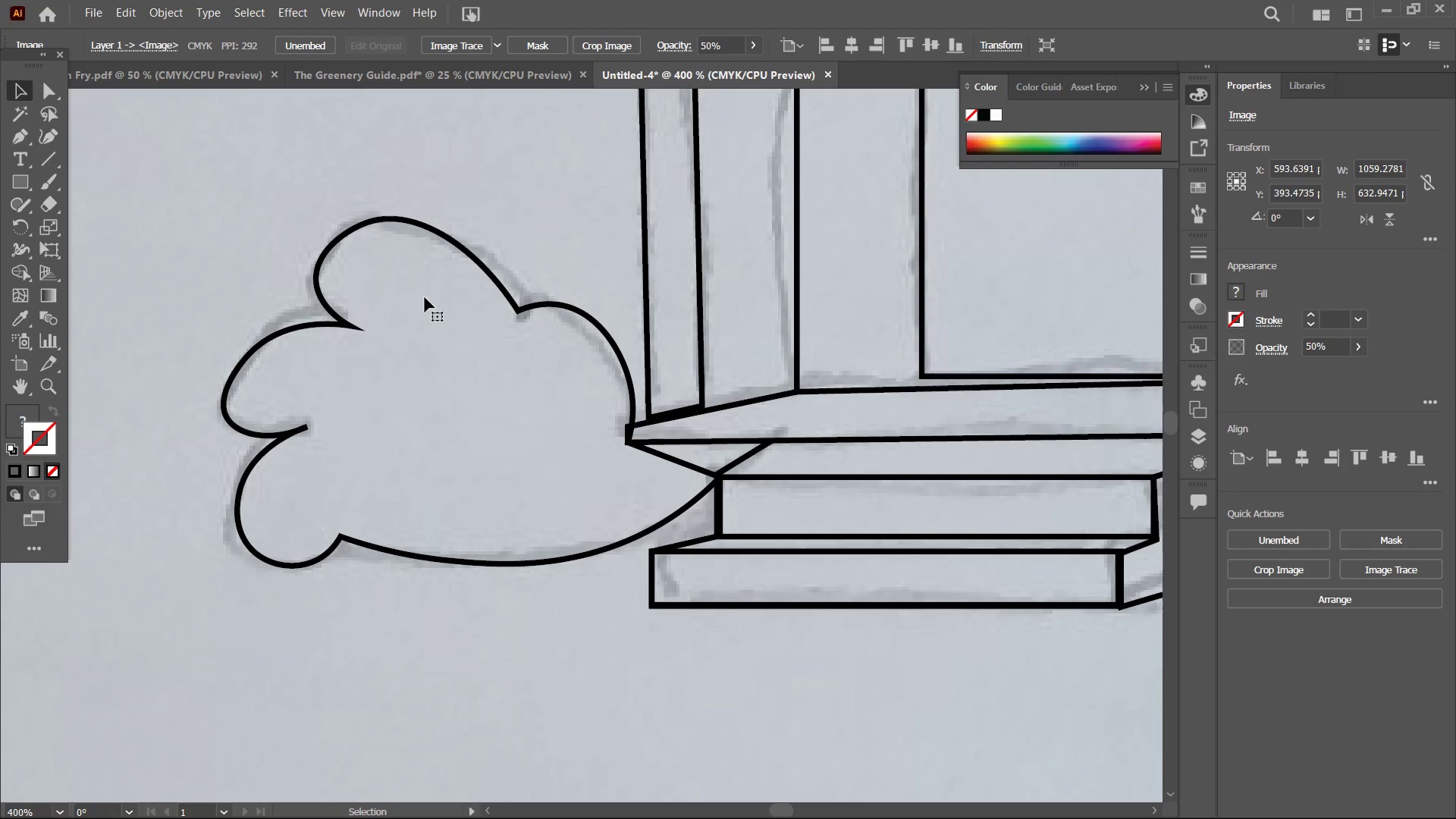 
hold_key(key=Space, duration=1.52)
 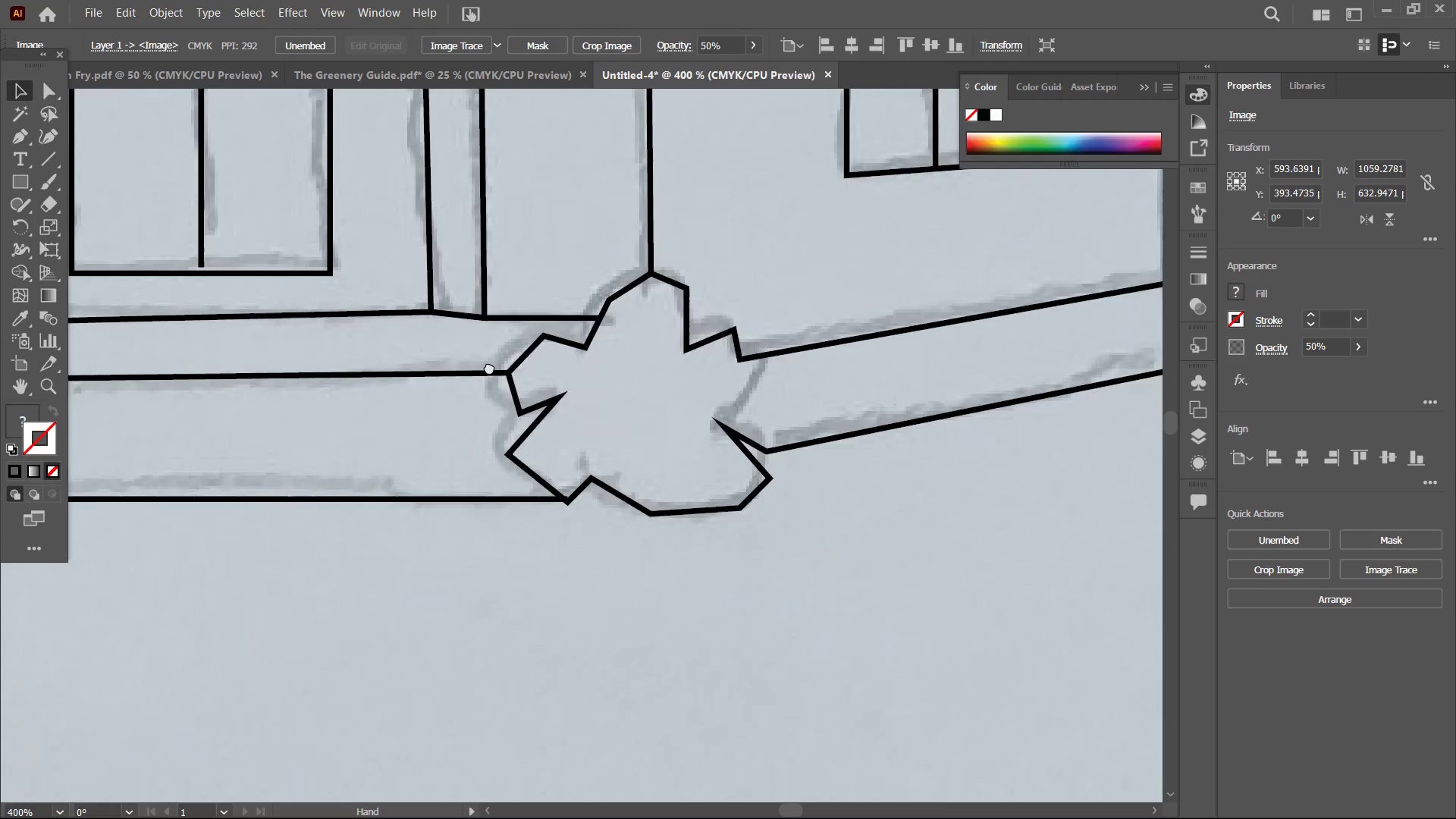 
left_click_drag(start_coordinate=[592, 367], to_coordinate=[281, 352])
 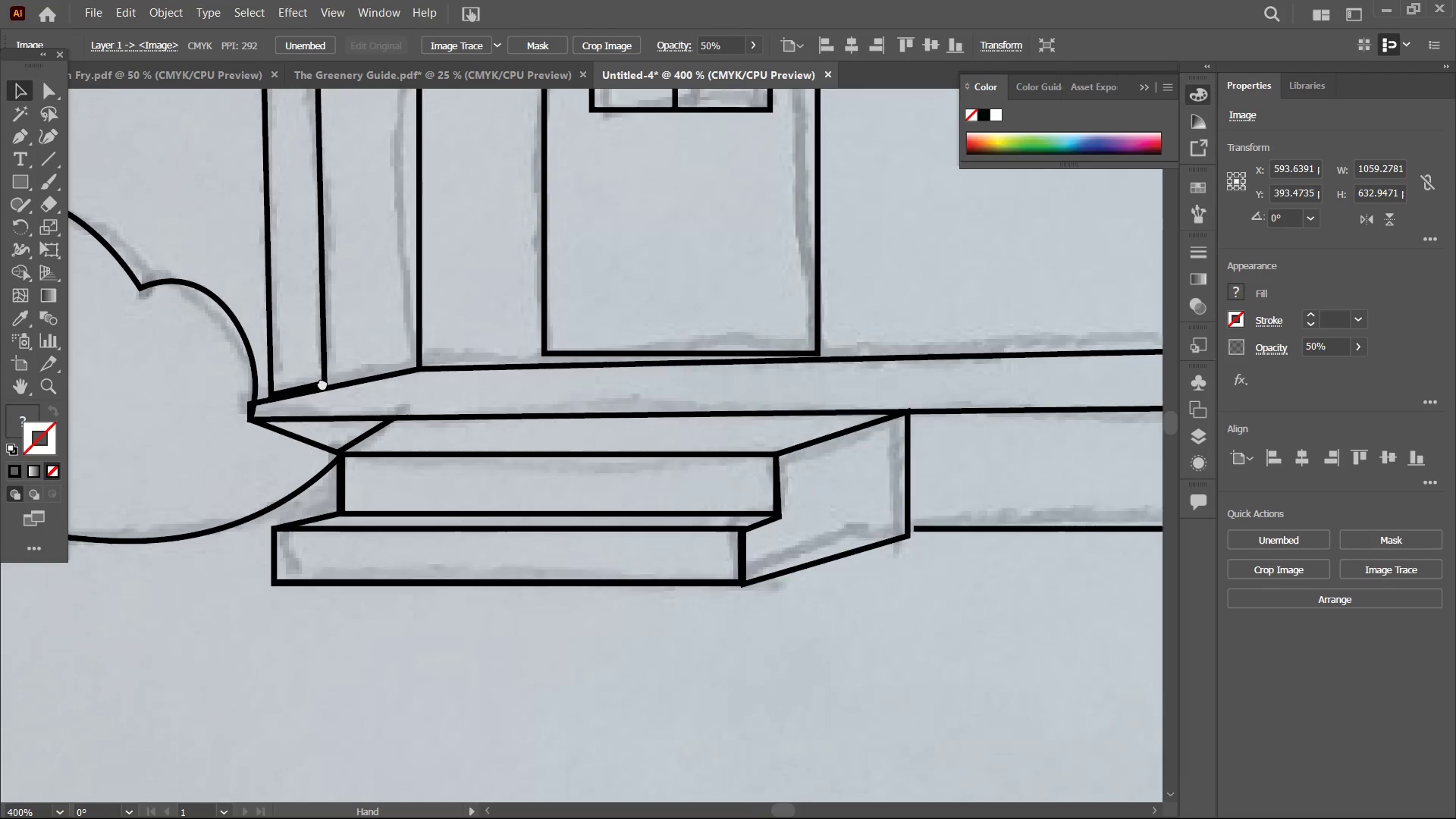 
left_click_drag(start_coordinate=[589, 396], to_coordinate=[224, 383])
 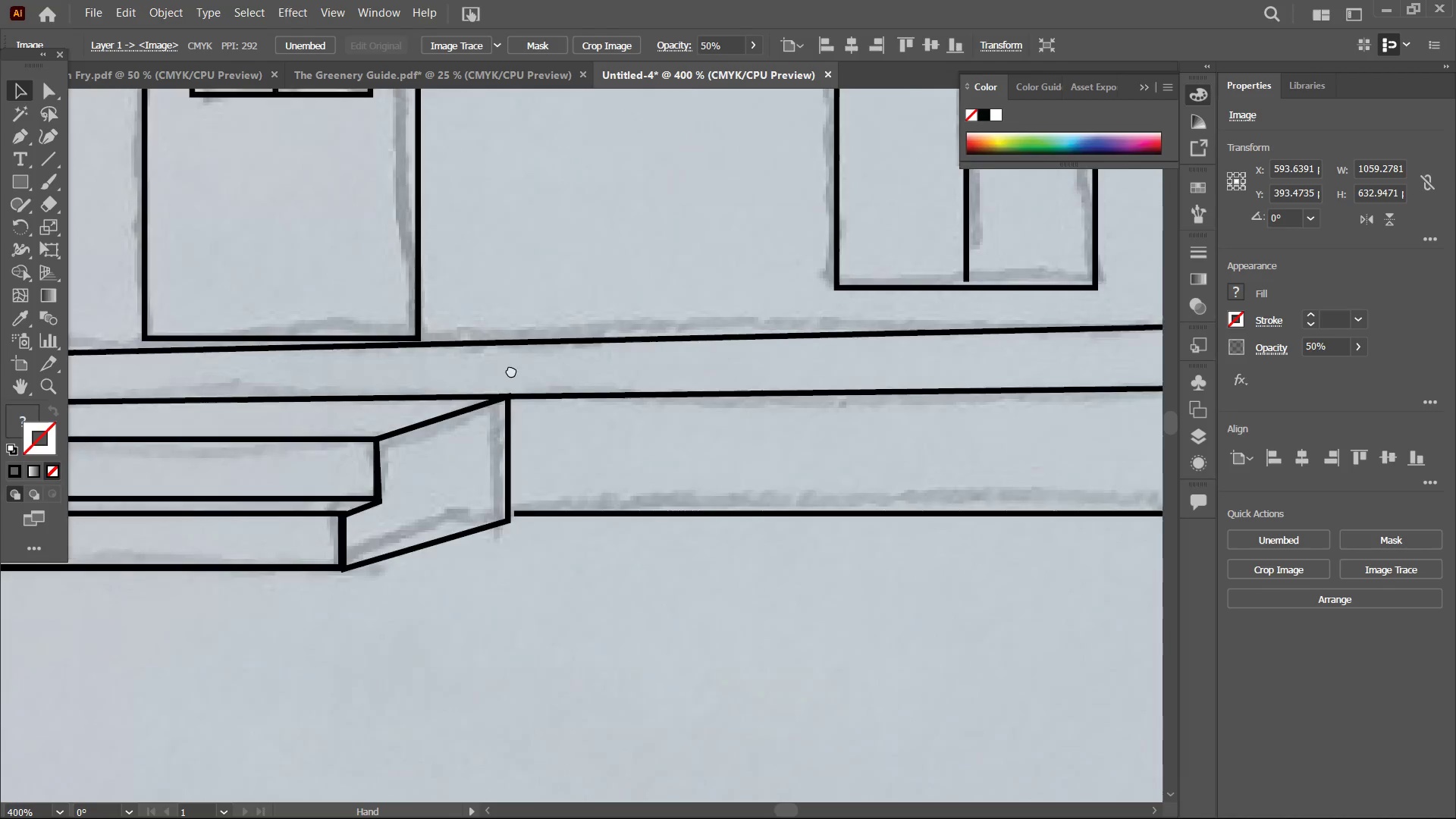 
left_click_drag(start_coordinate=[766, 381], to_coordinate=[359, 372])
 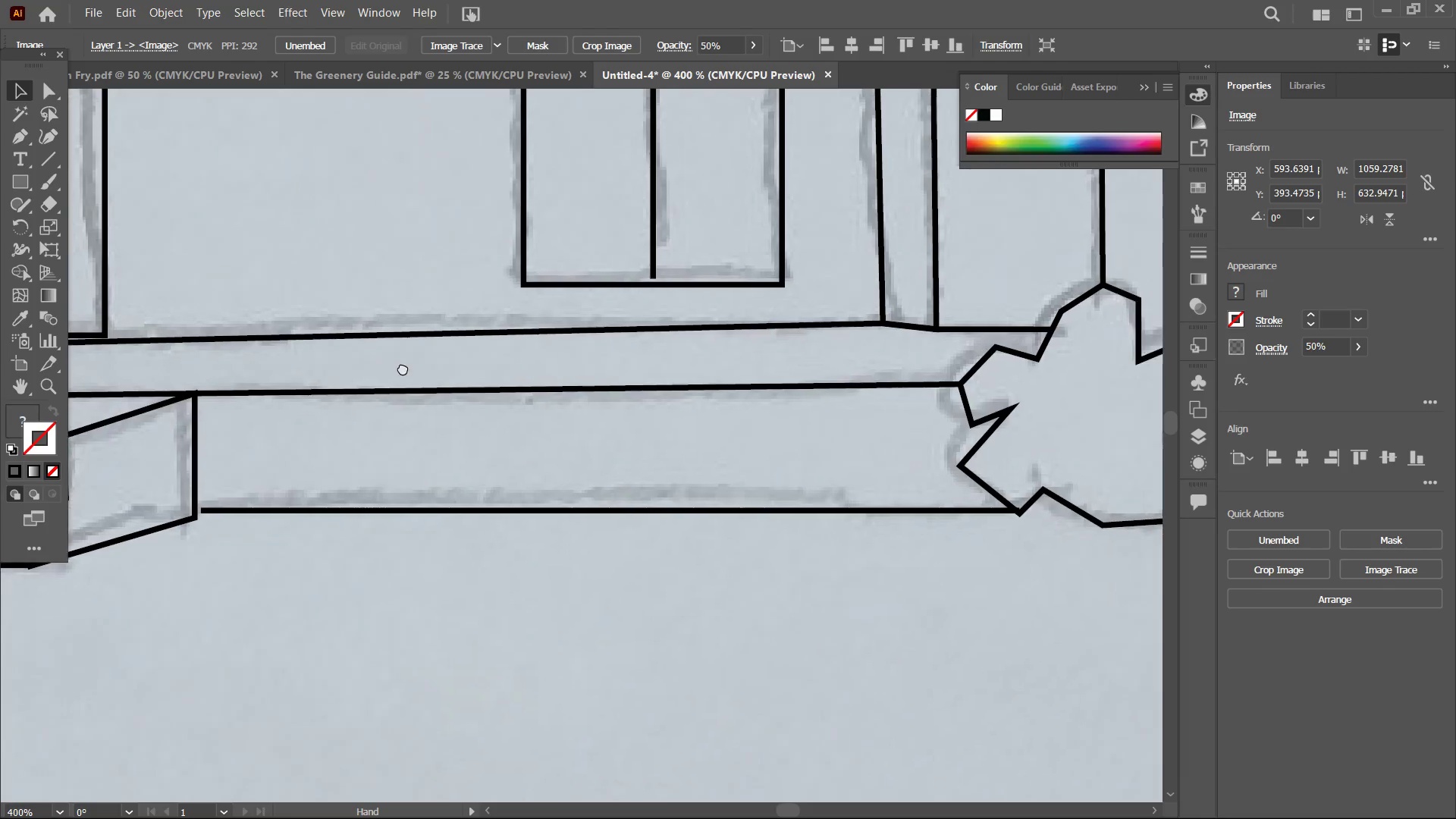 
hold_key(key=Space, duration=0.95)
 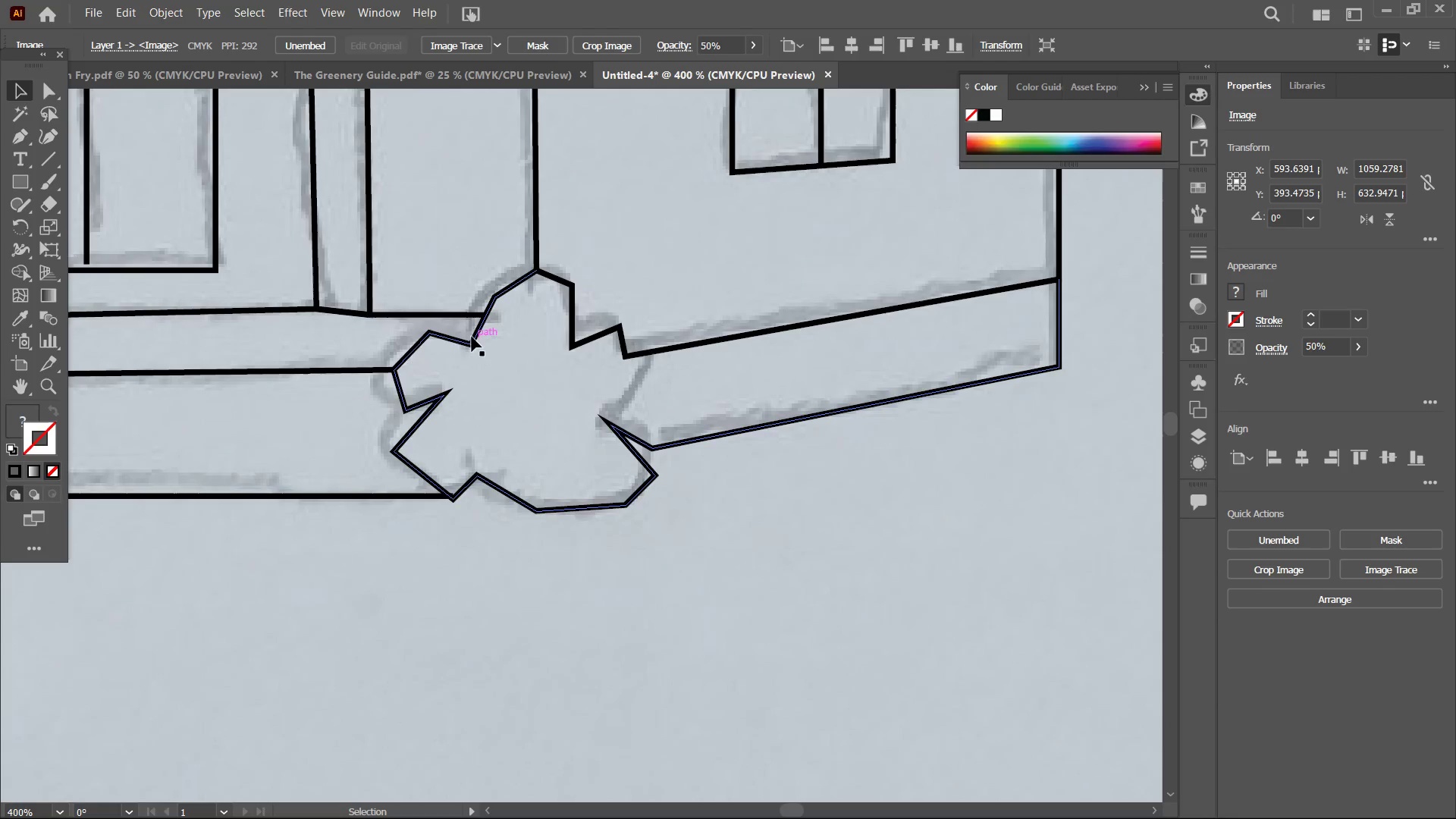 
left_click_drag(start_coordinate=[741, 376], to_coordinate=[306, 370])
 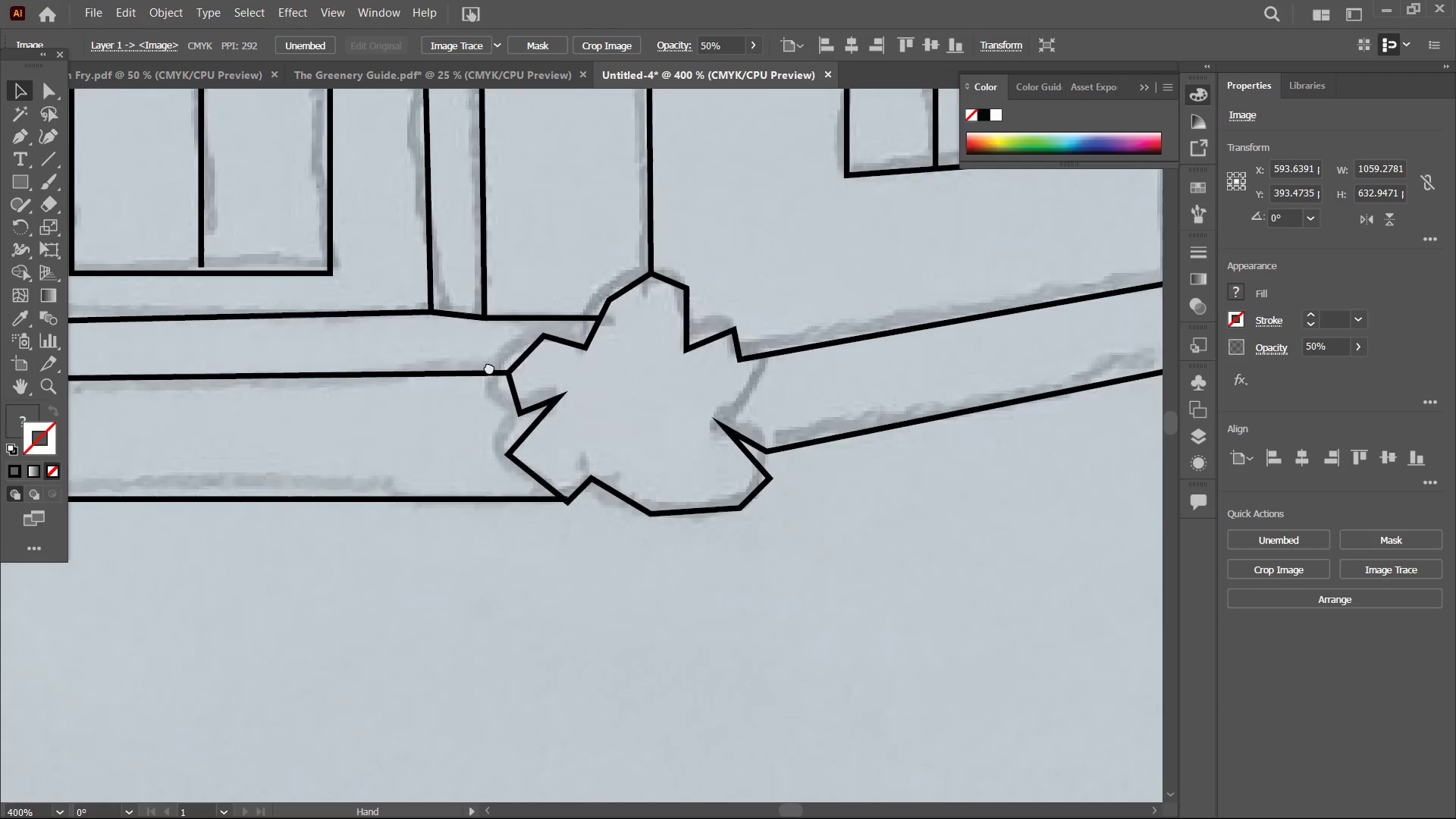 
left_click_drag(start_coordinate=[605, 378], to_coordinate=[425, 366])
 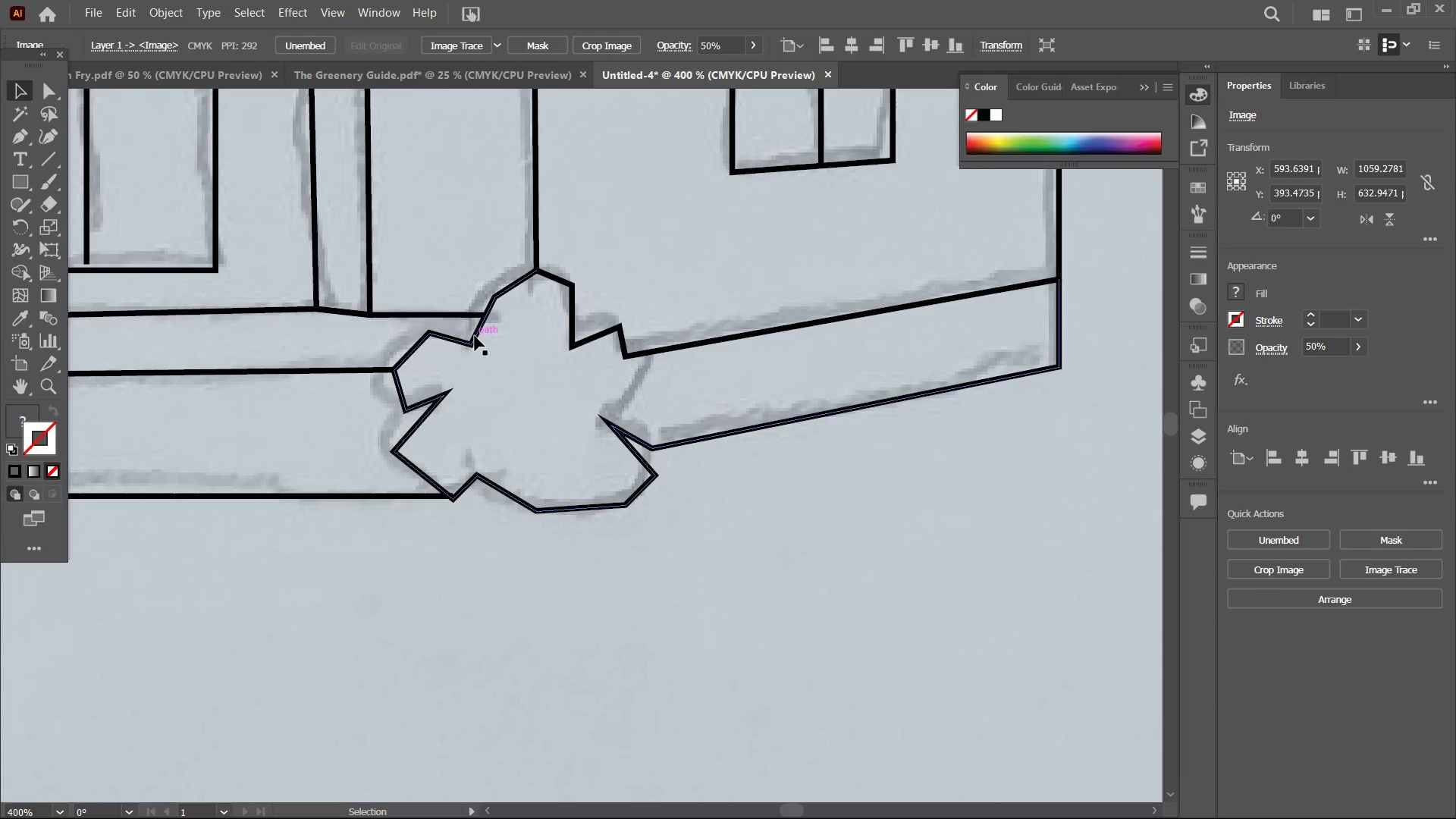 
left_click([476, 337])
 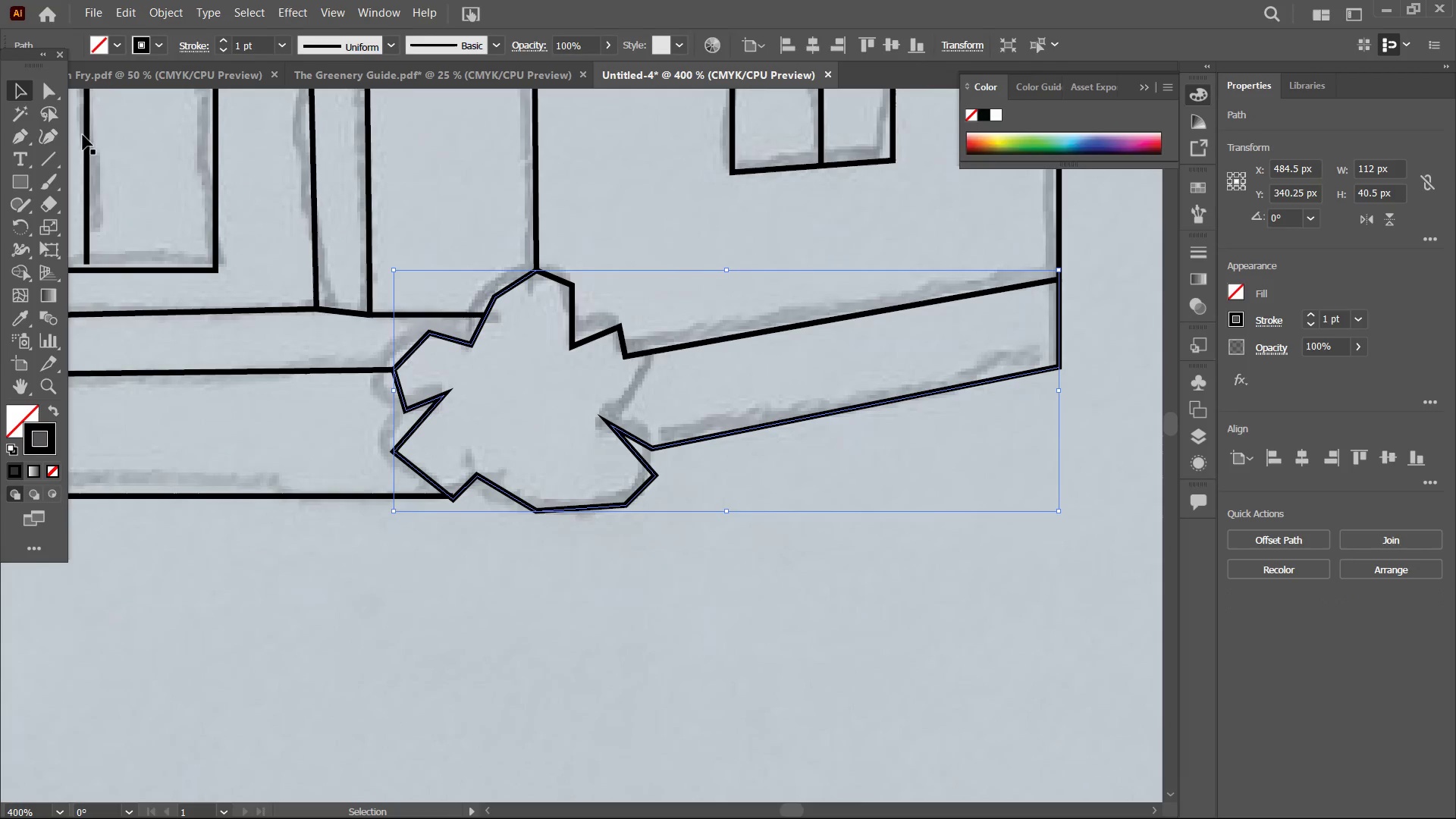 
left_click([46, 134])
 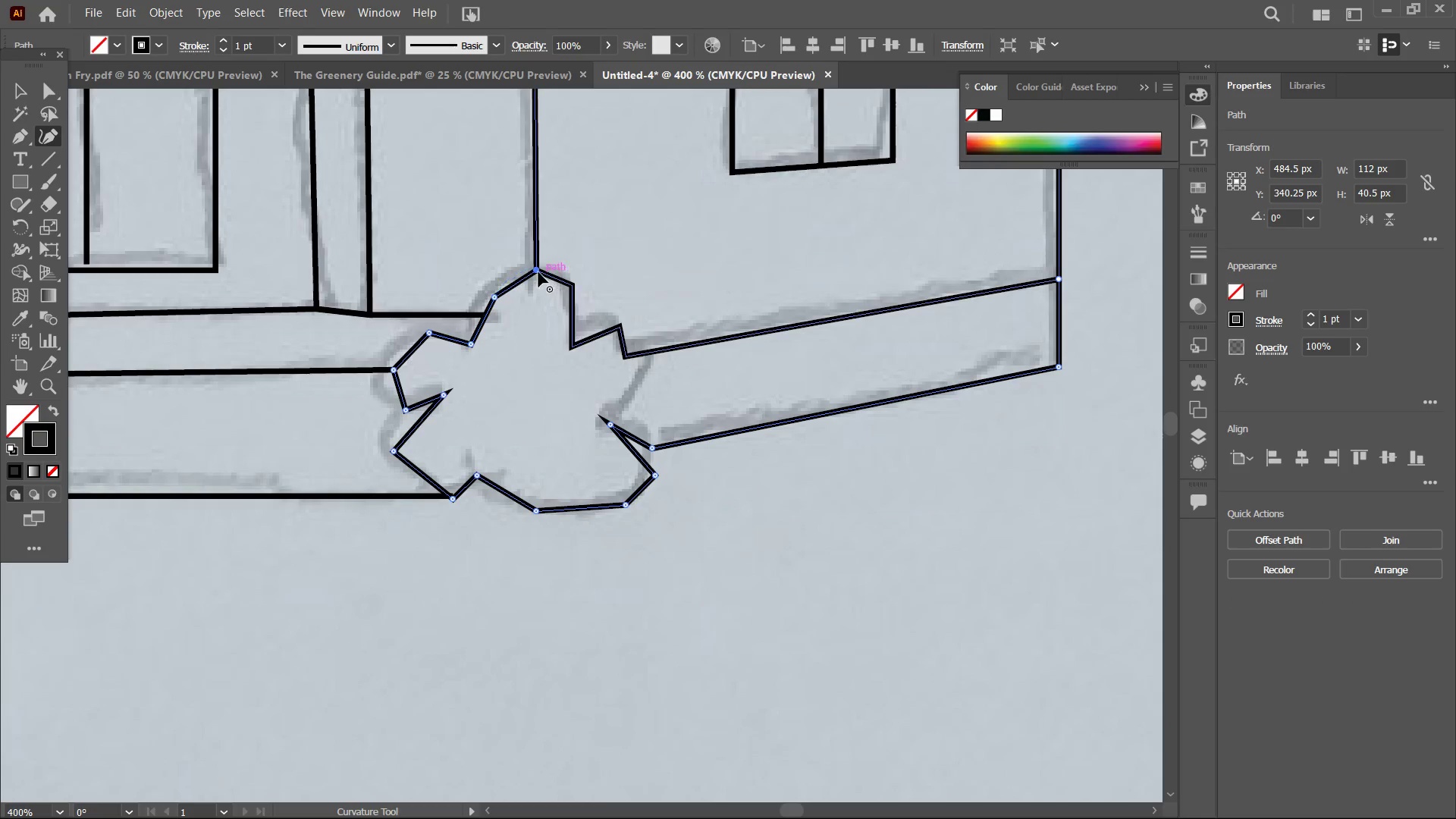 
left_click([538, 272])
 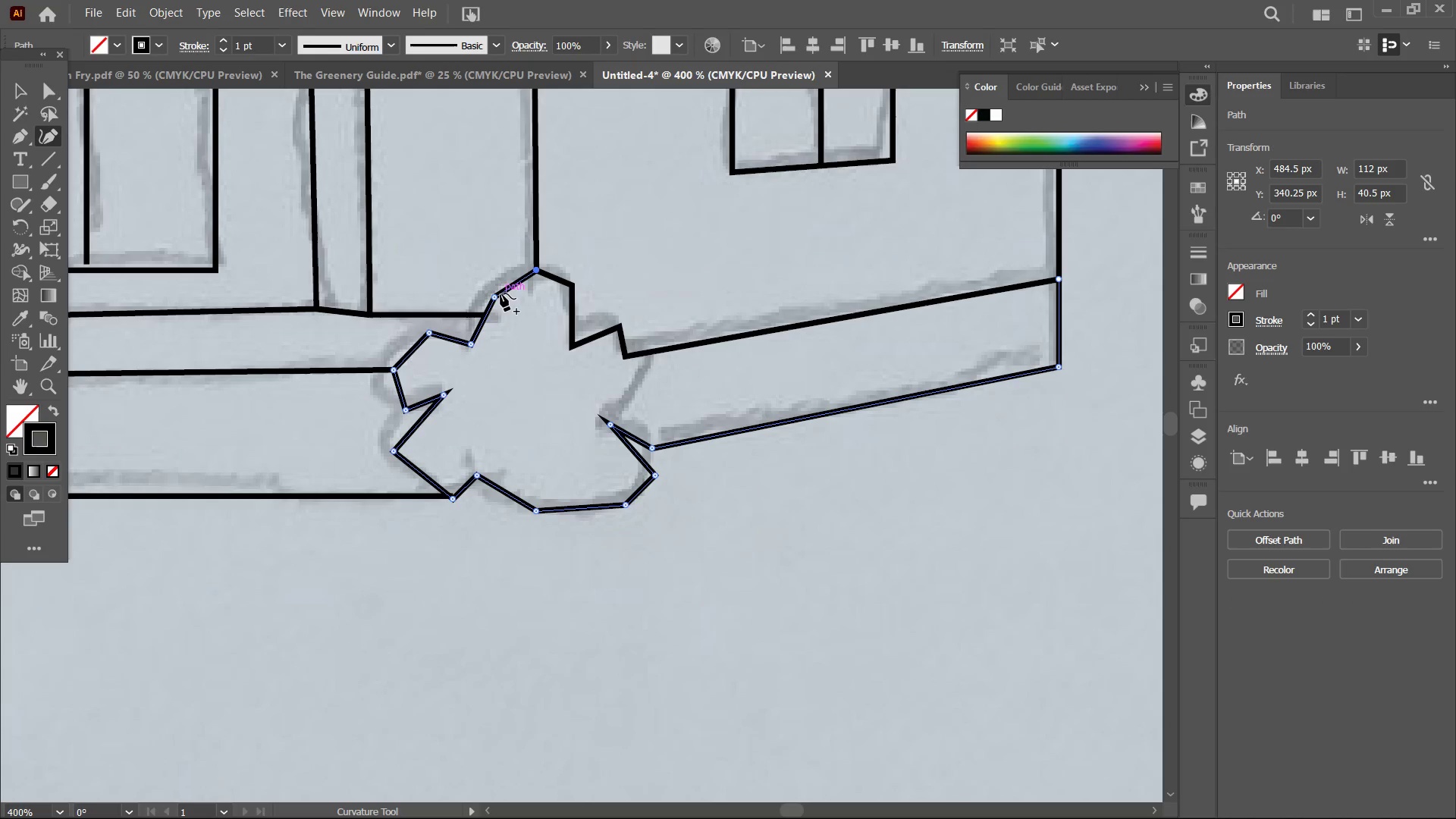 
left_click([497, 296])
 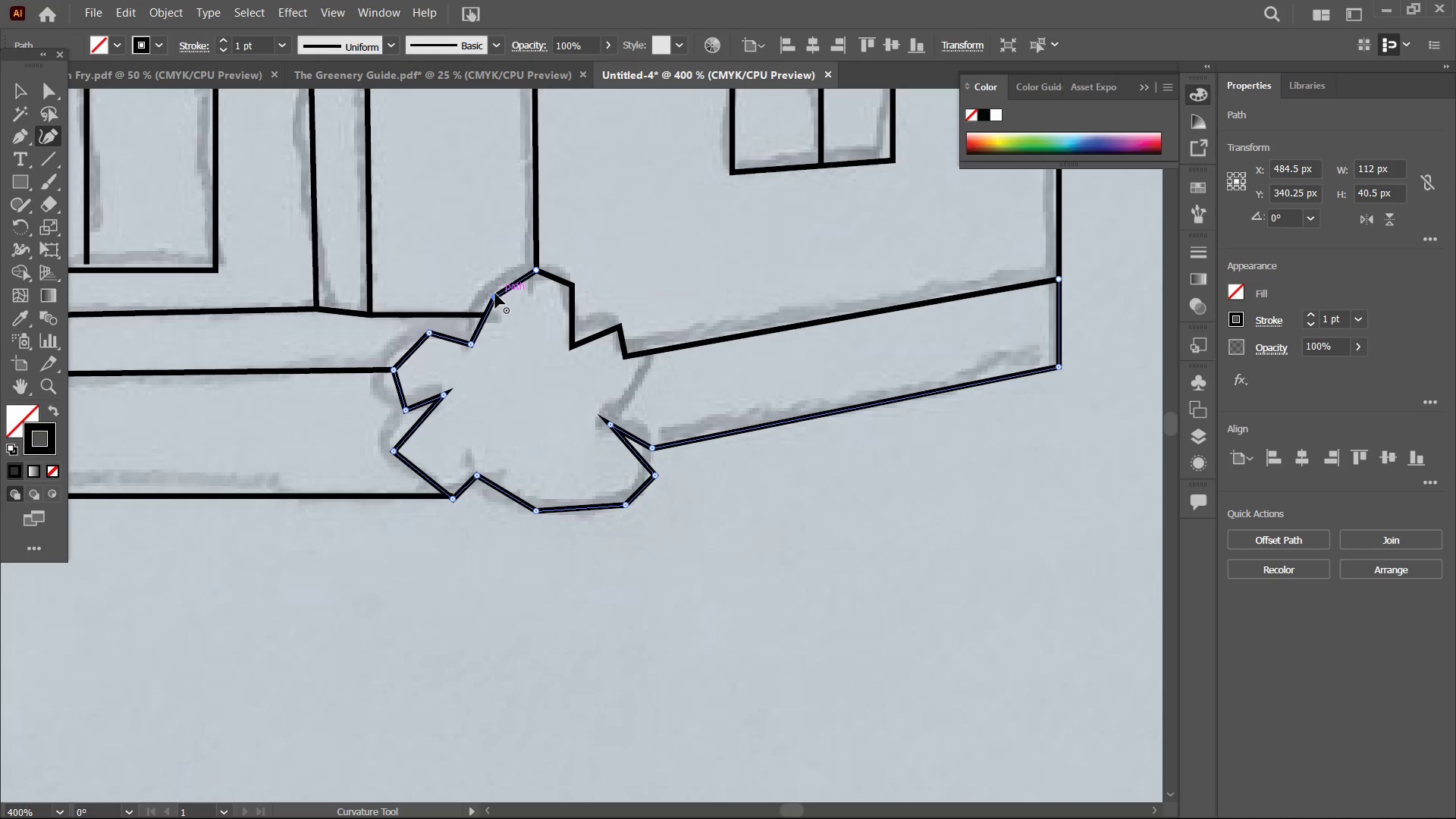 
key(Backspace)
 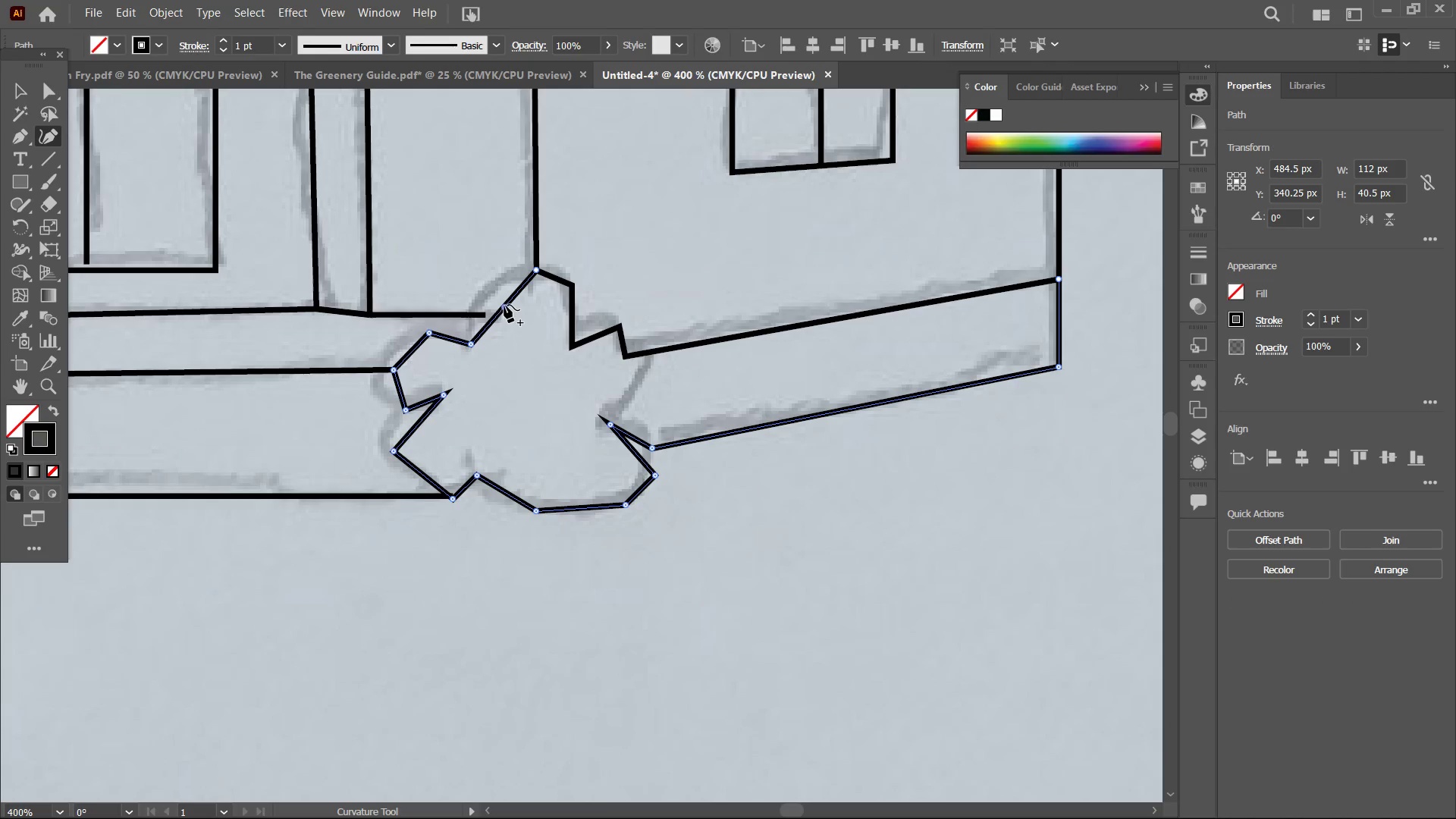 
left_click_drag(start_coordinate=[505, 308], to_coordinate=[488, 287])
 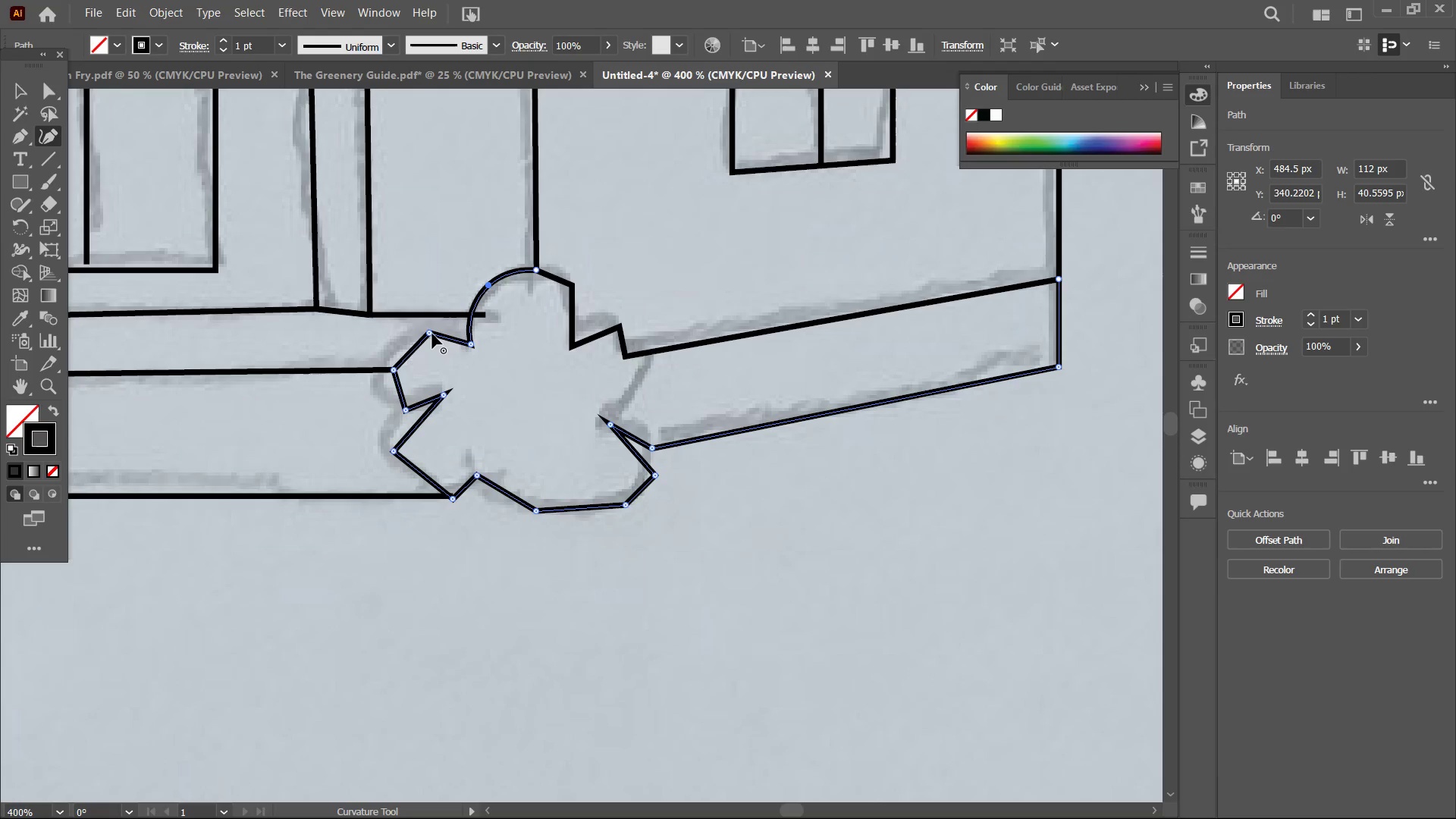 
left_click([432, 334])
 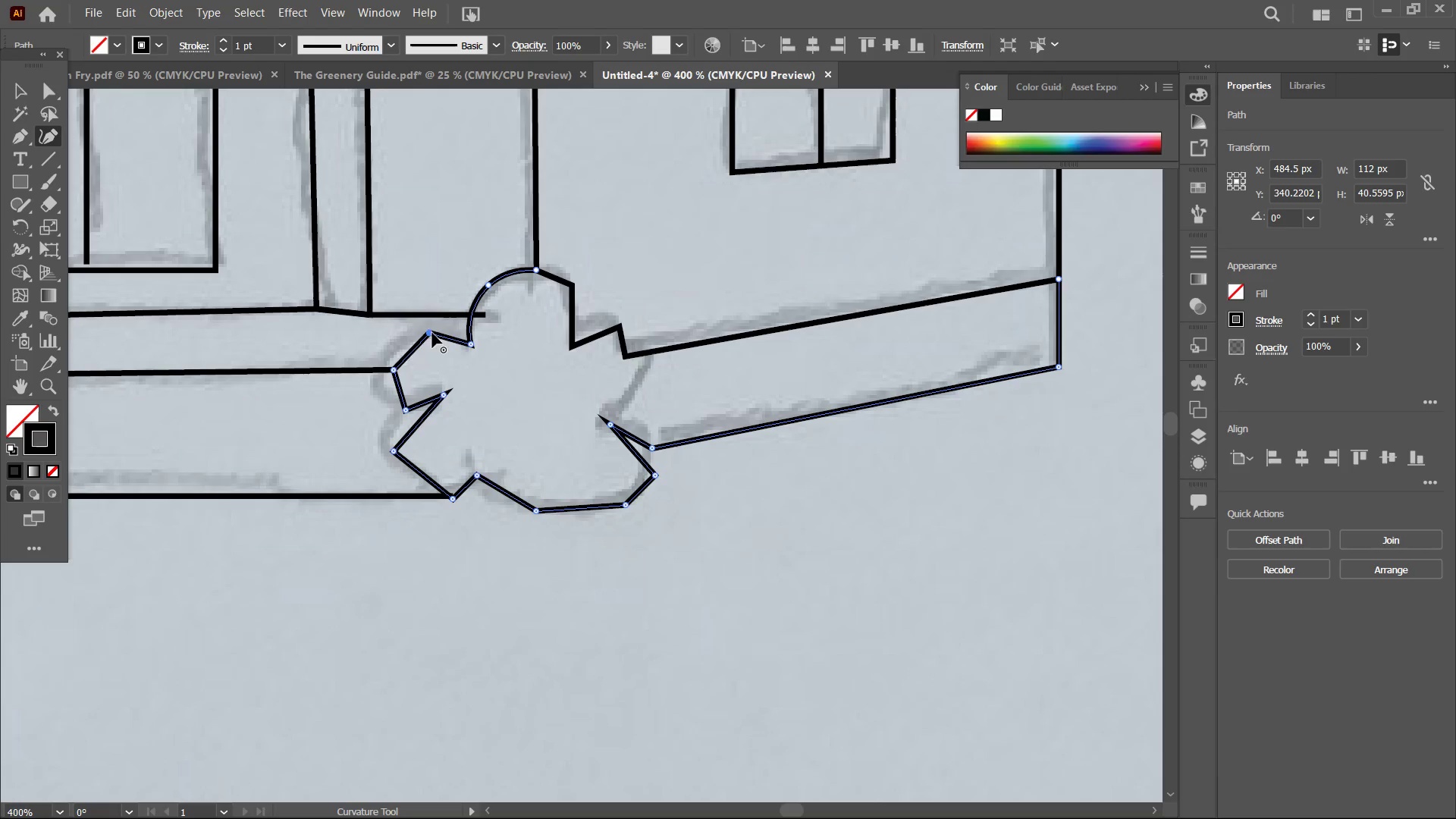 
key(Backspace)
 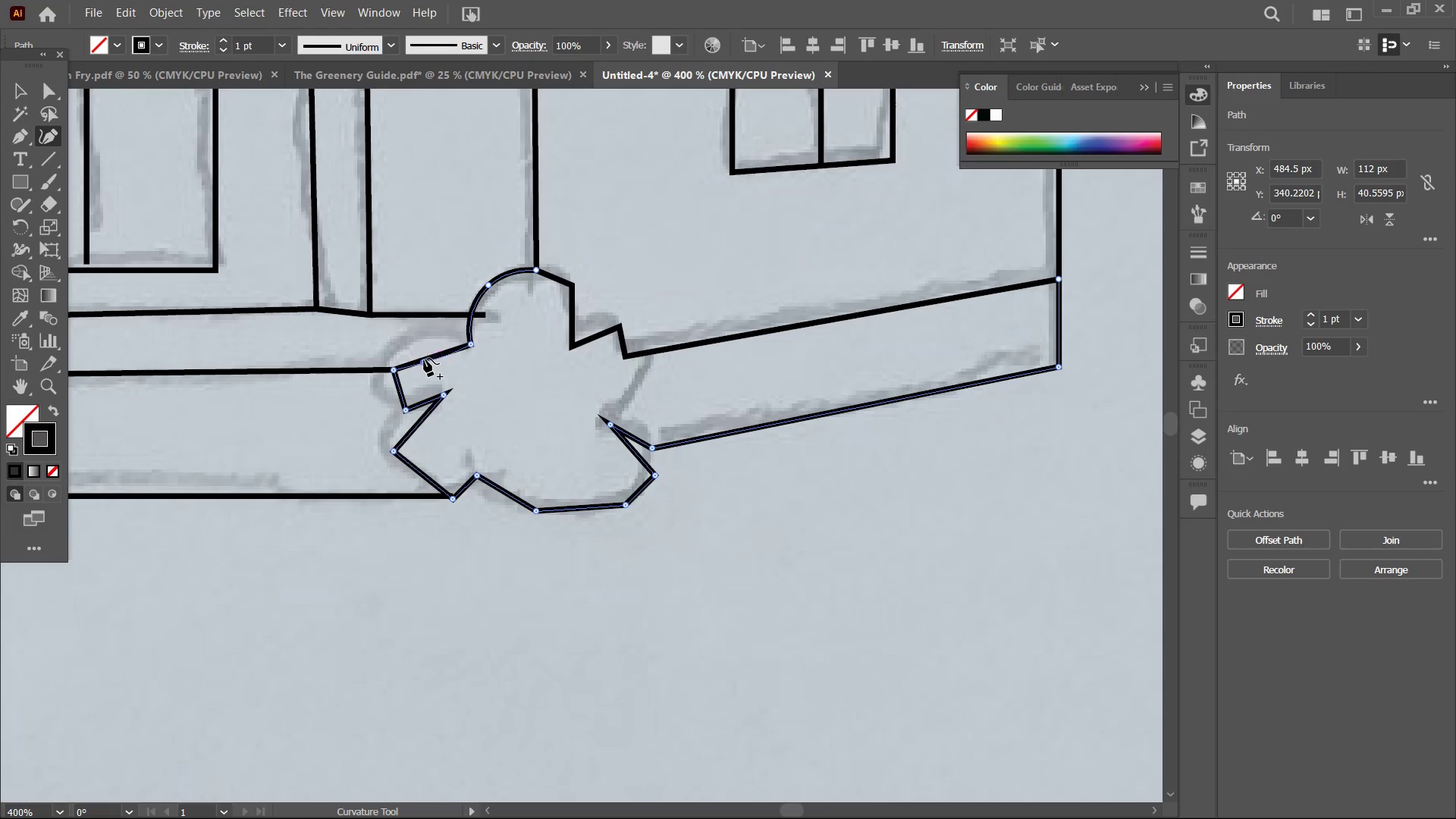 
left_click_drag(start_coordinate=[424, 360], to_coordinate=[417, 334])
 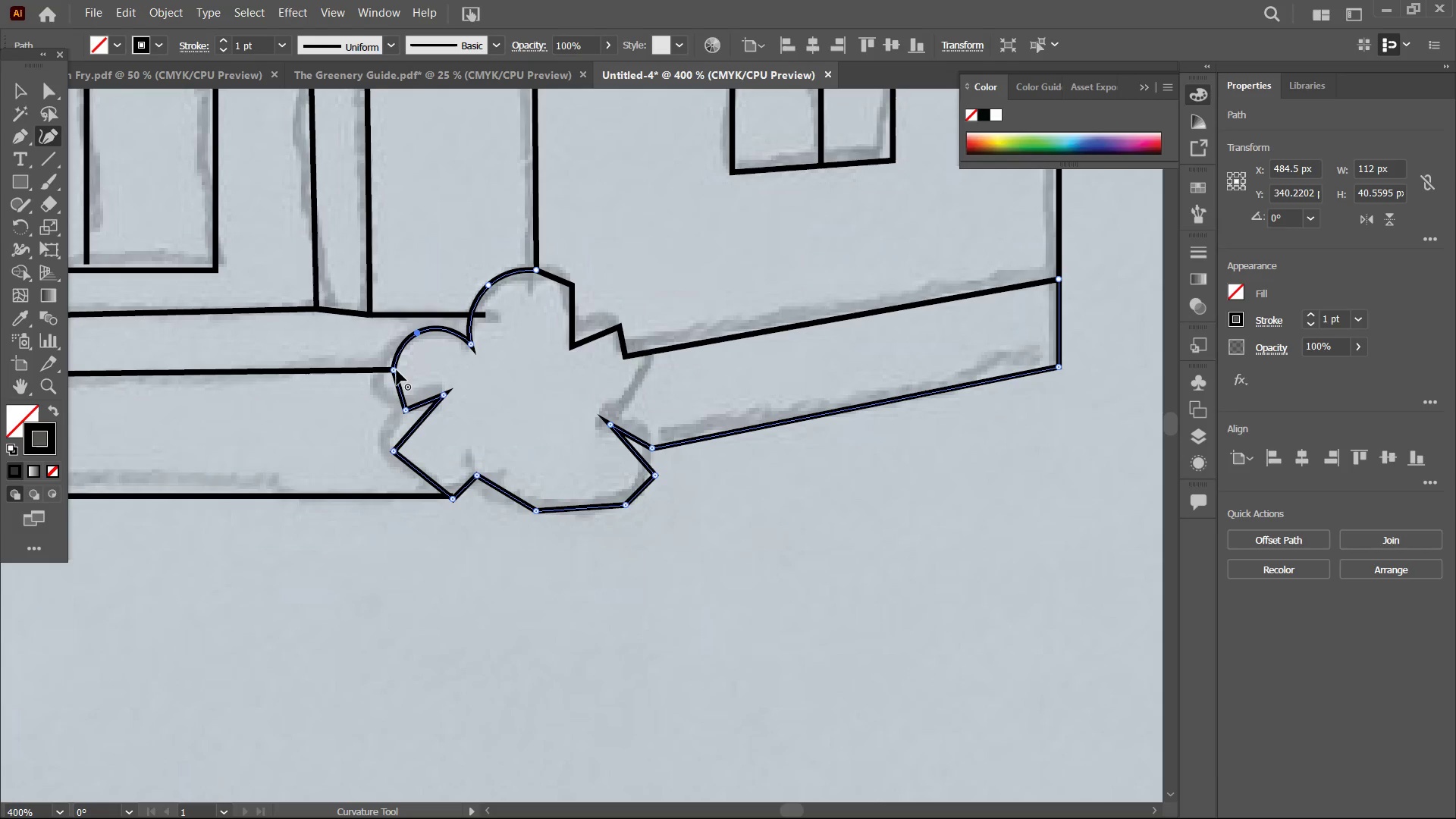 
left_click([397, 370])
 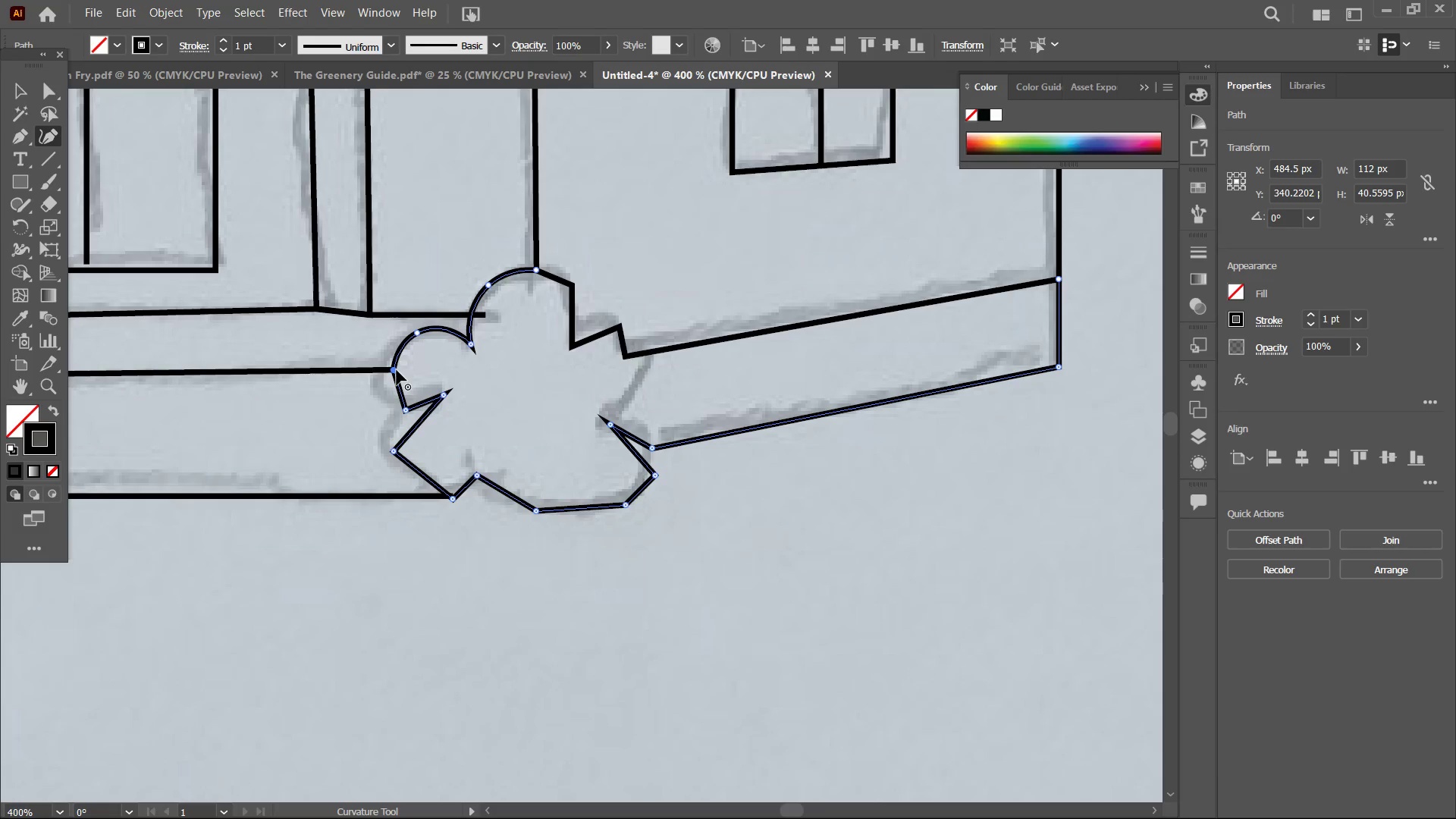 
key(Backspace)
 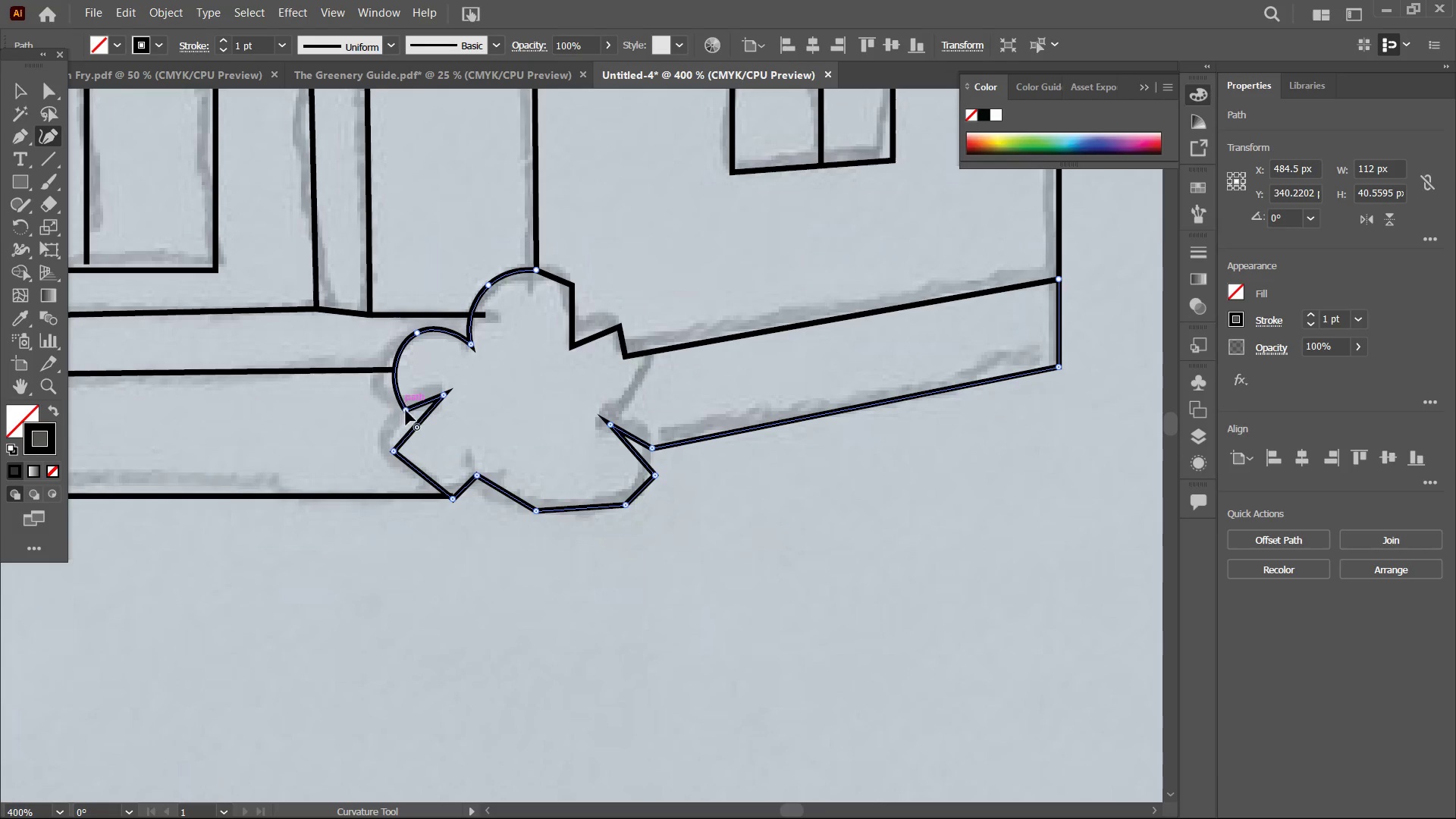 
left_click([406, 410])
 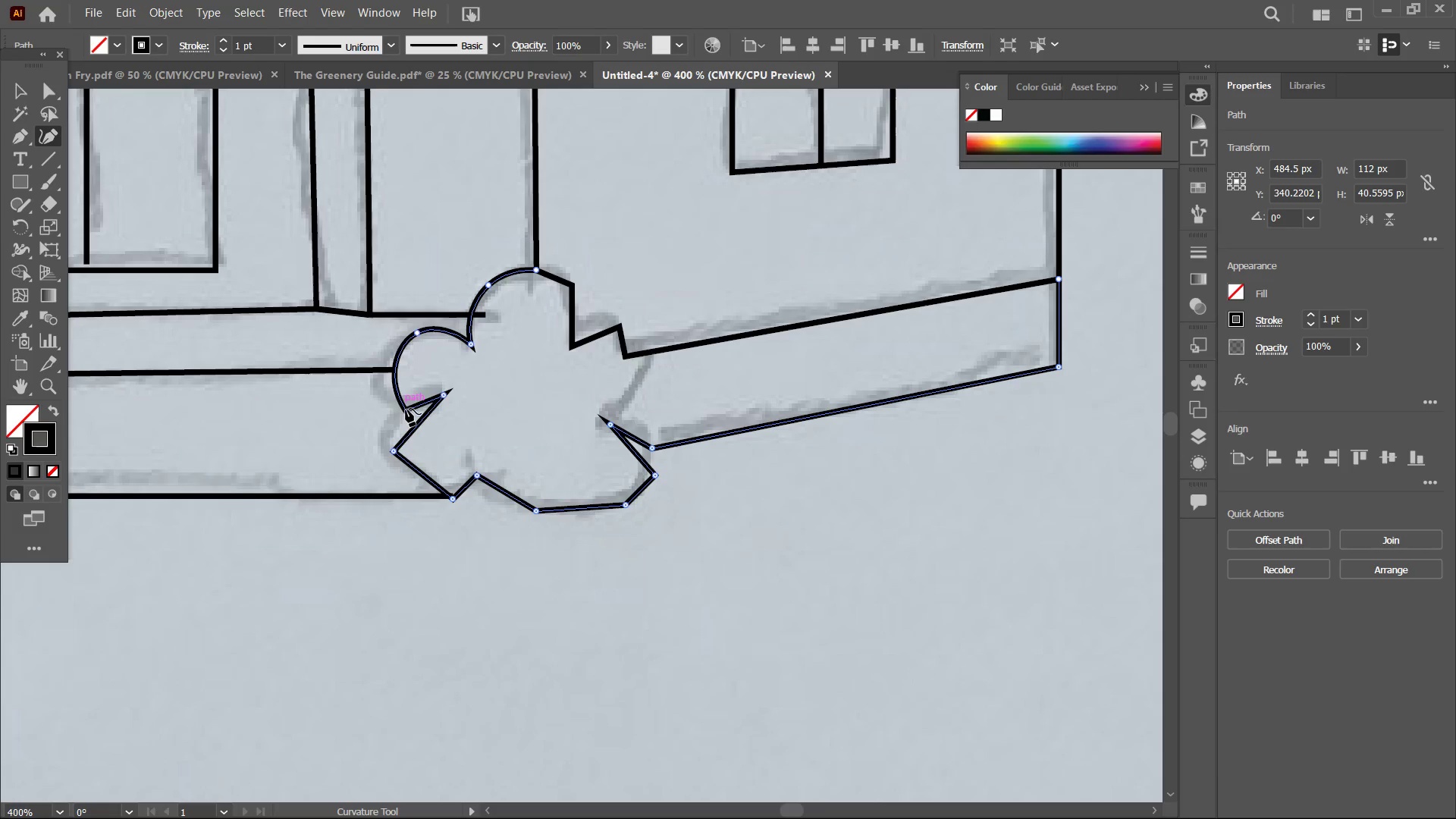 
key(Backspace)
 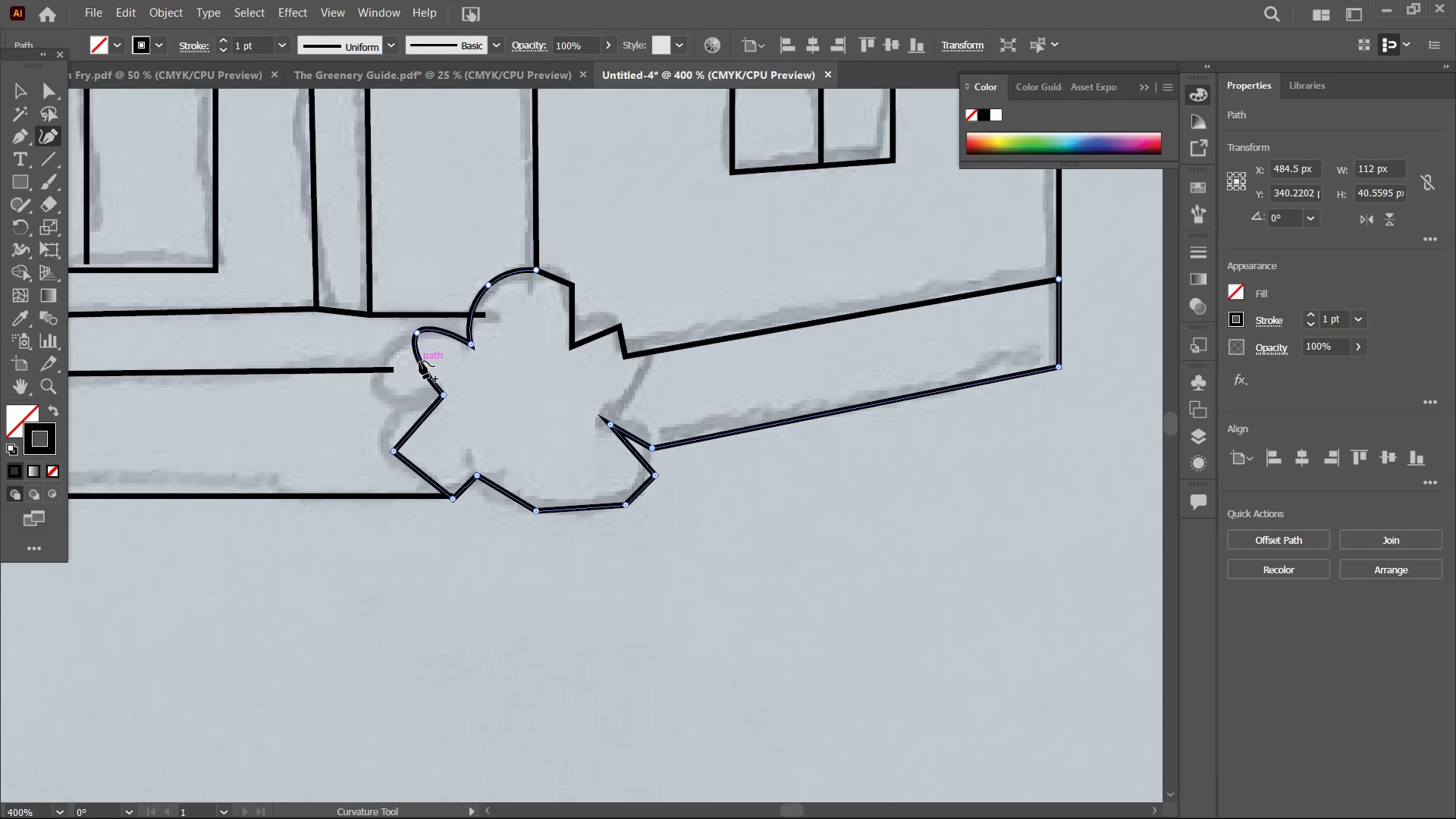 
left_click_drag(start_coordinate=[419, 361], to_coordinate=[396, 397])
 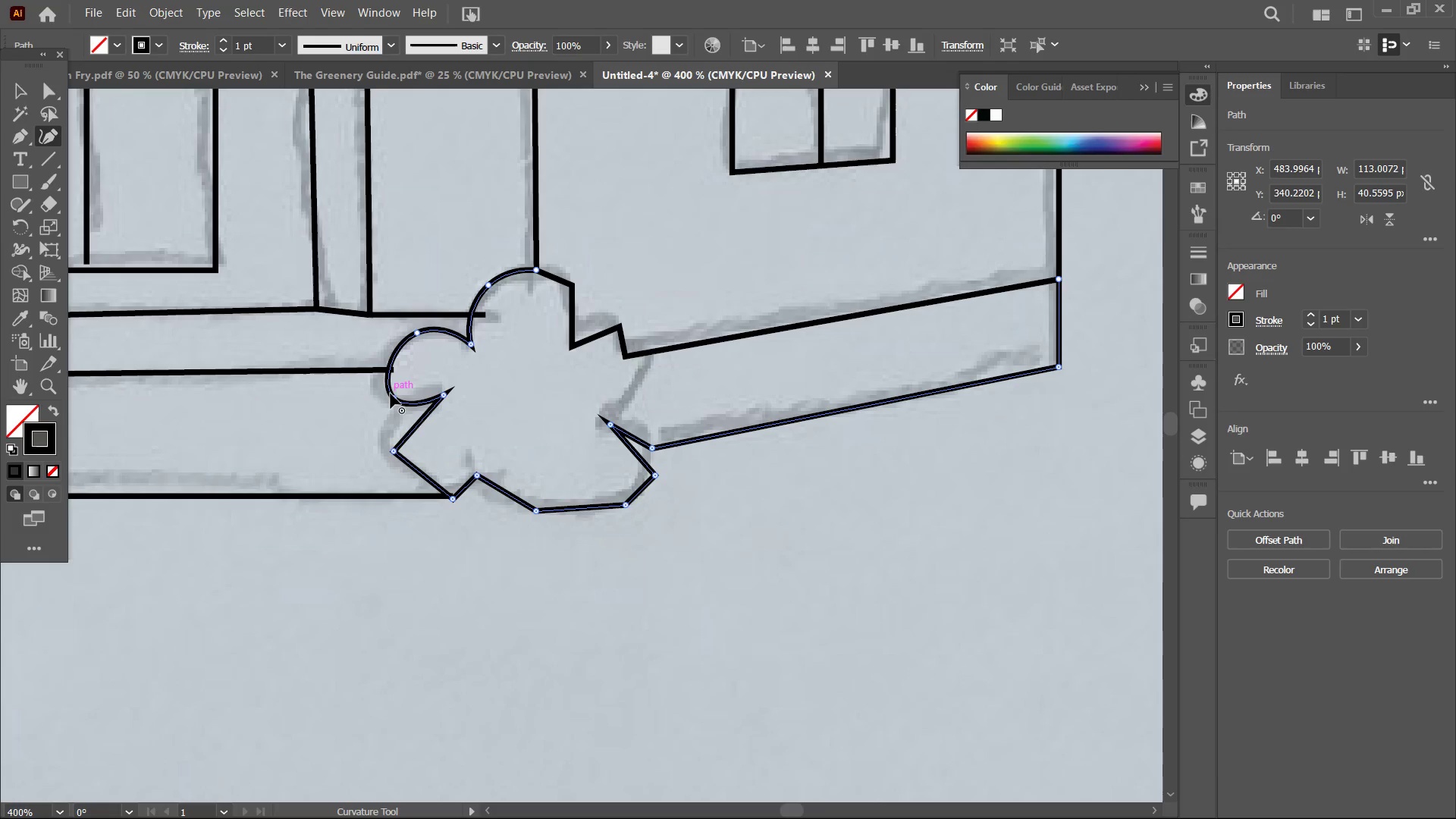 
left_click_drag(start_coordinate=[391, 394], to_coordinate=[395, 393])
 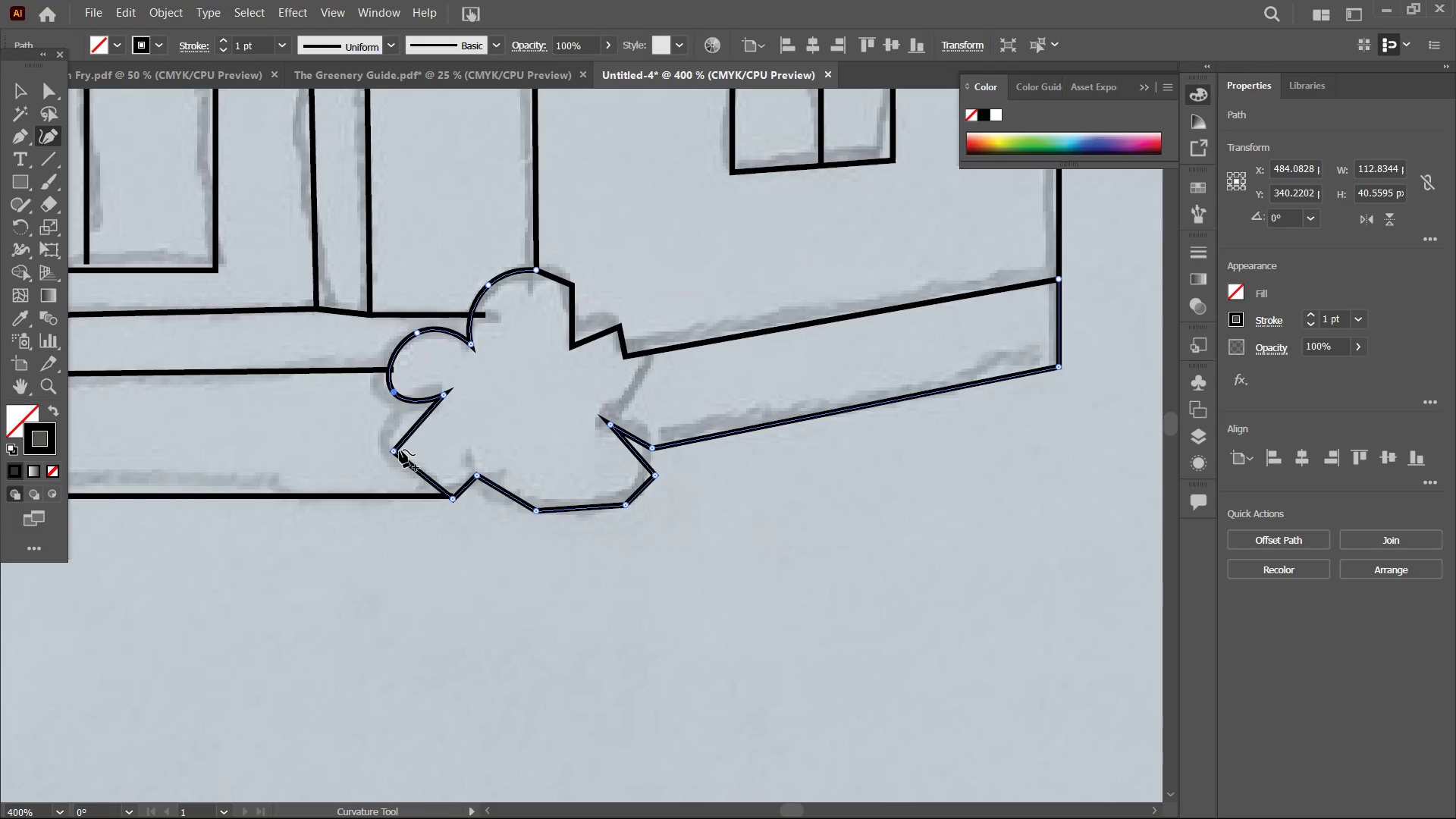 
left_click([400, 450])
 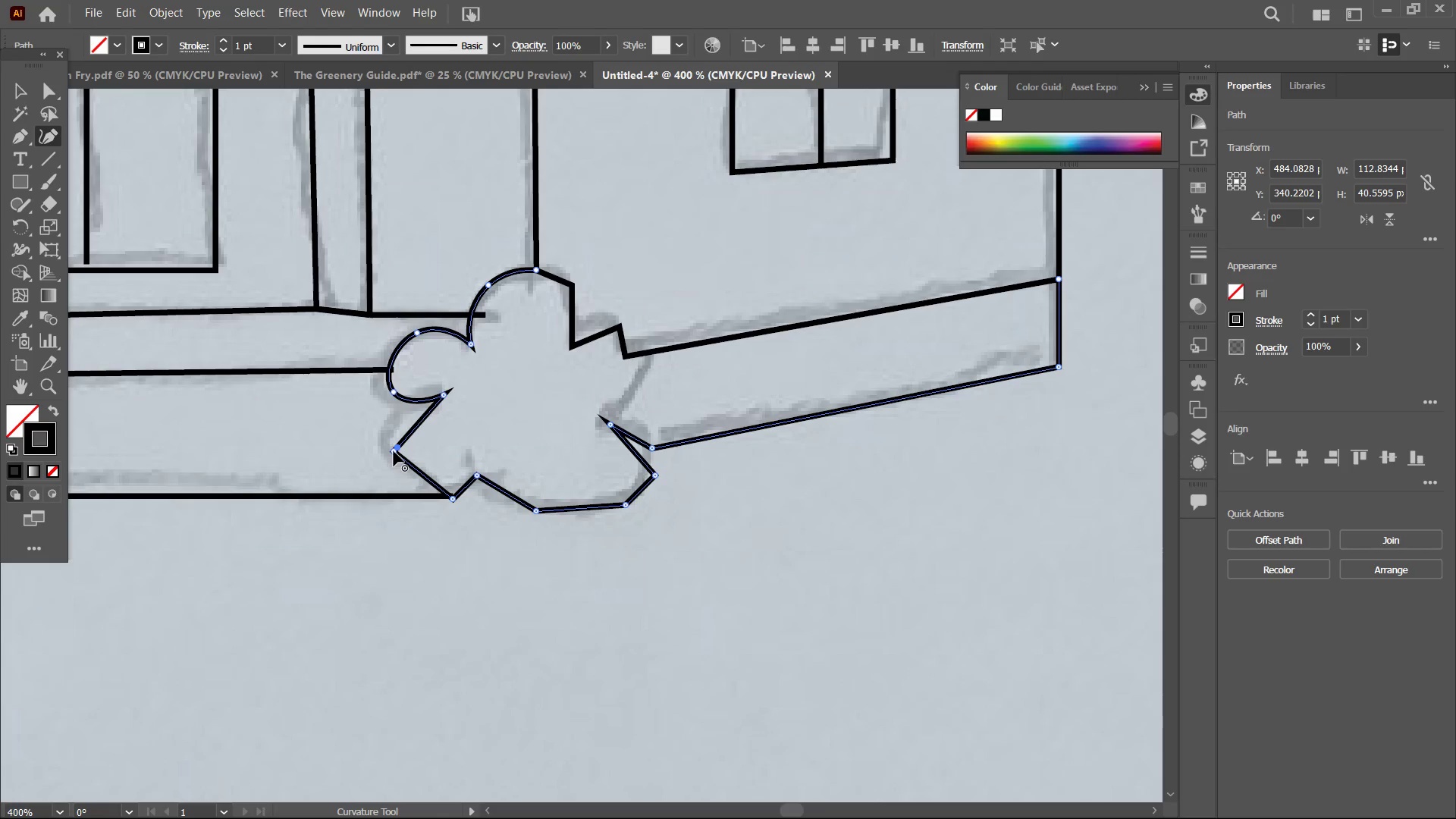 
left_click([394, 451])
 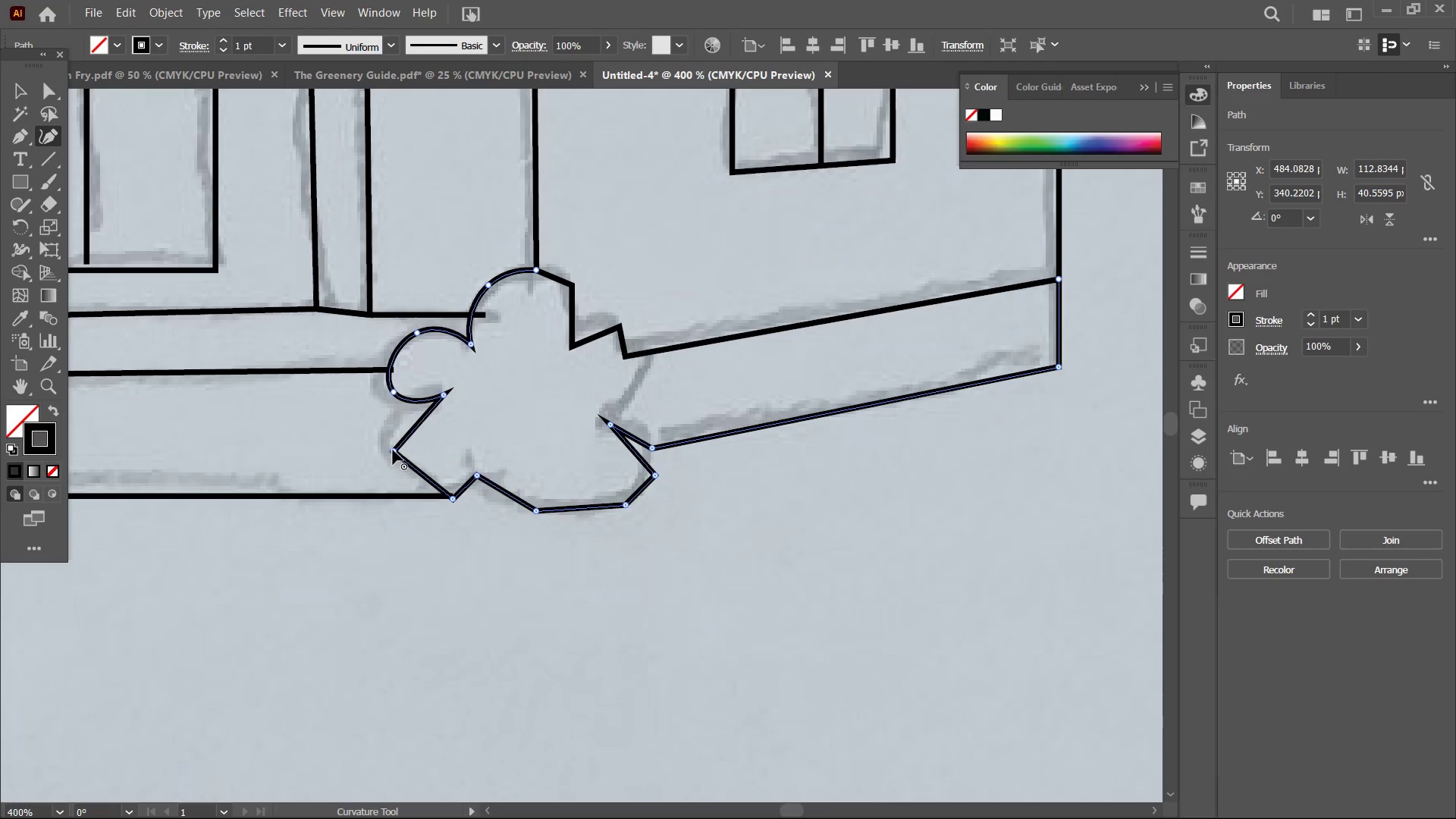 
key(Backspace)
 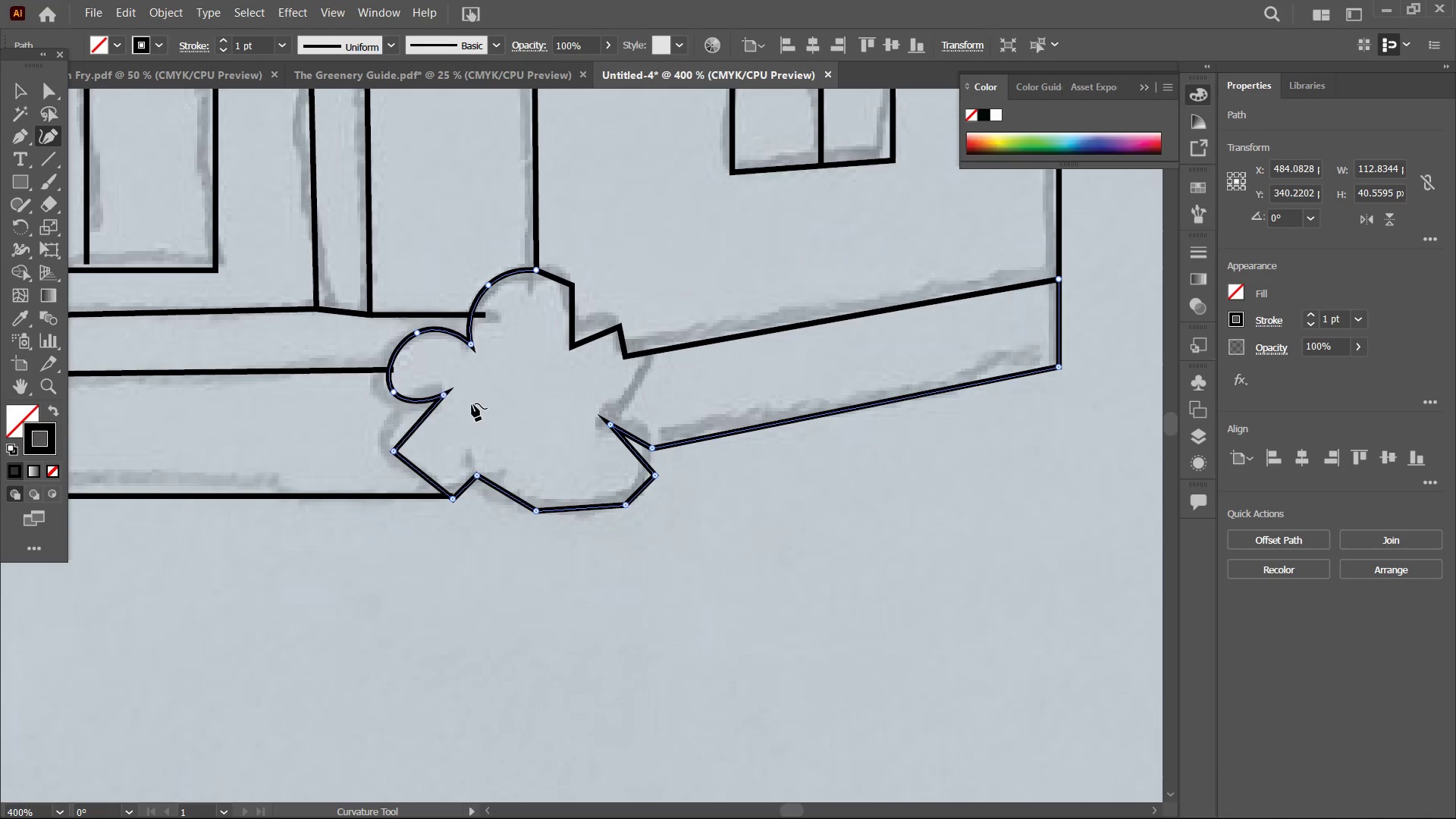 
scroll: coordinate [472, 403], scroll_direction: down, amount: 4.0
 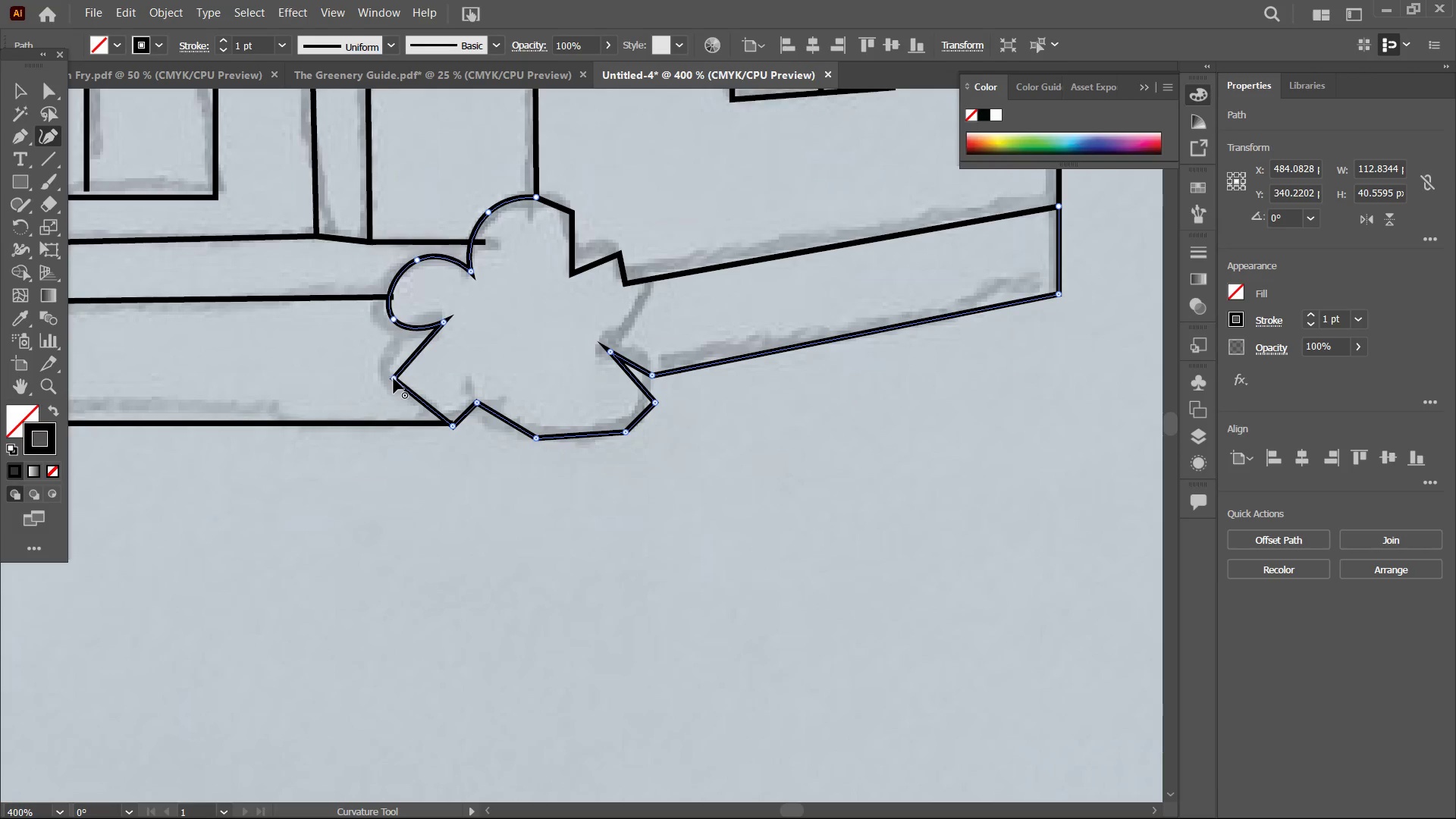 
left_click([394, 378])
 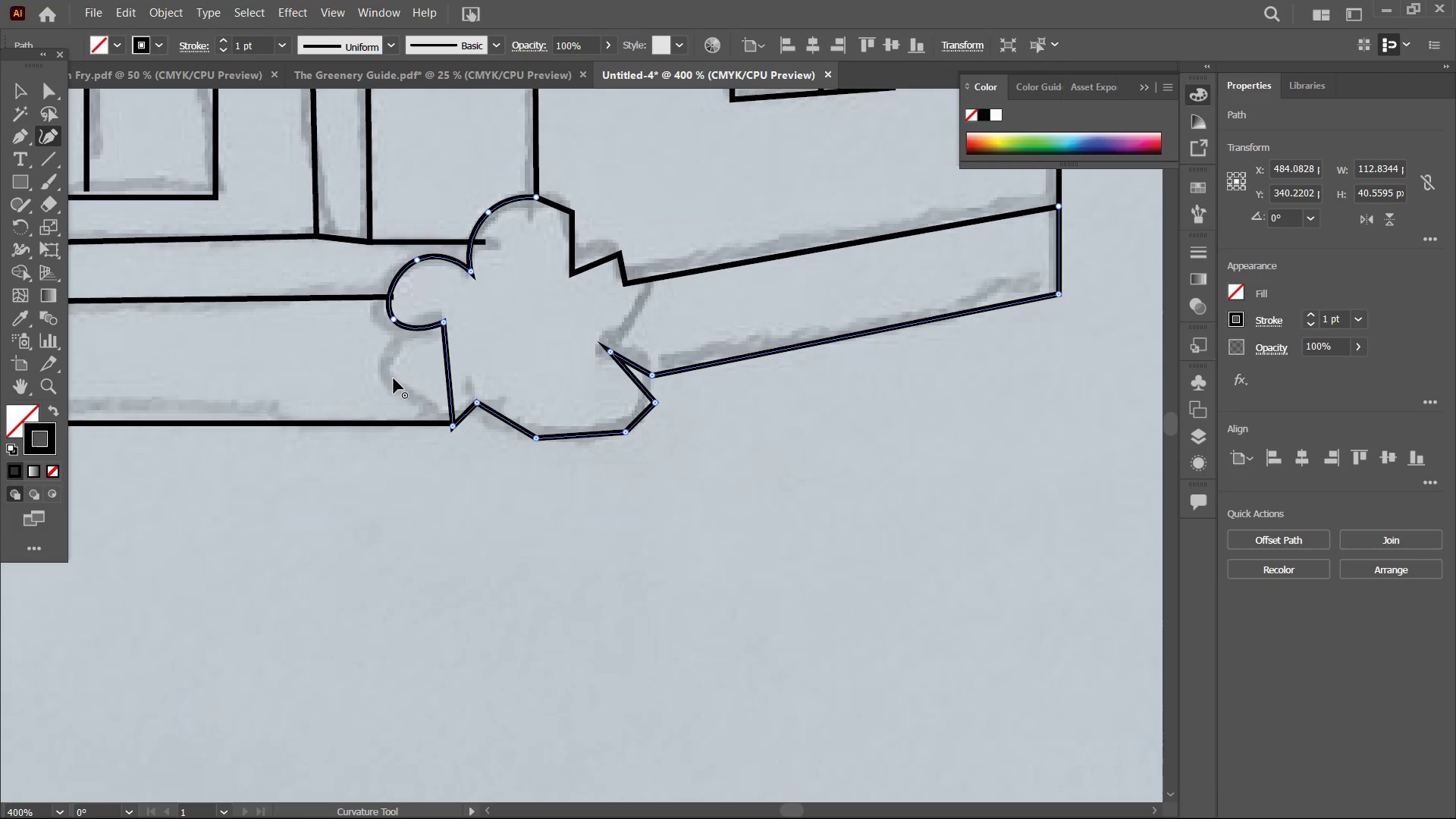 
key(Backspace)
 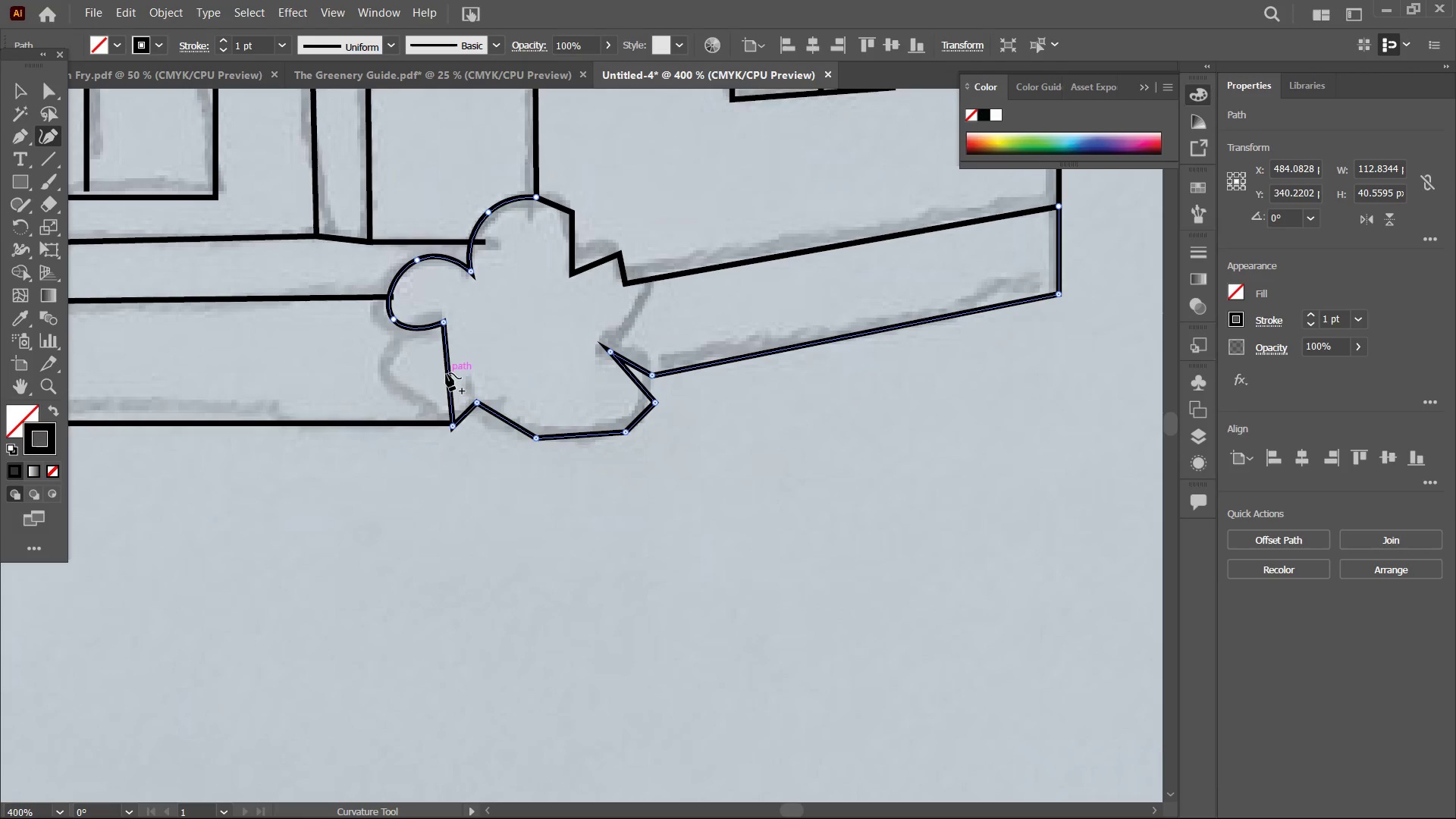 
left_click_drag(start_coordinate=[446, 373], to_coordinate=[397, 366])
 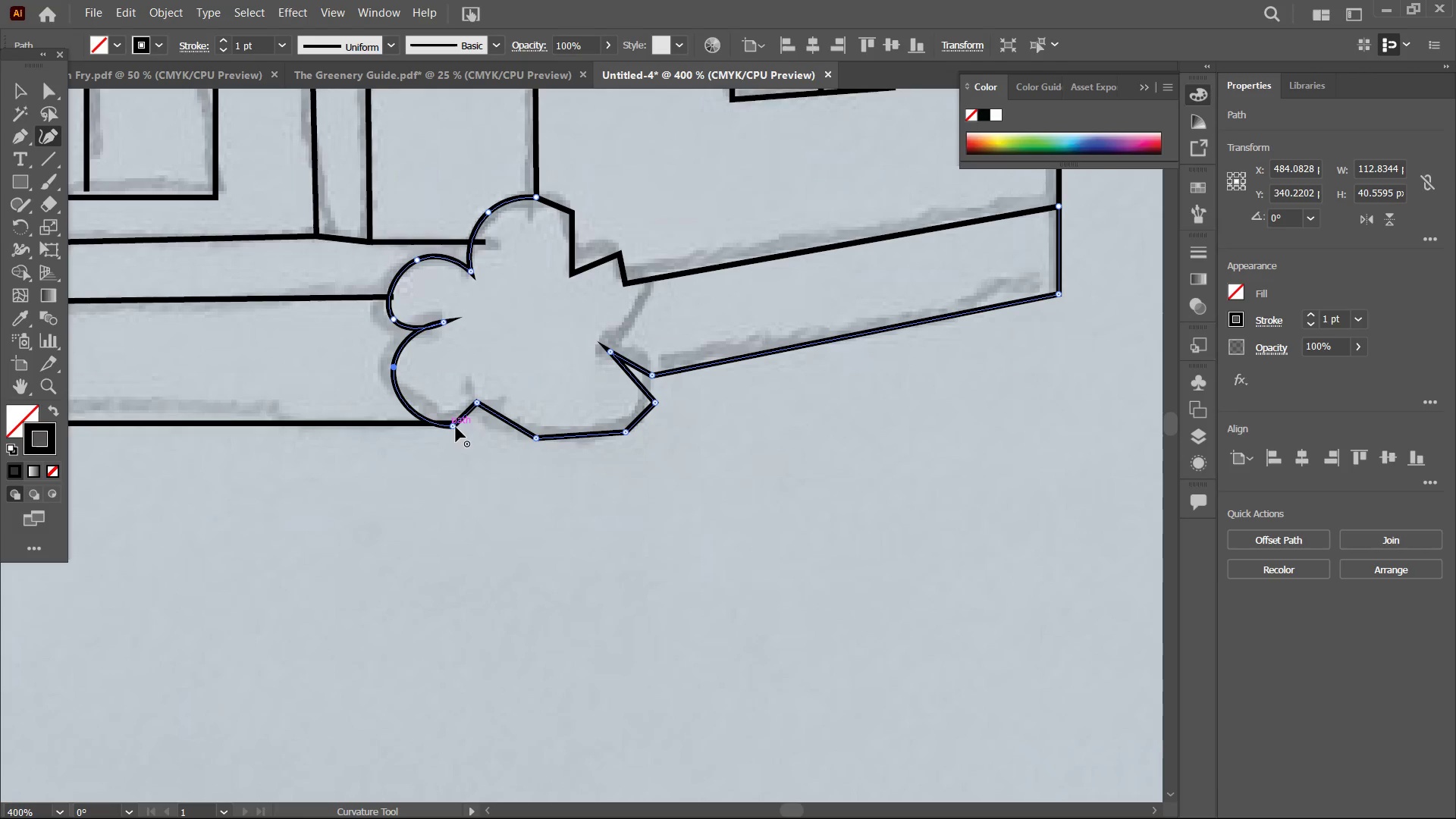 
left_click([455, 427])
 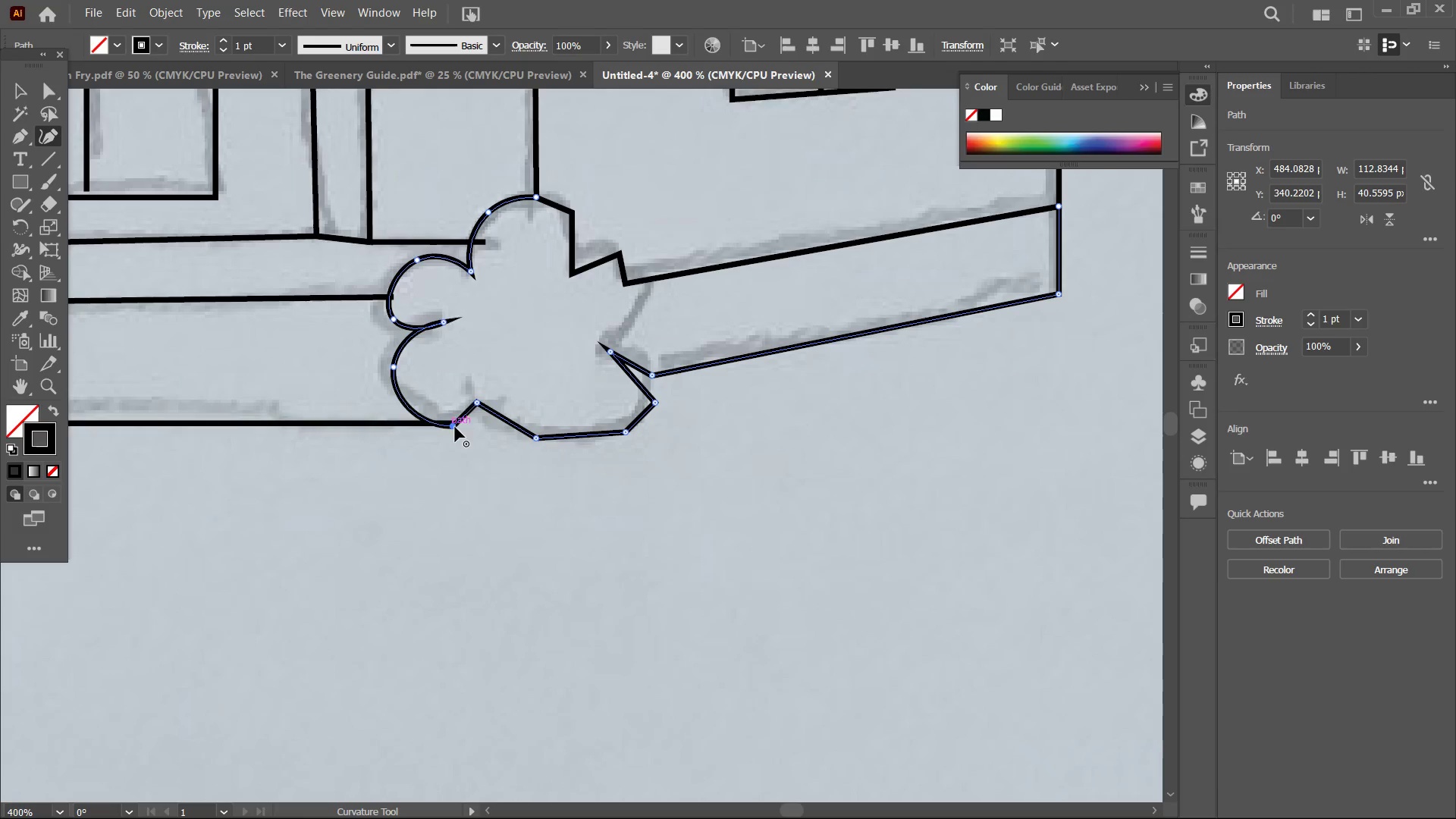 
key(Backspace)
 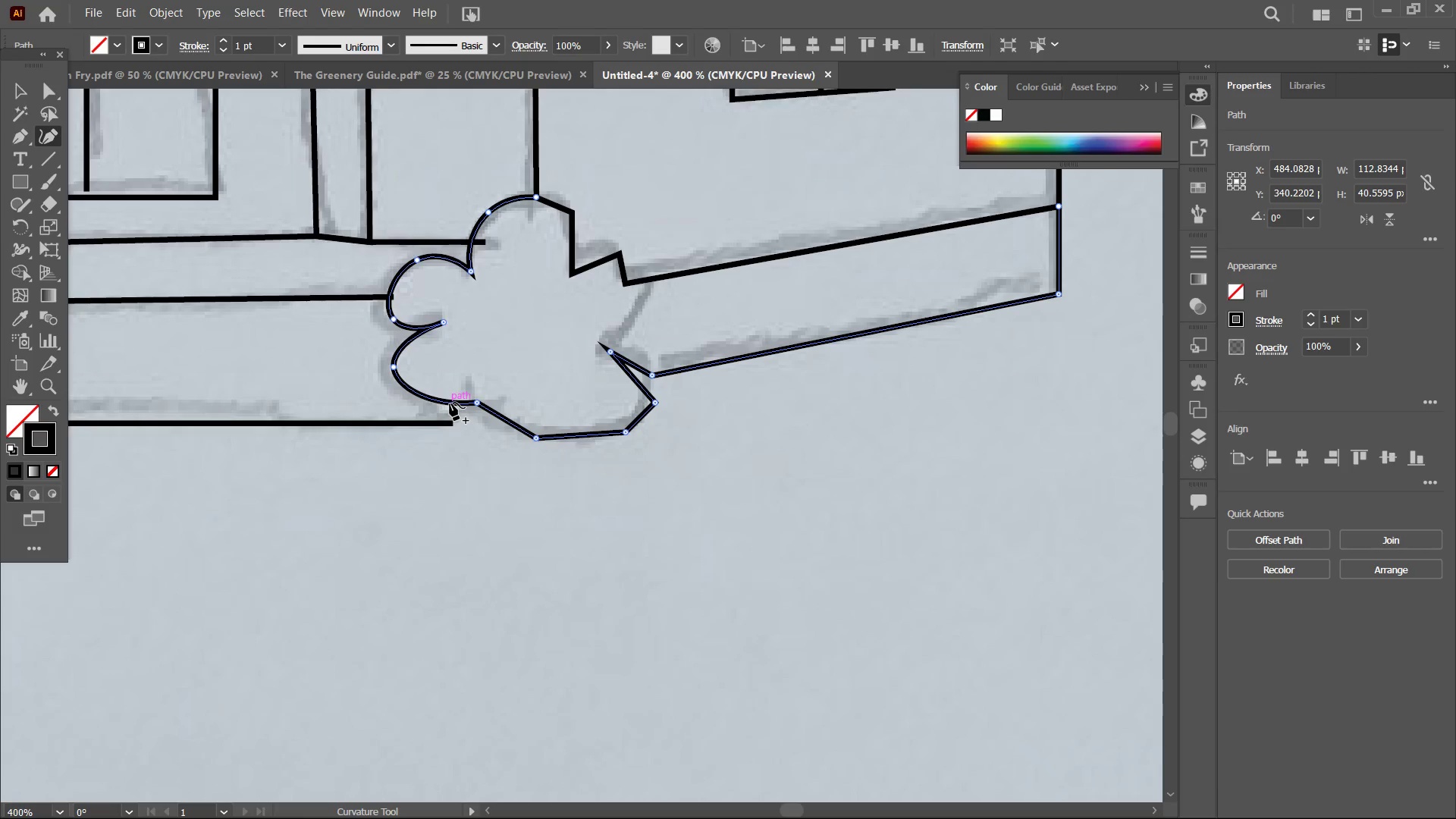 
left_click_drag(start_coordinate=[450, 403], to_coordinate=[454, 422])
 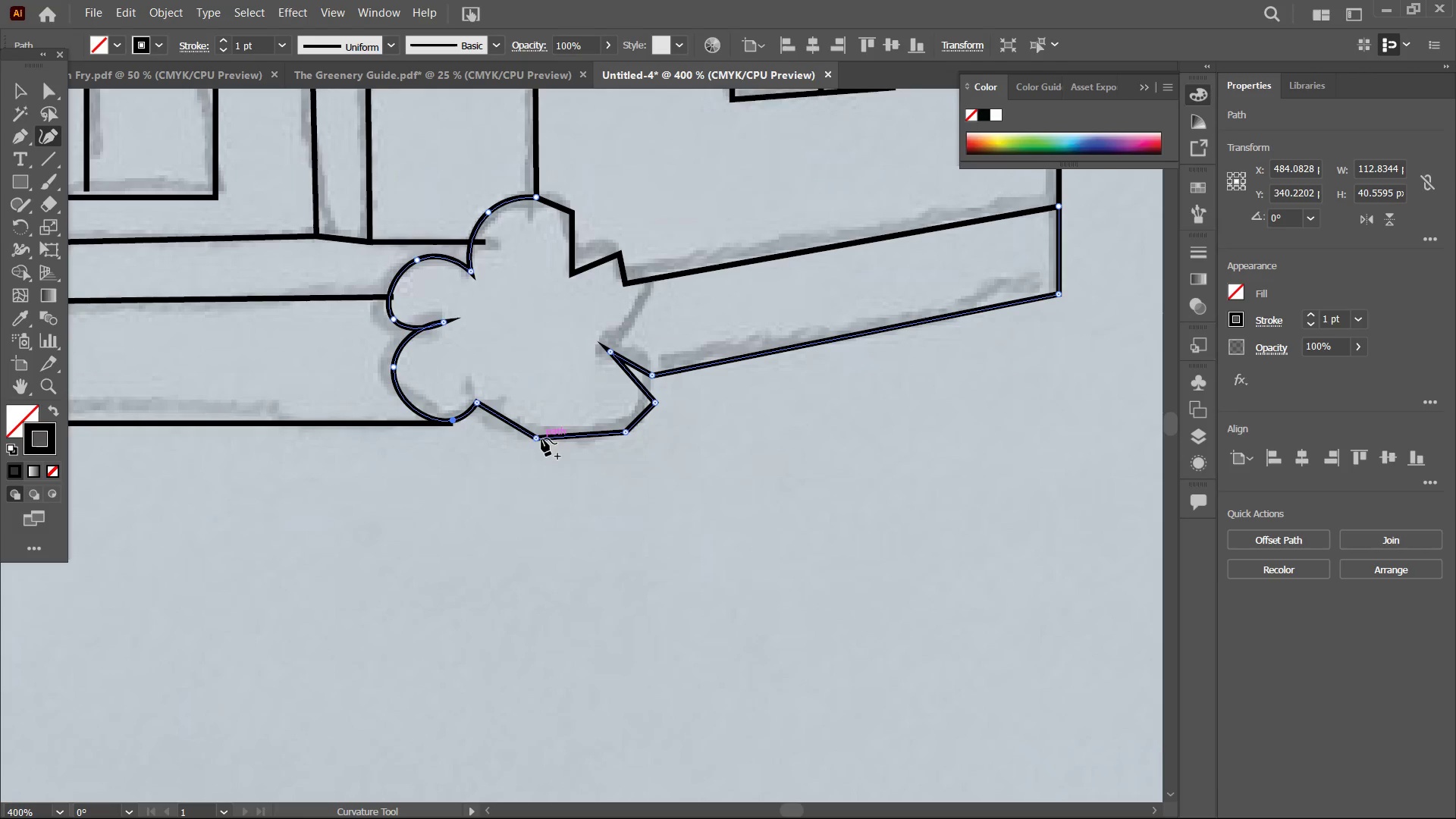 
left_click([537, 434])
 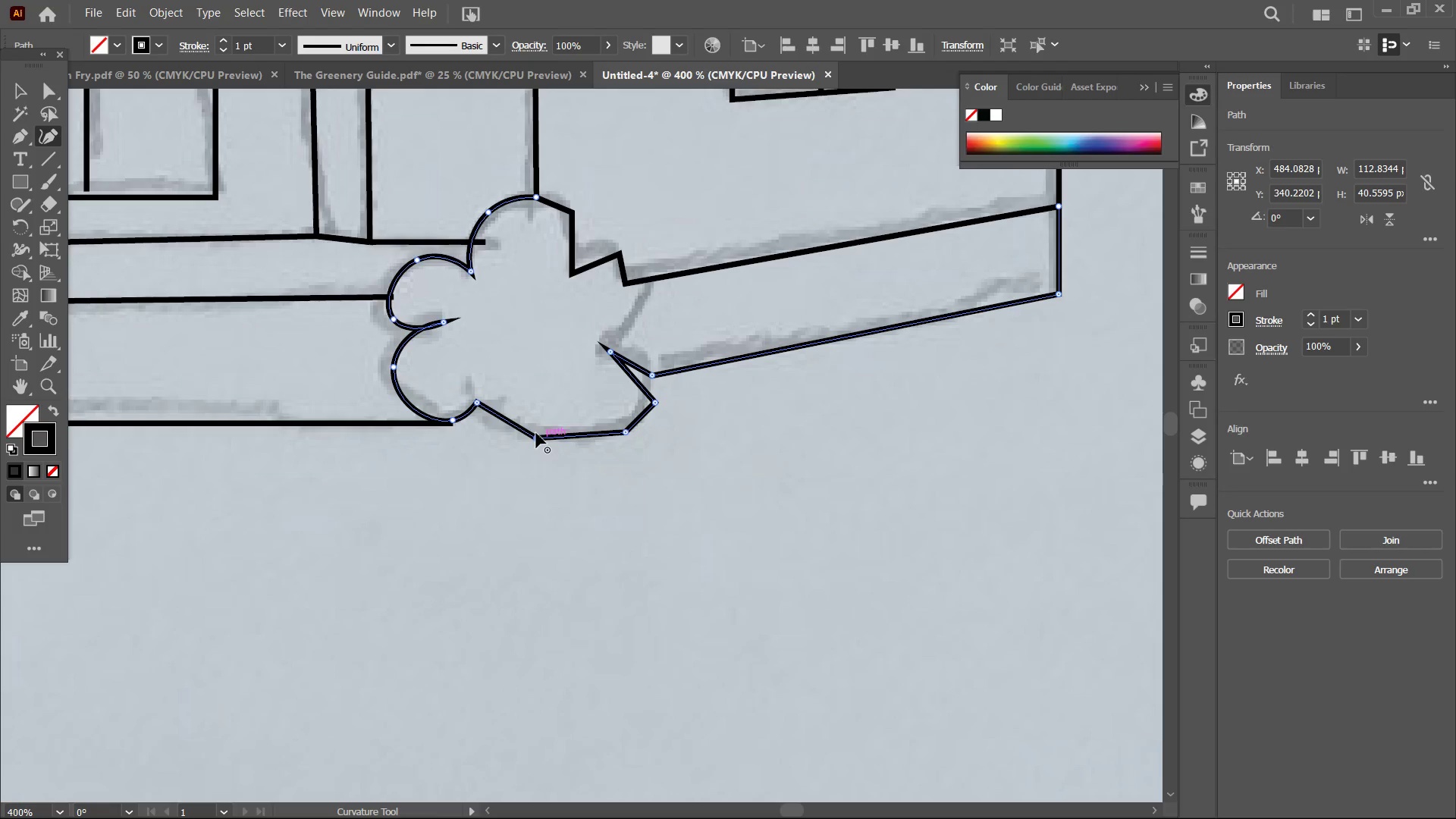 
key(Backspace)
 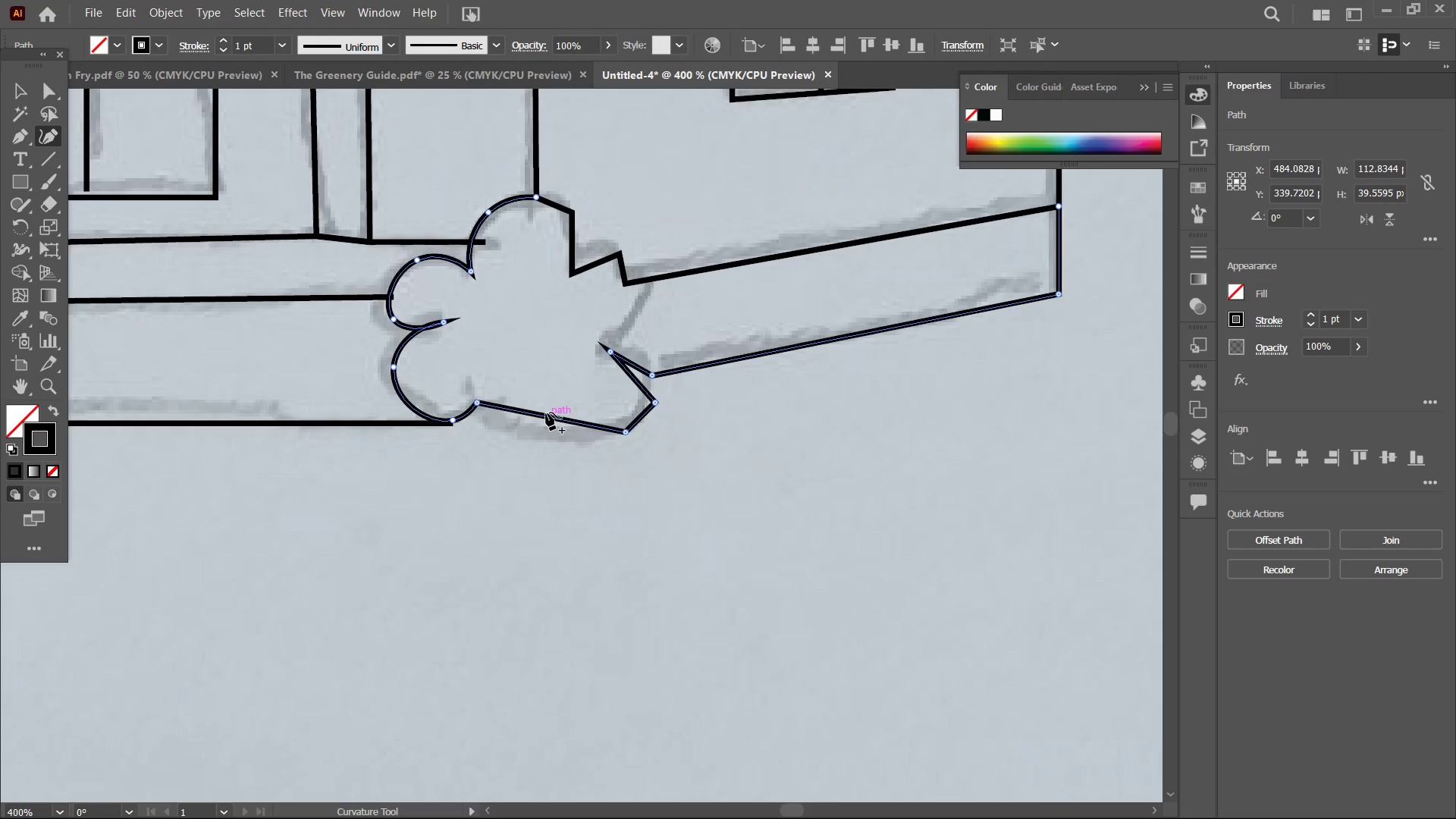 
left_click_drag(start_coordinate=[546, 413], to_coordinate=[536, 438])
 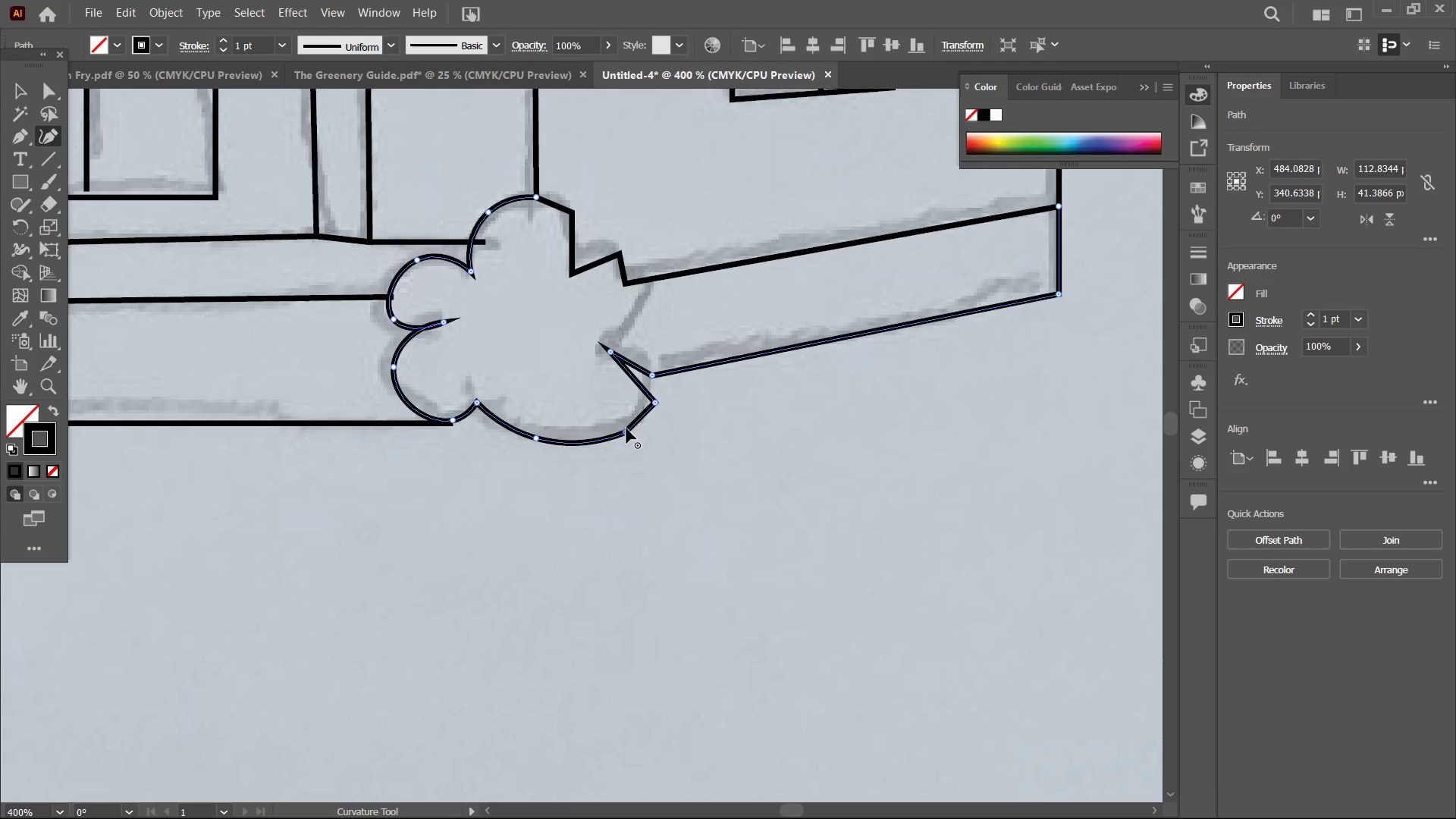 
key(Backspace)
 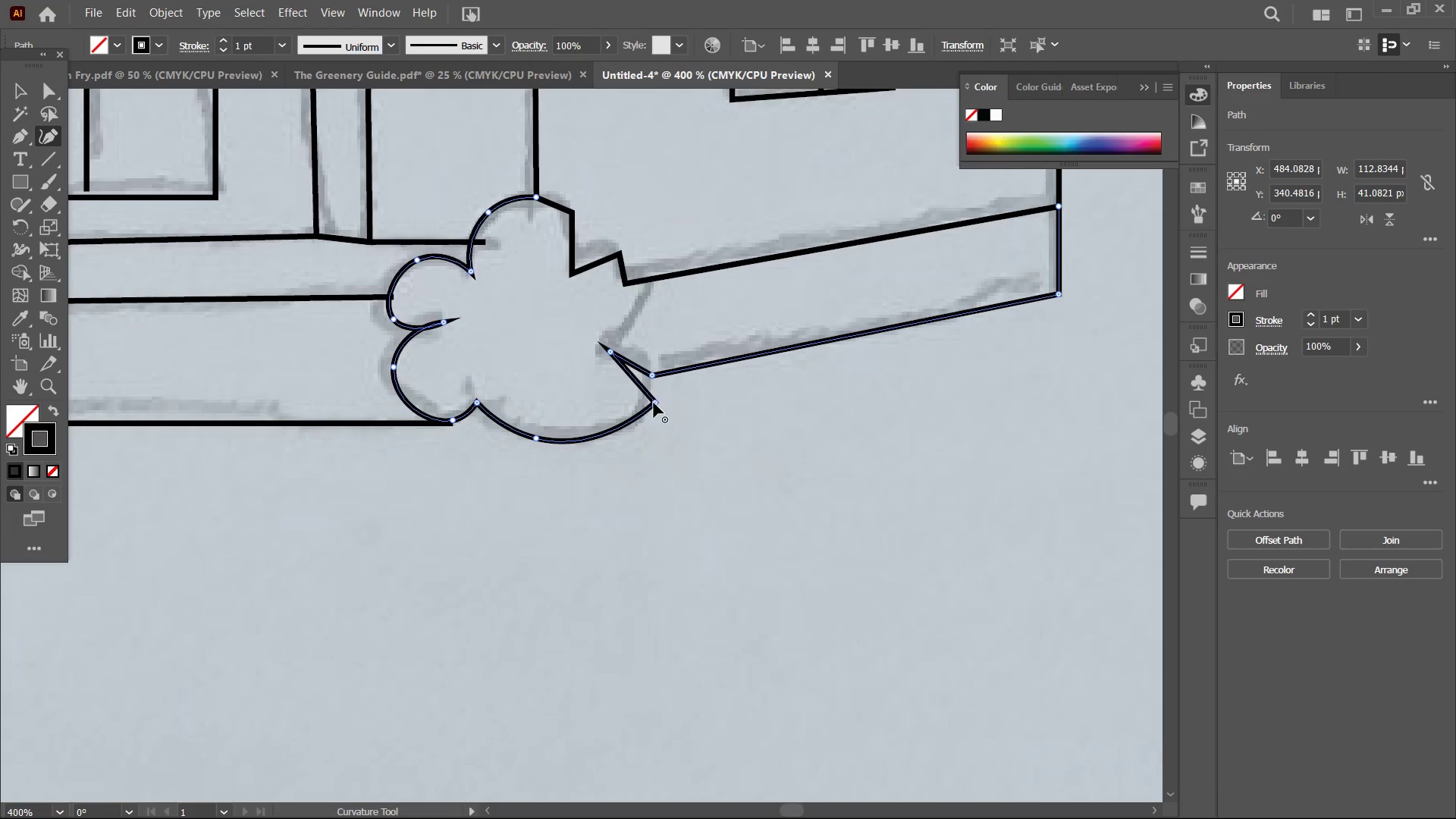 
left_click([654, 403])
 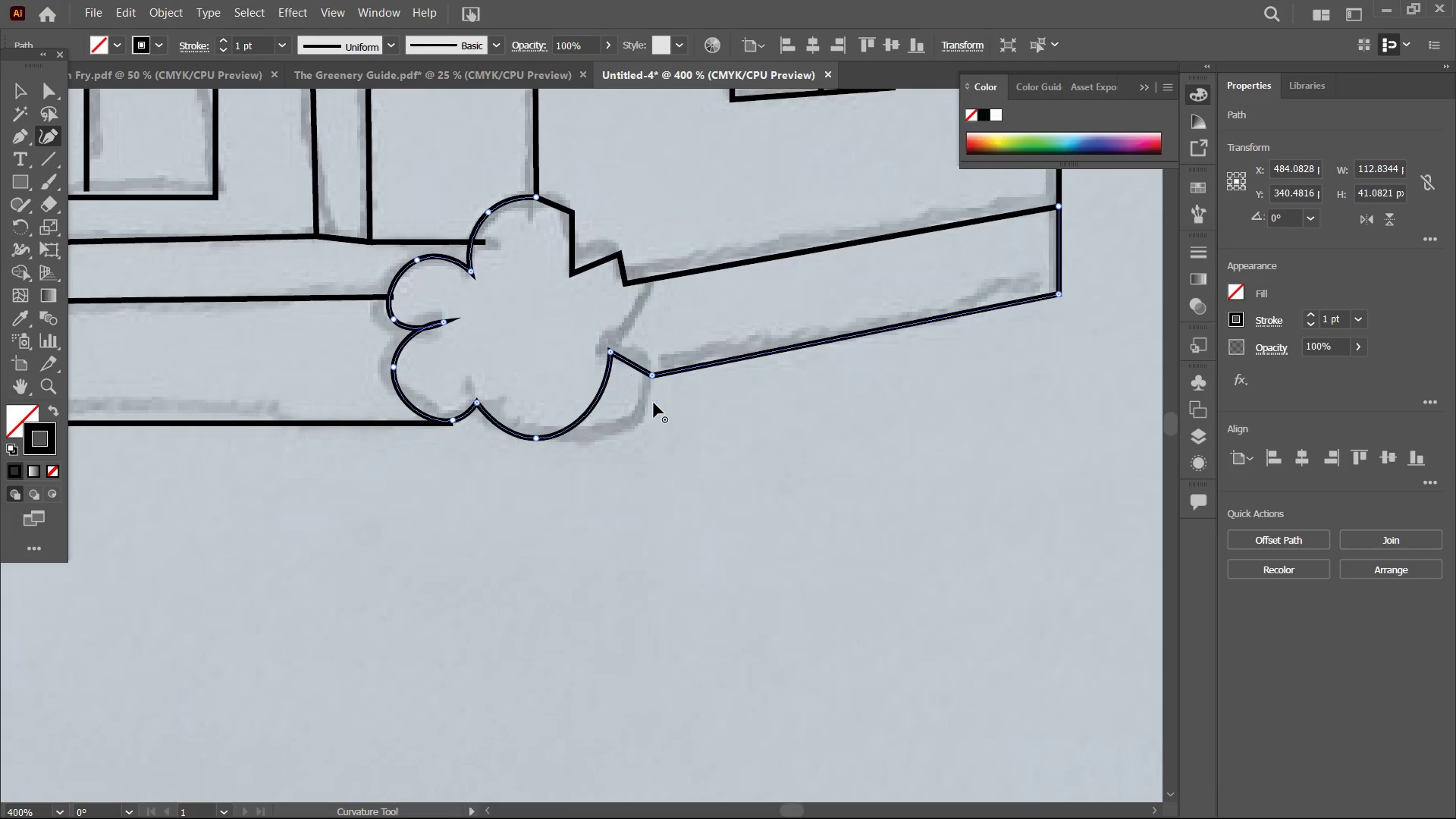 
key(Backspace)
 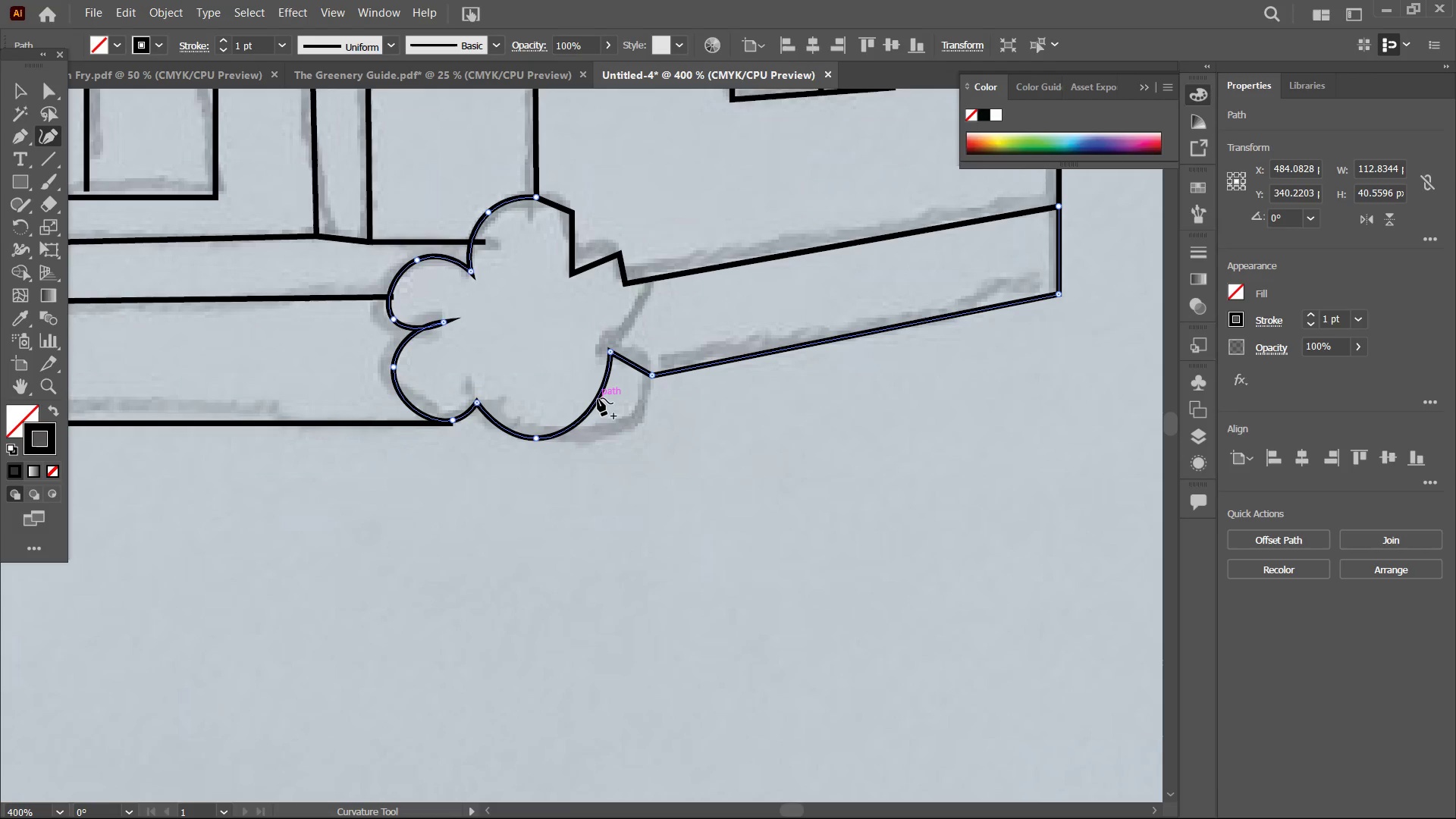 
left_click_drag(start_coordinate=[598, 398], to_coordinate=[647, 405])
 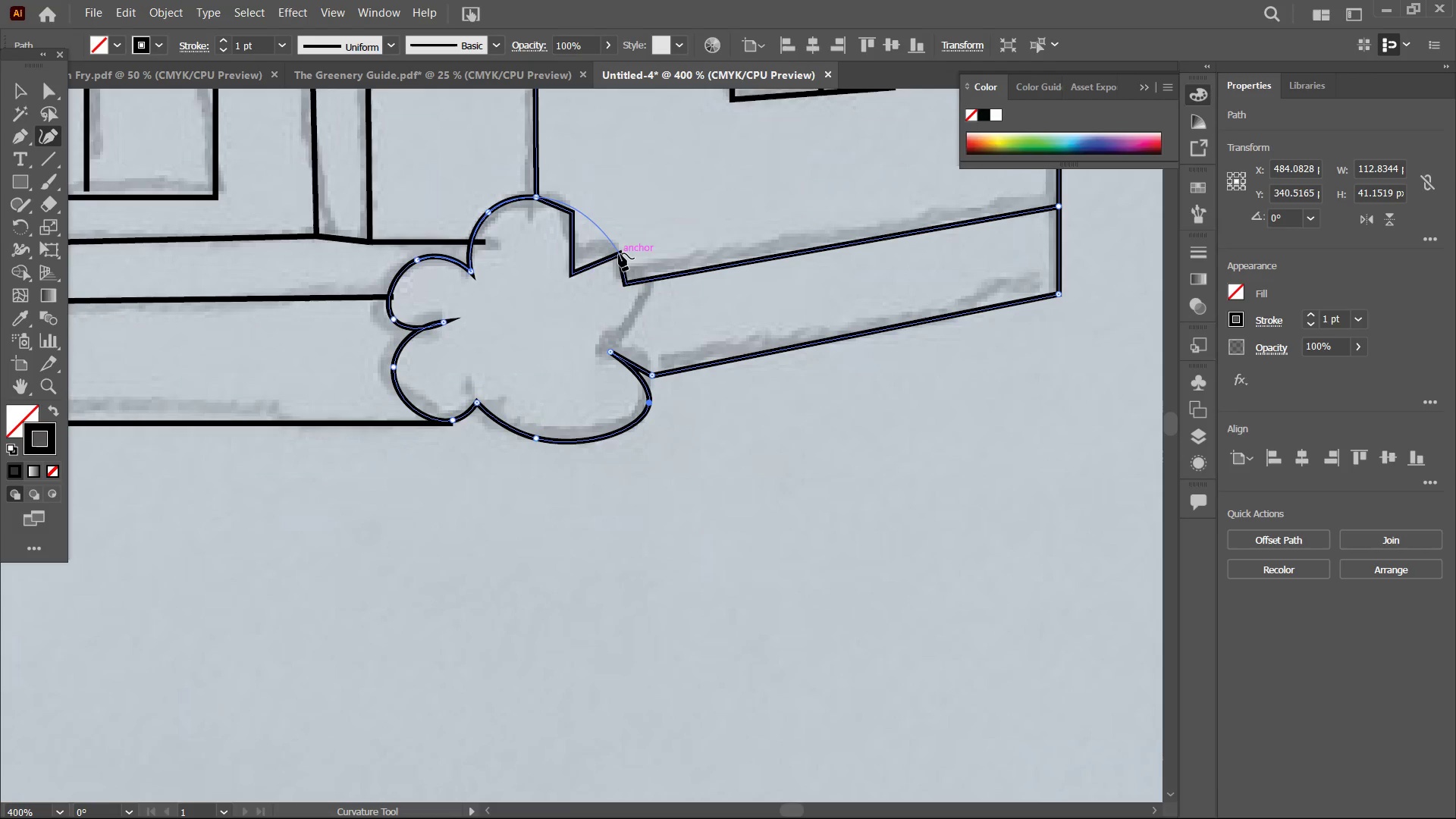 
left_click([619, 253])
 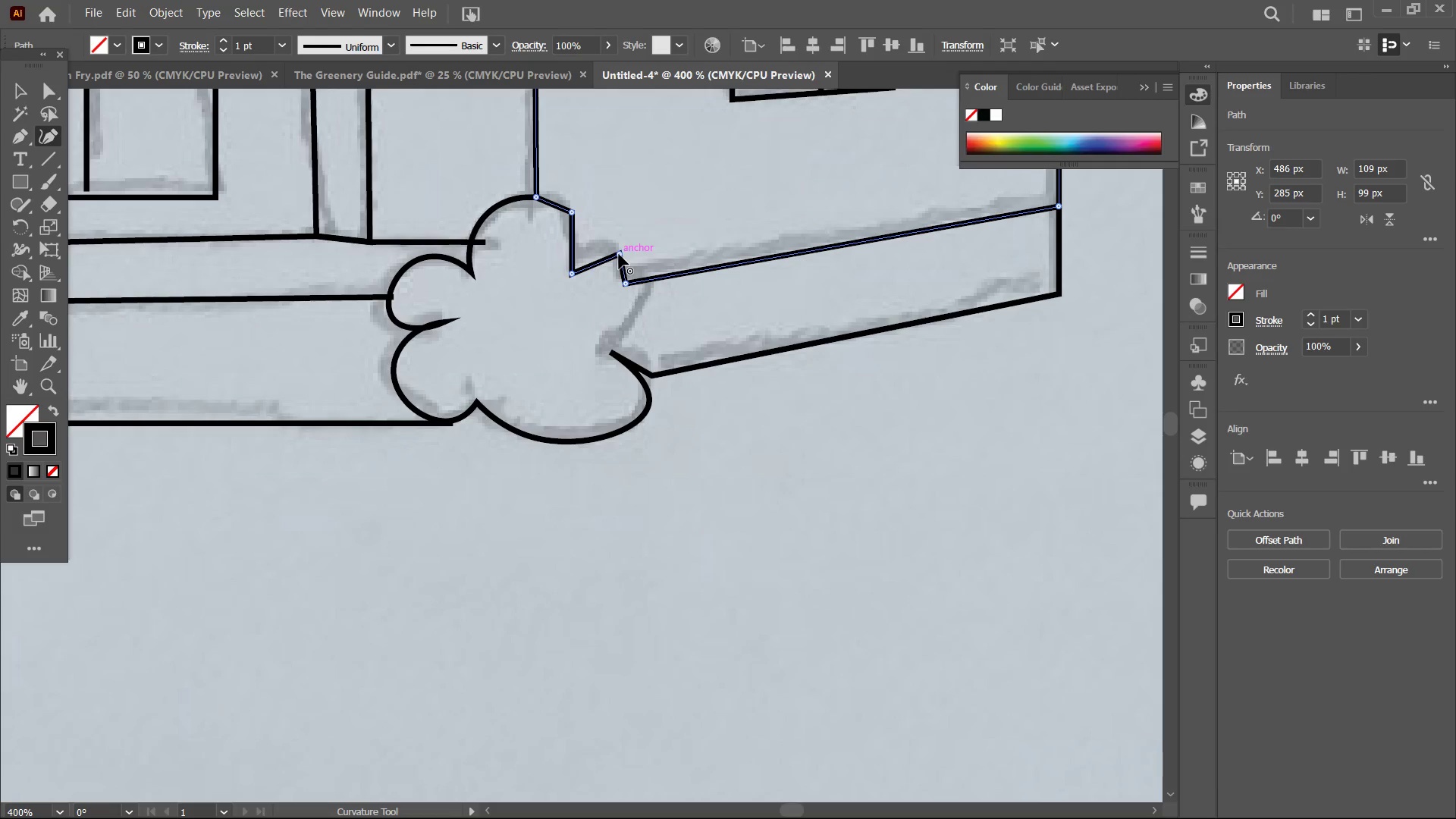 
double_click([619, 254])
 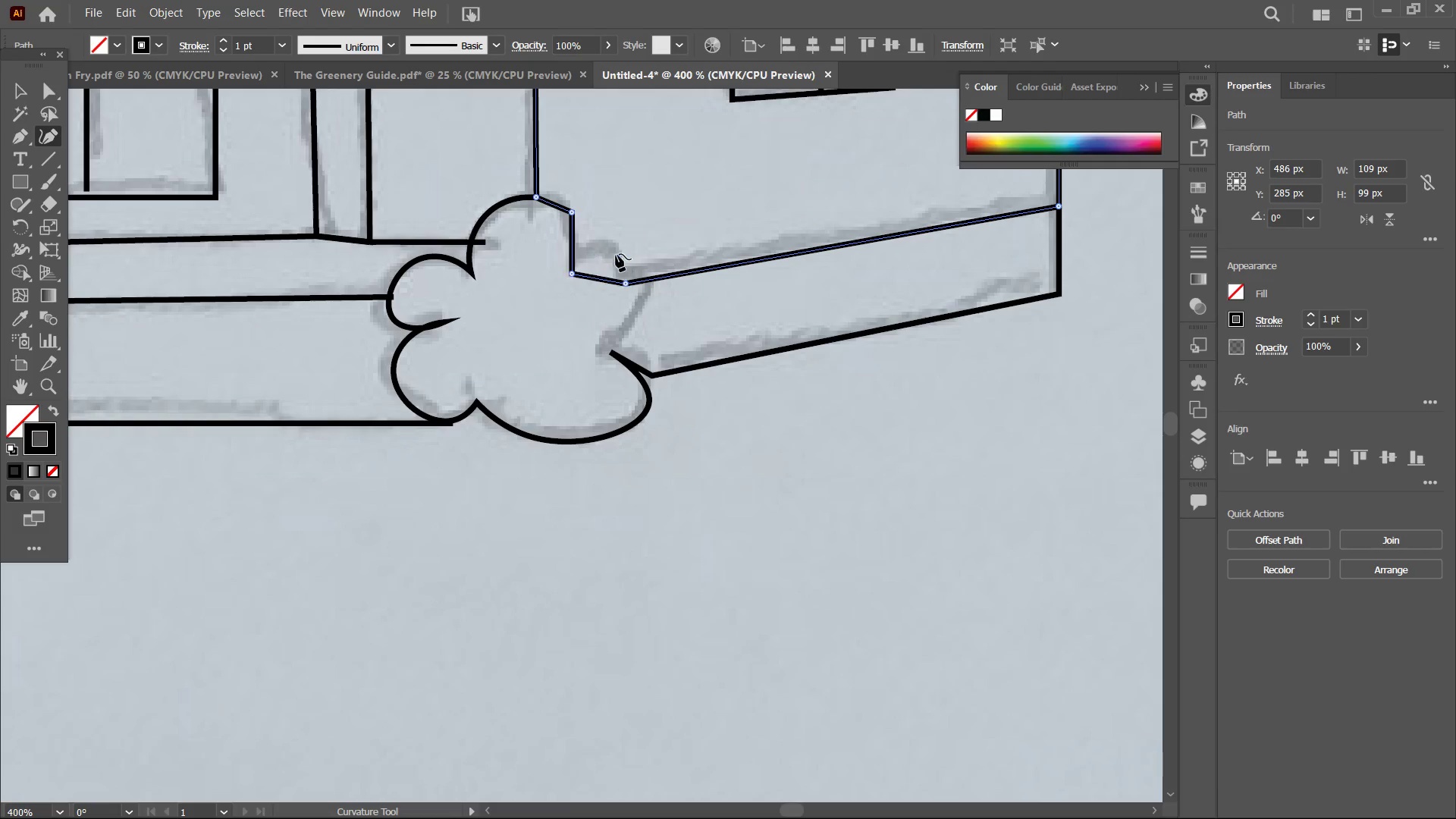 
key(Backspace)
 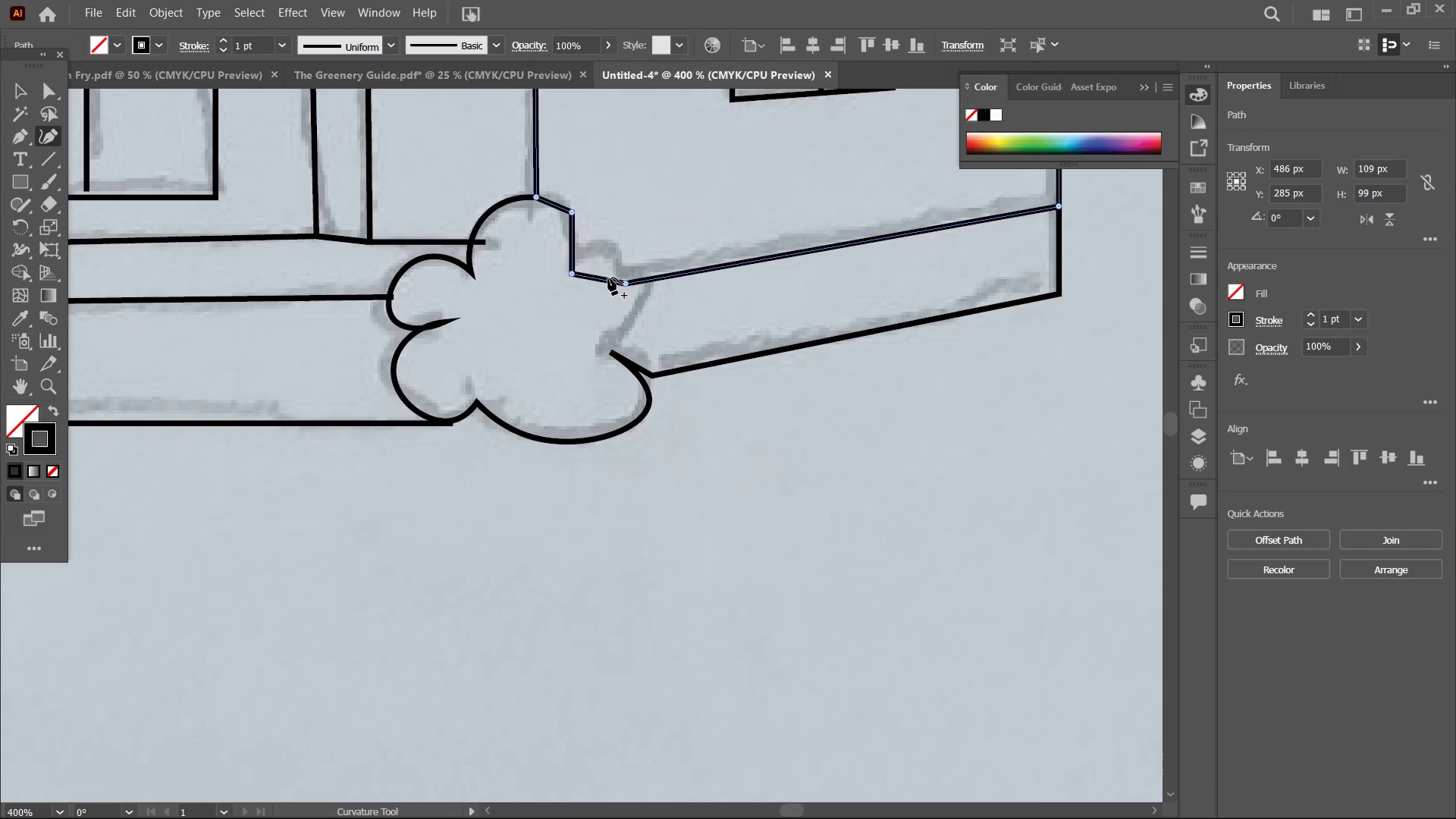 
left_click_drag(start_coordinate=[608, 278], to_coordinate=[611, 245])
 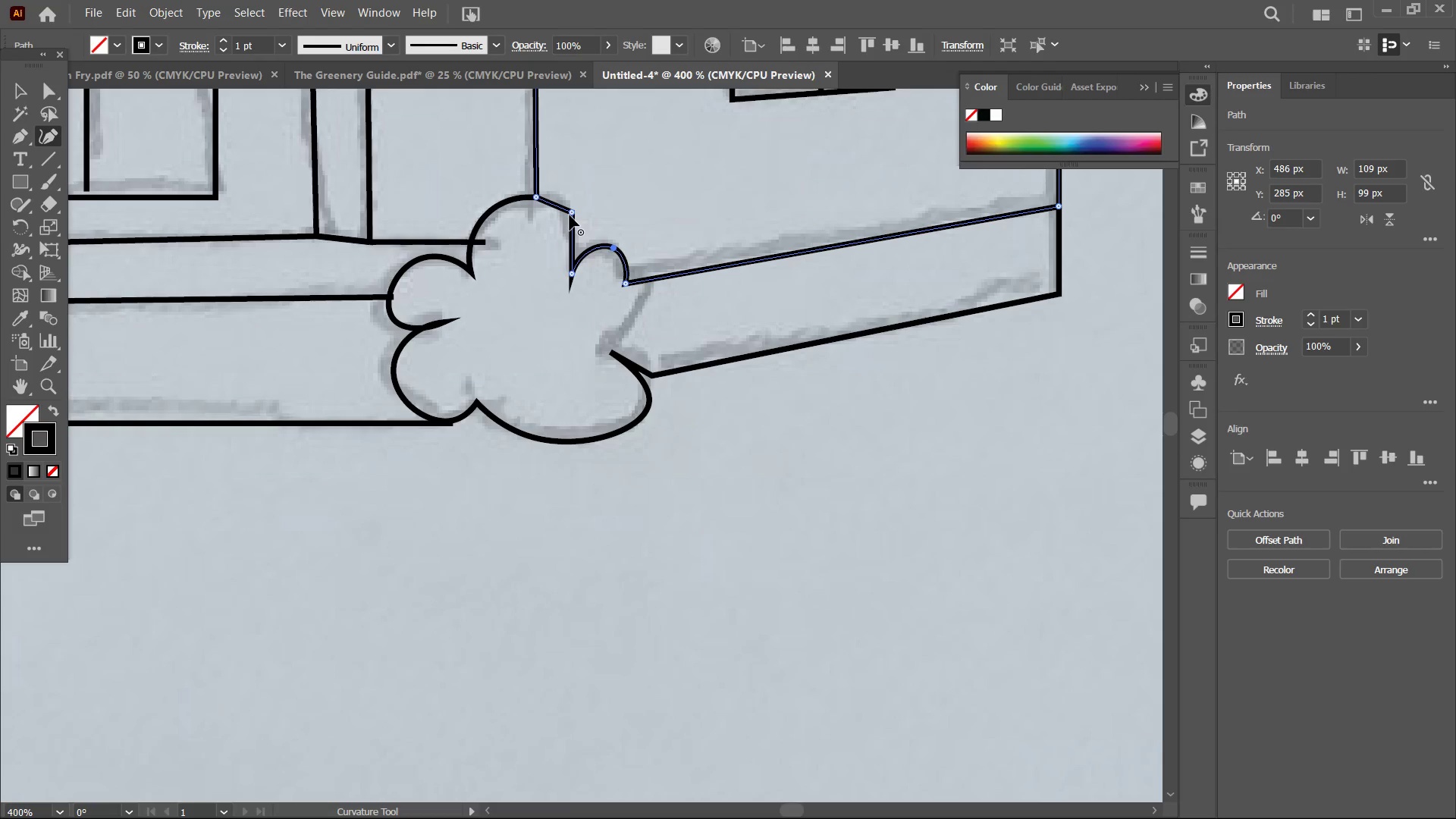 
left_click([570, 215])
 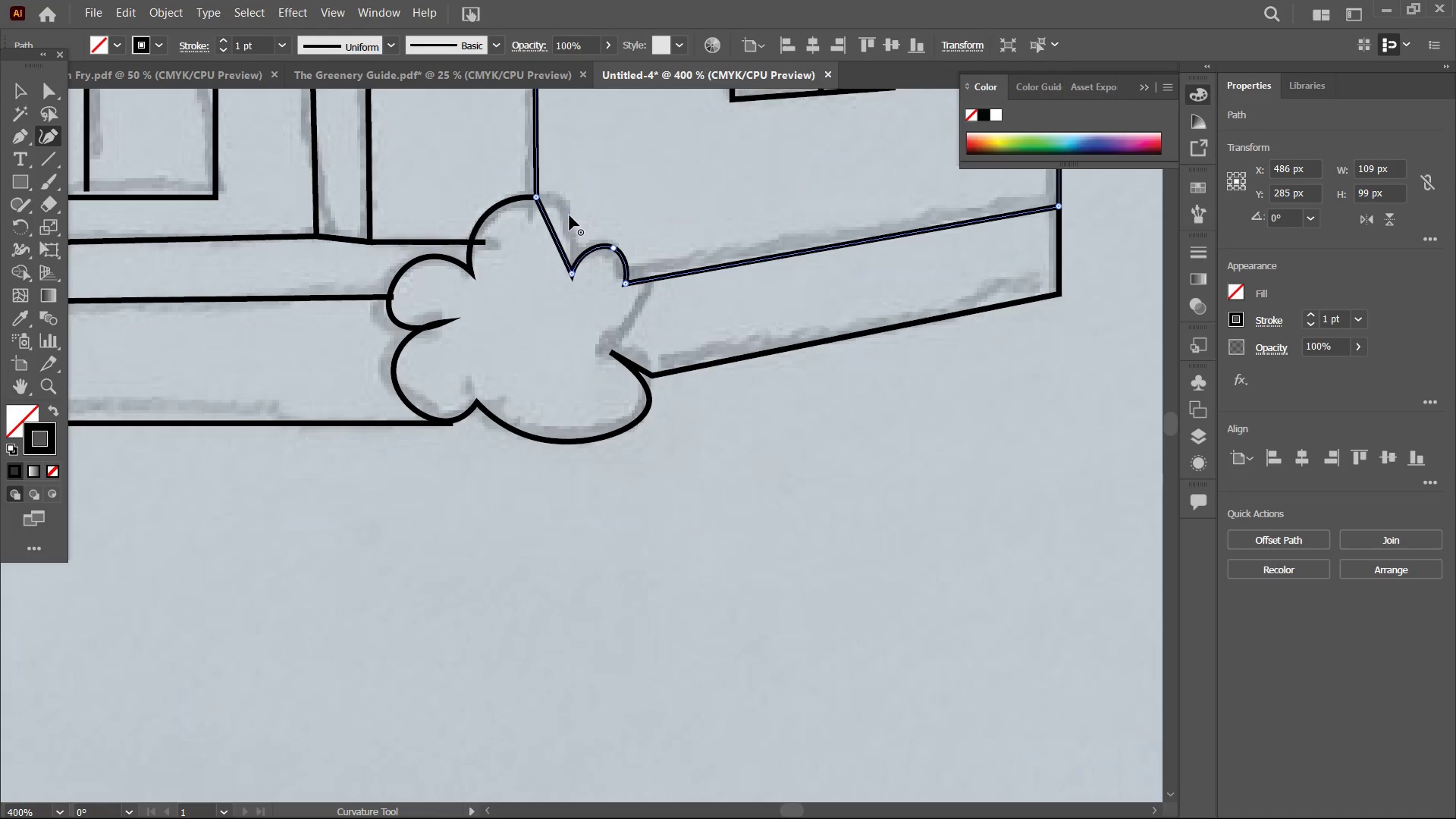 
key(Backspace)
 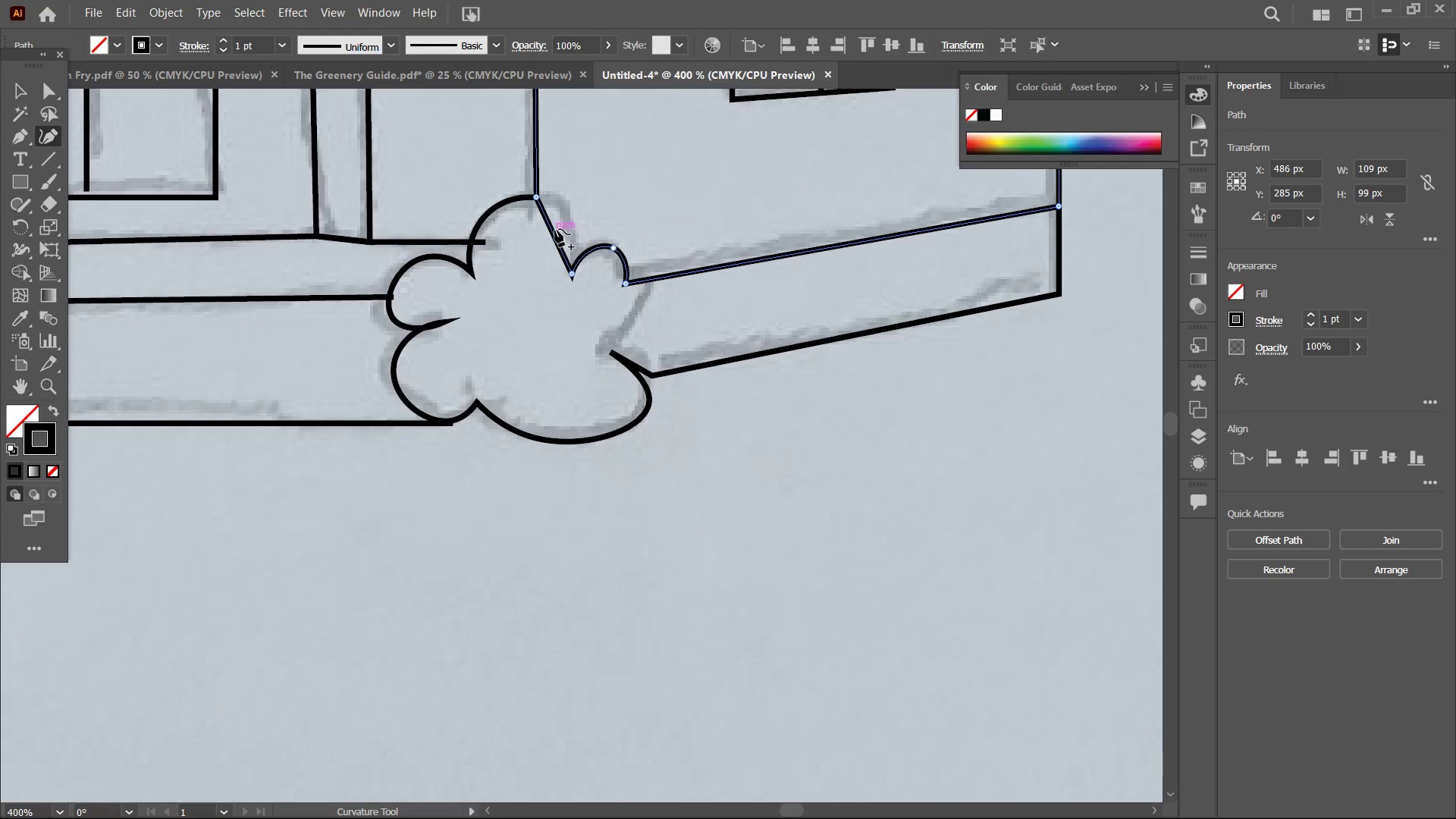 
left_click_drag(start_coordinate=[555, 229], to_coordinate=[572, 215])
 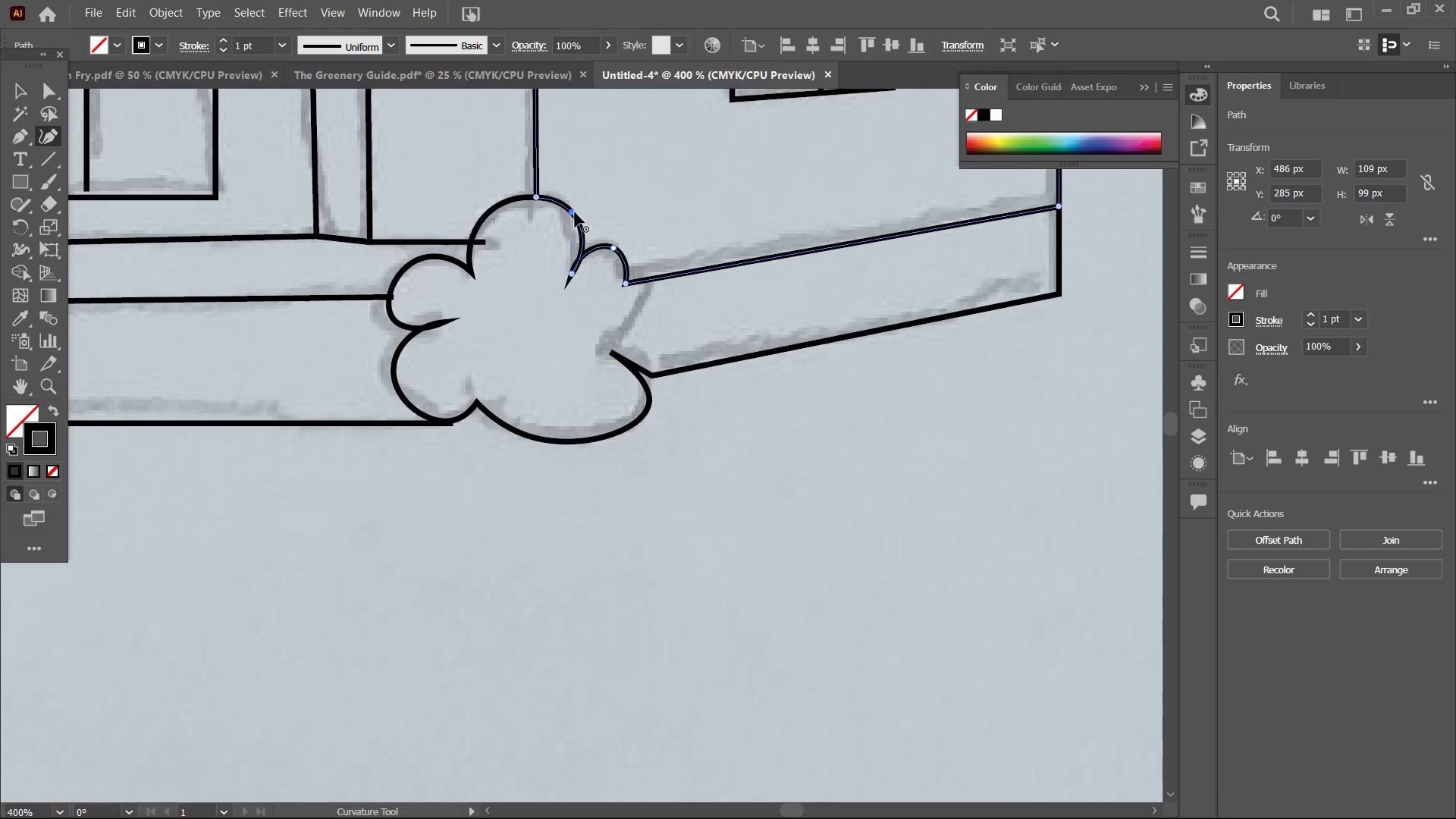 
left_click_drag(start_coordinate=[573, 212], to_coordinate=[563, 216])
 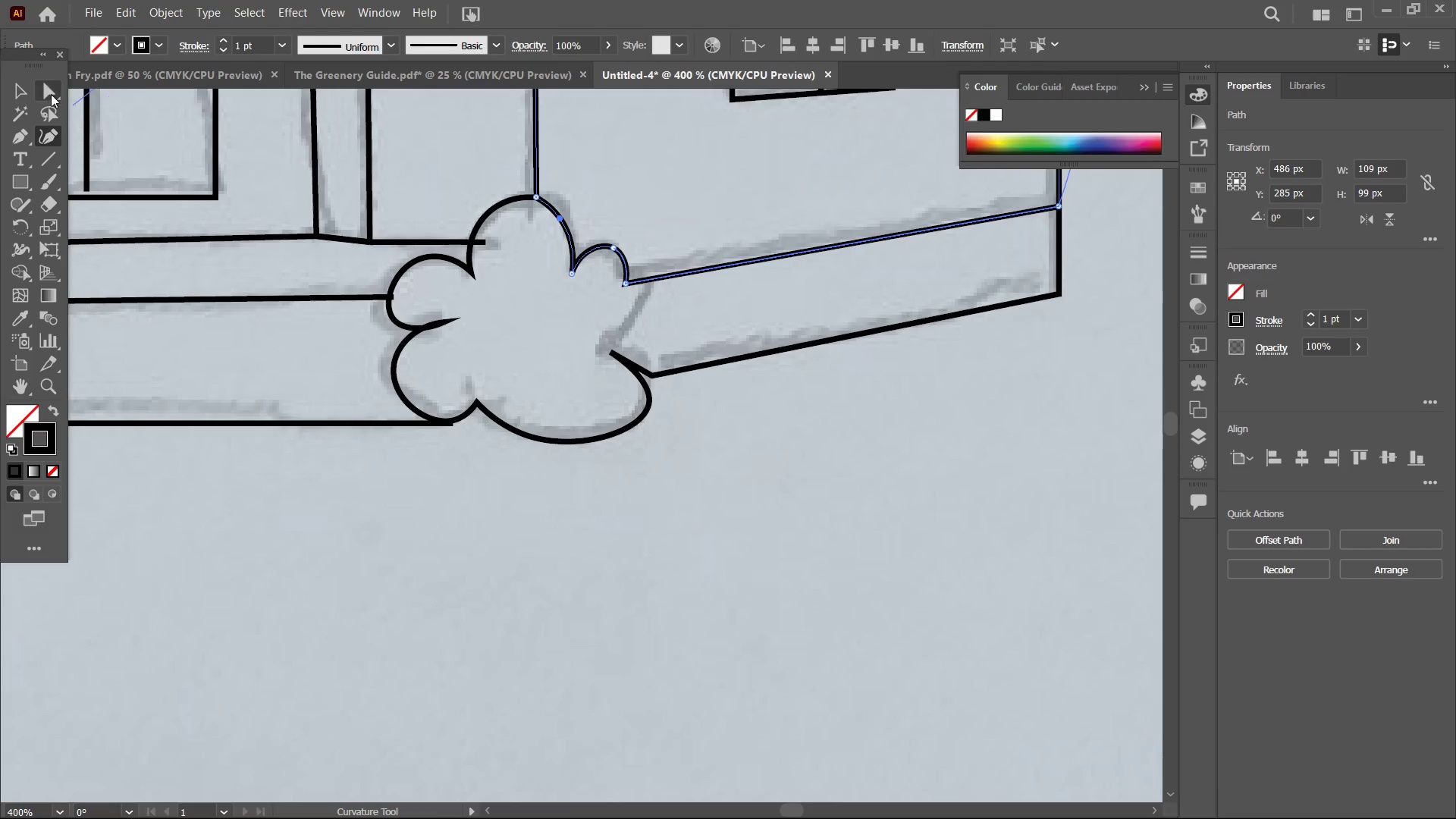 
left_click([30, 89])
 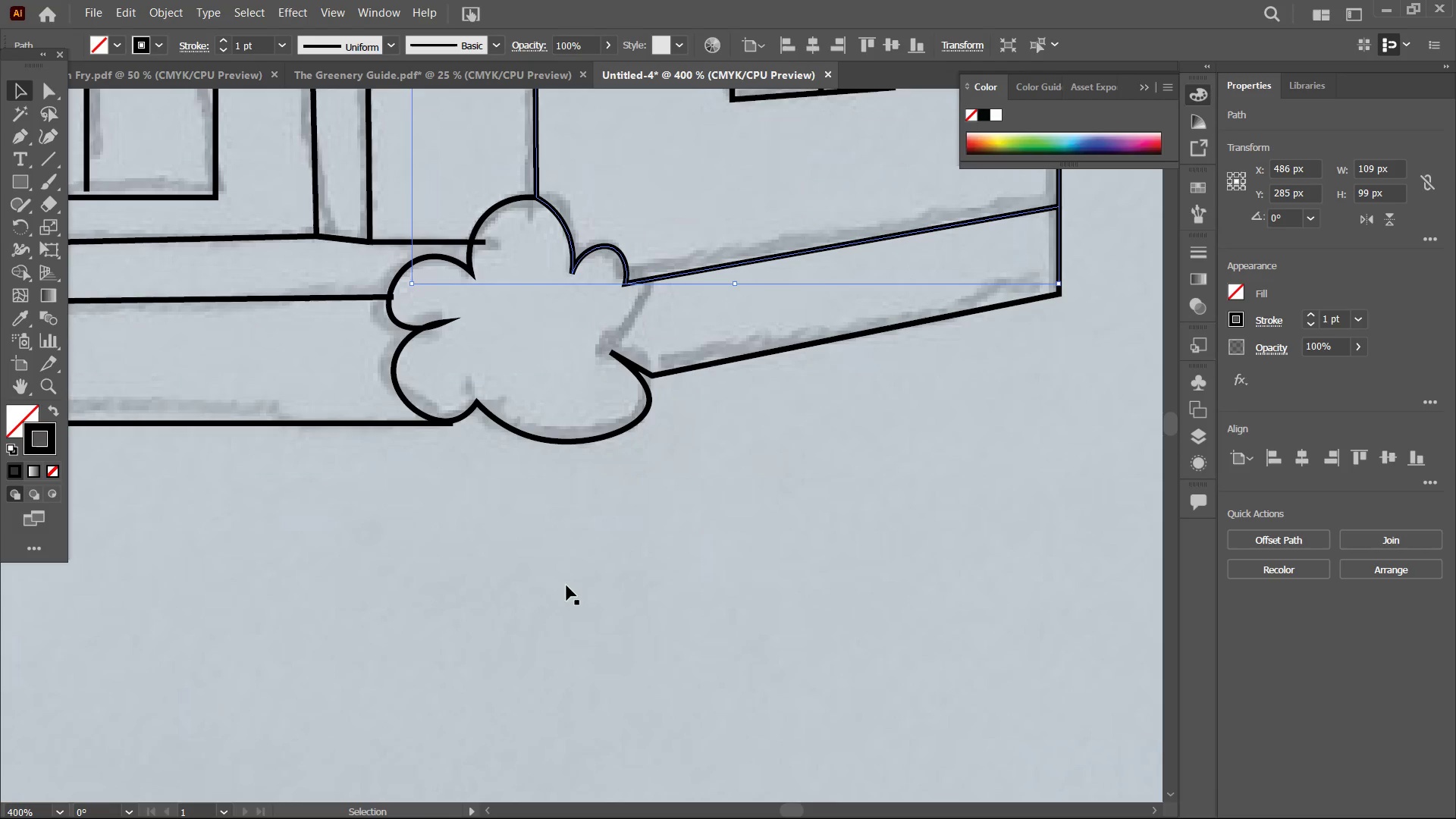 
double_click([566, 585])
 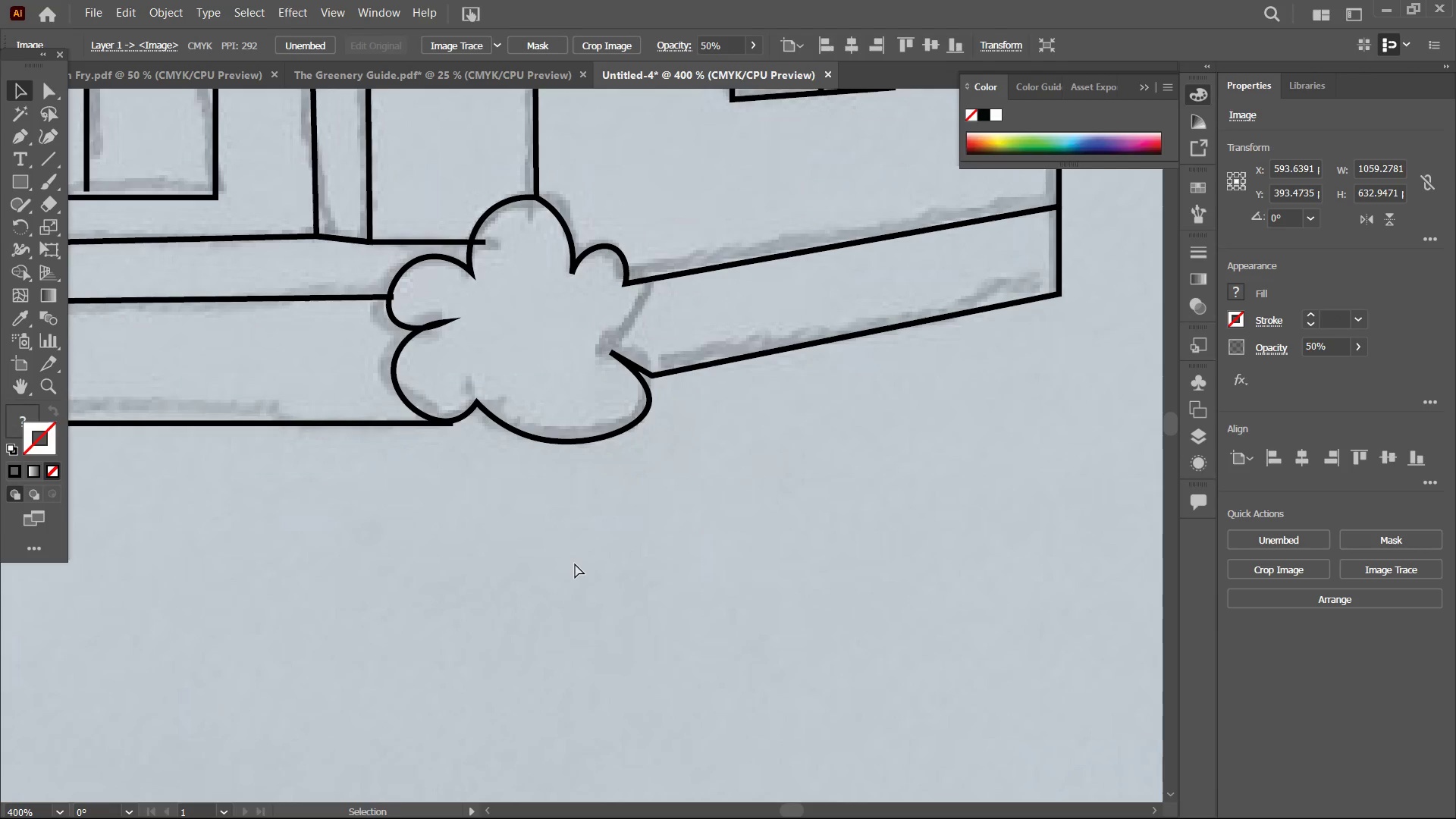 
key(Control+Minus)
 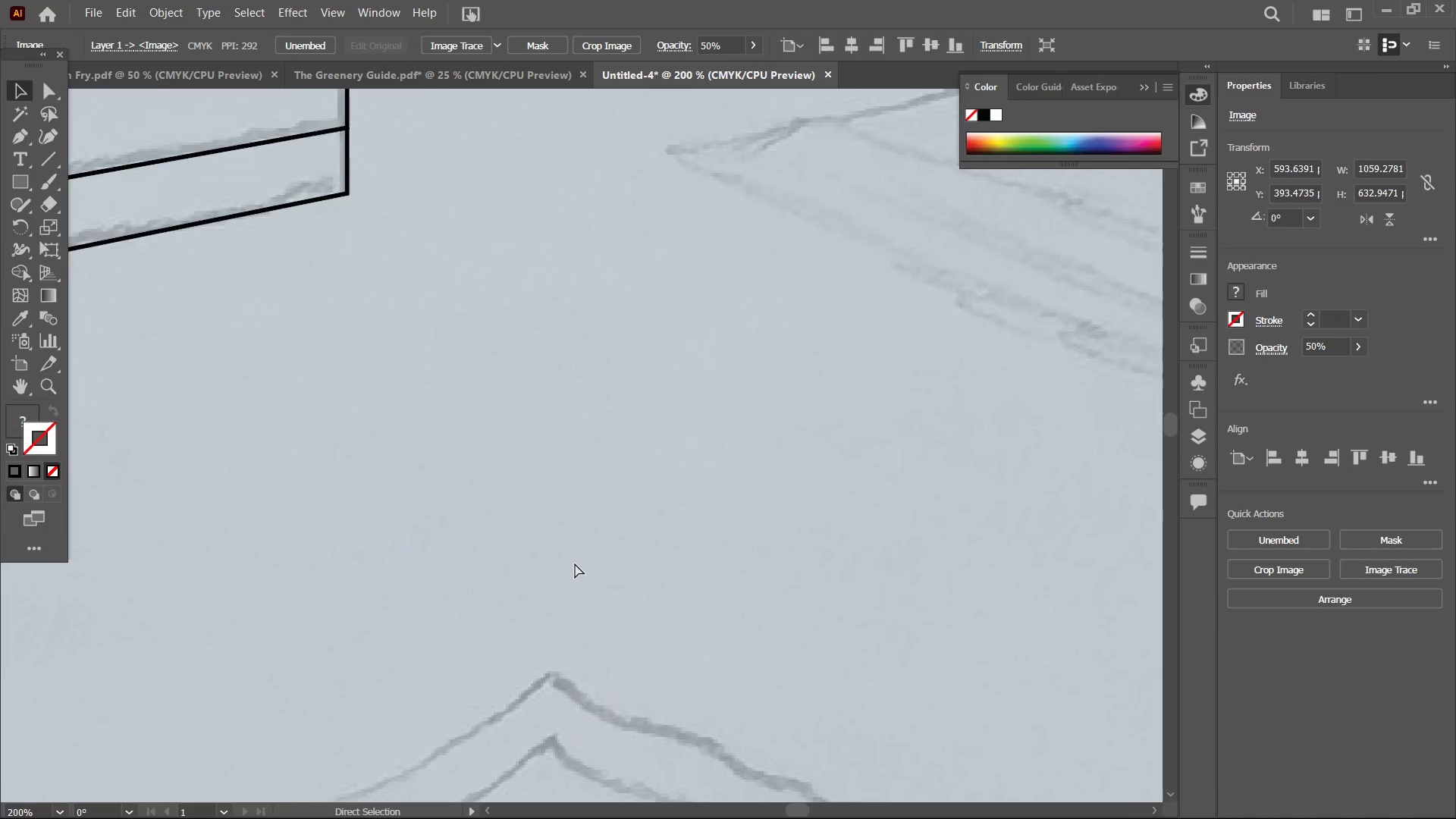 
key(Control+Minus)
 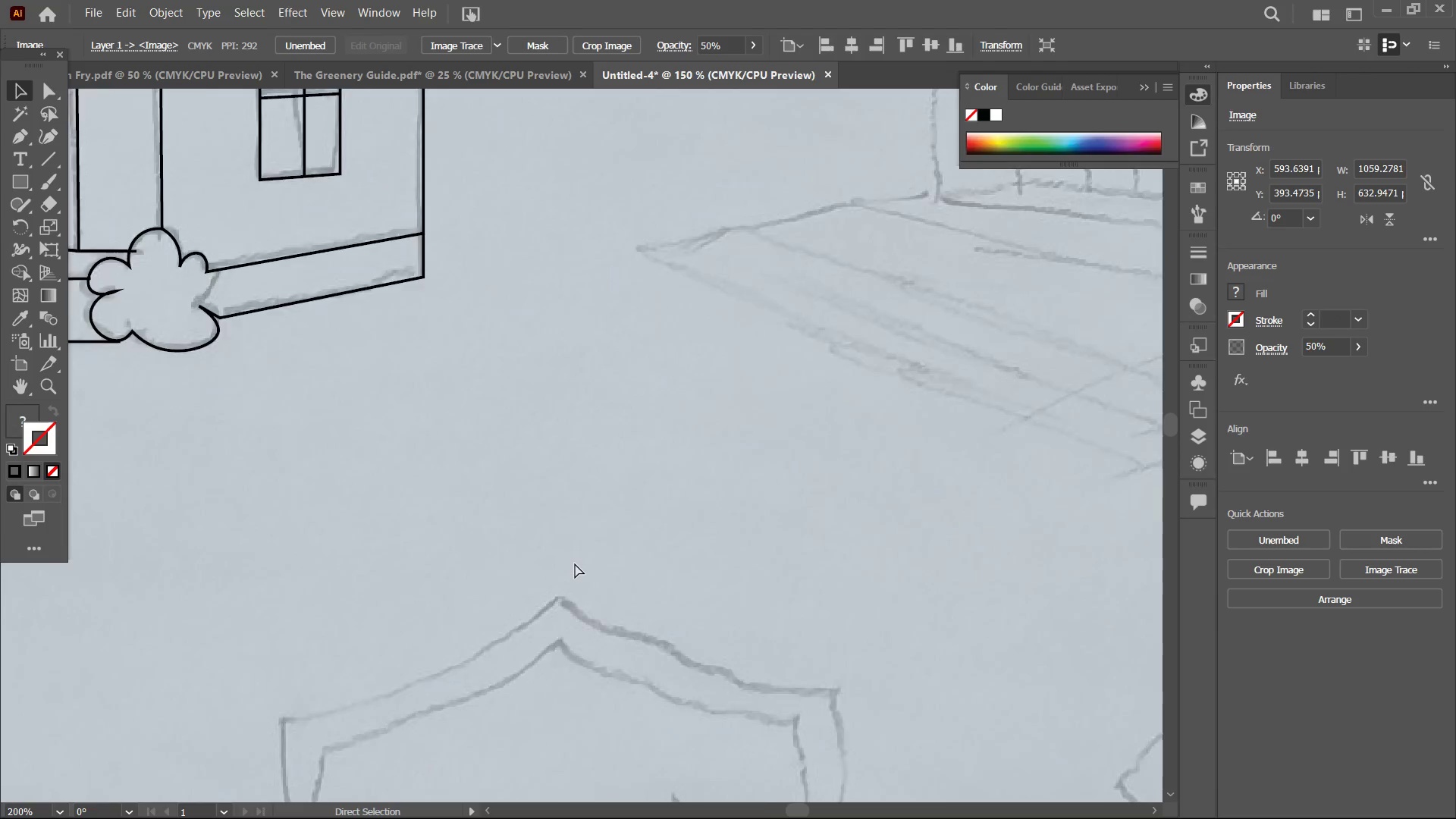 
key(Control+Minus)
 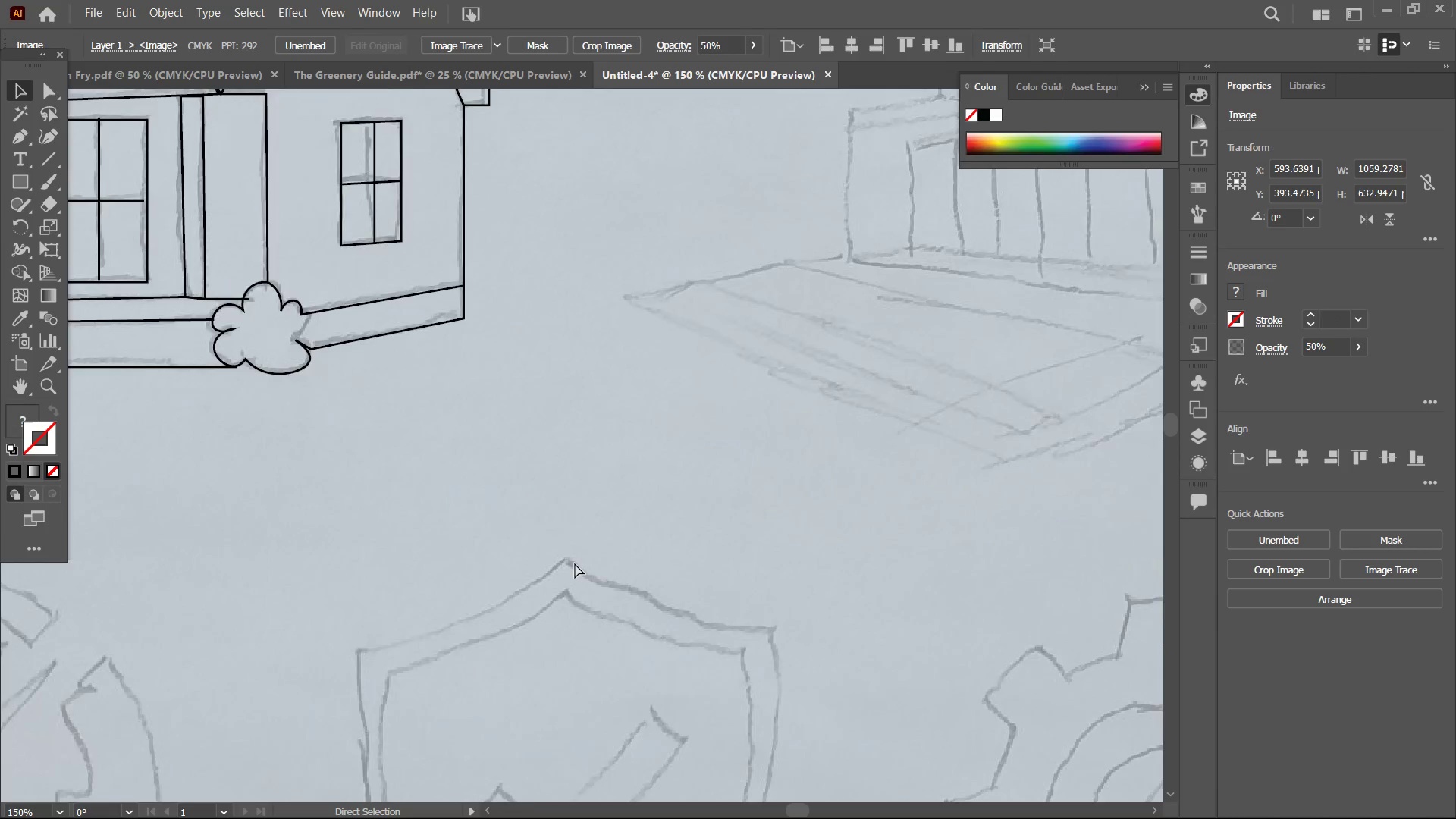 
key(Control+Minus)
 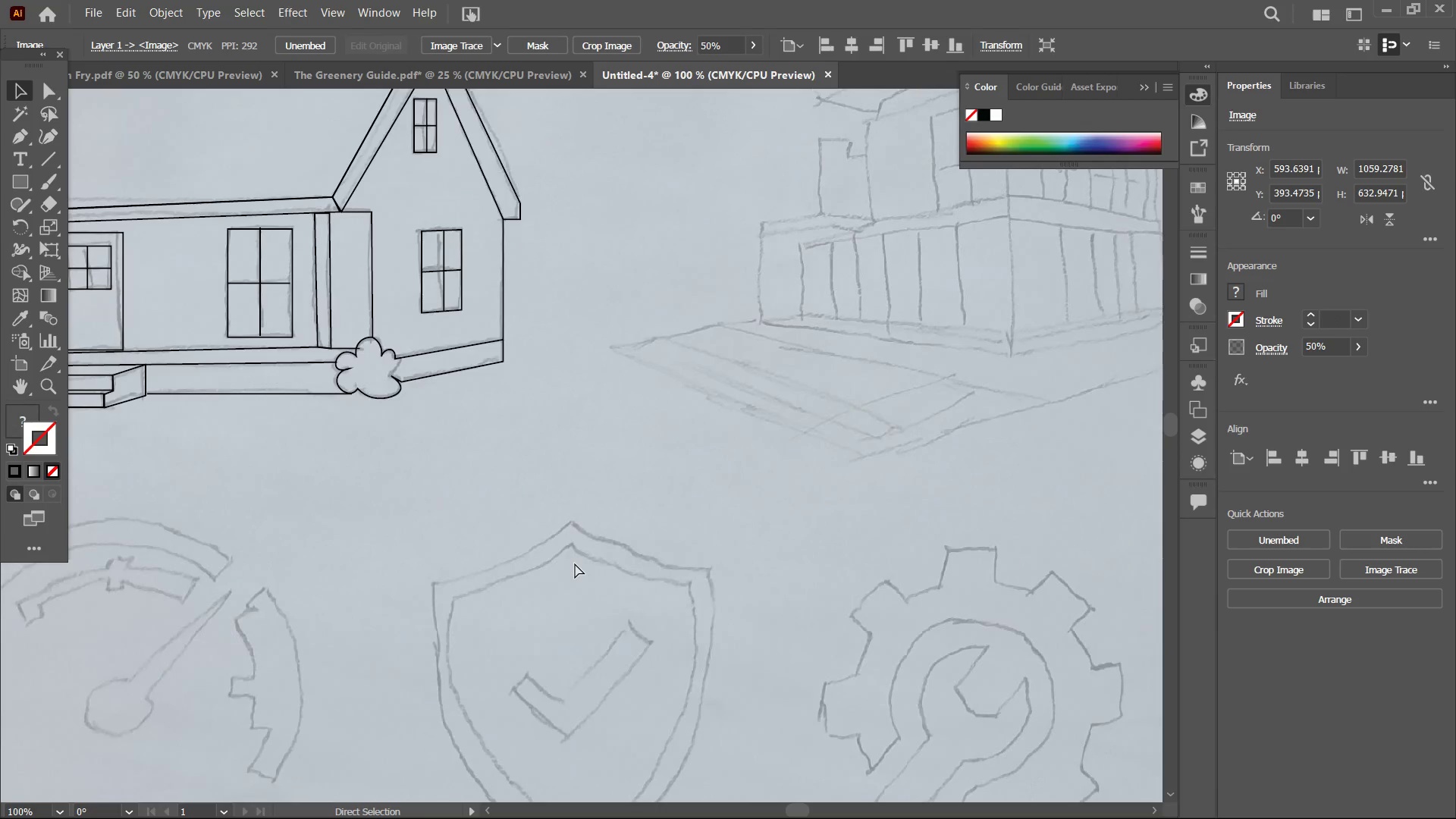 
key(Control+Minus)
 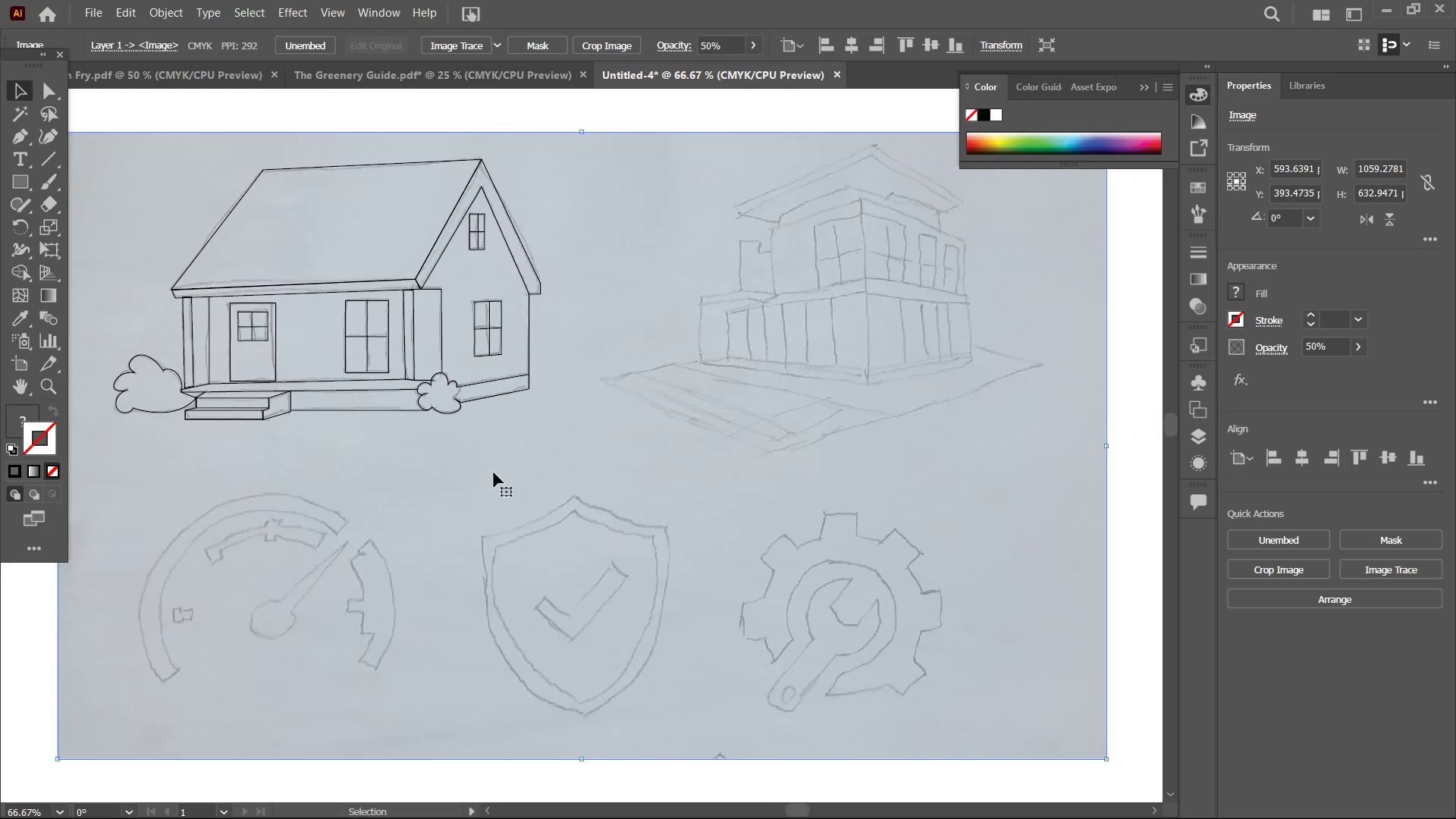 
hold_key(key=Space, duration=1.34)
 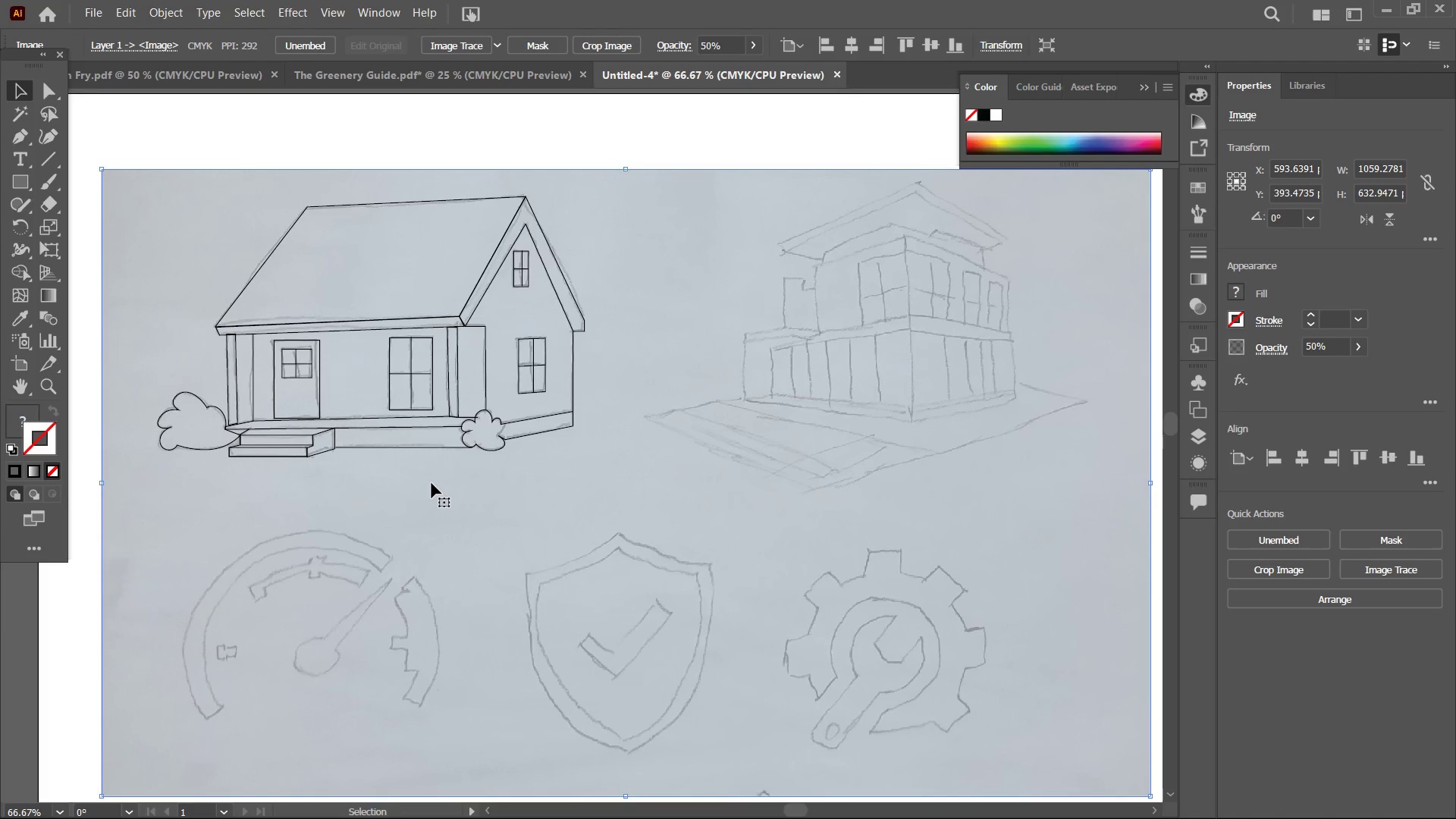 
left_click_drag(start_coordinate=[388, 454], to_coordinate=[432, 491])
 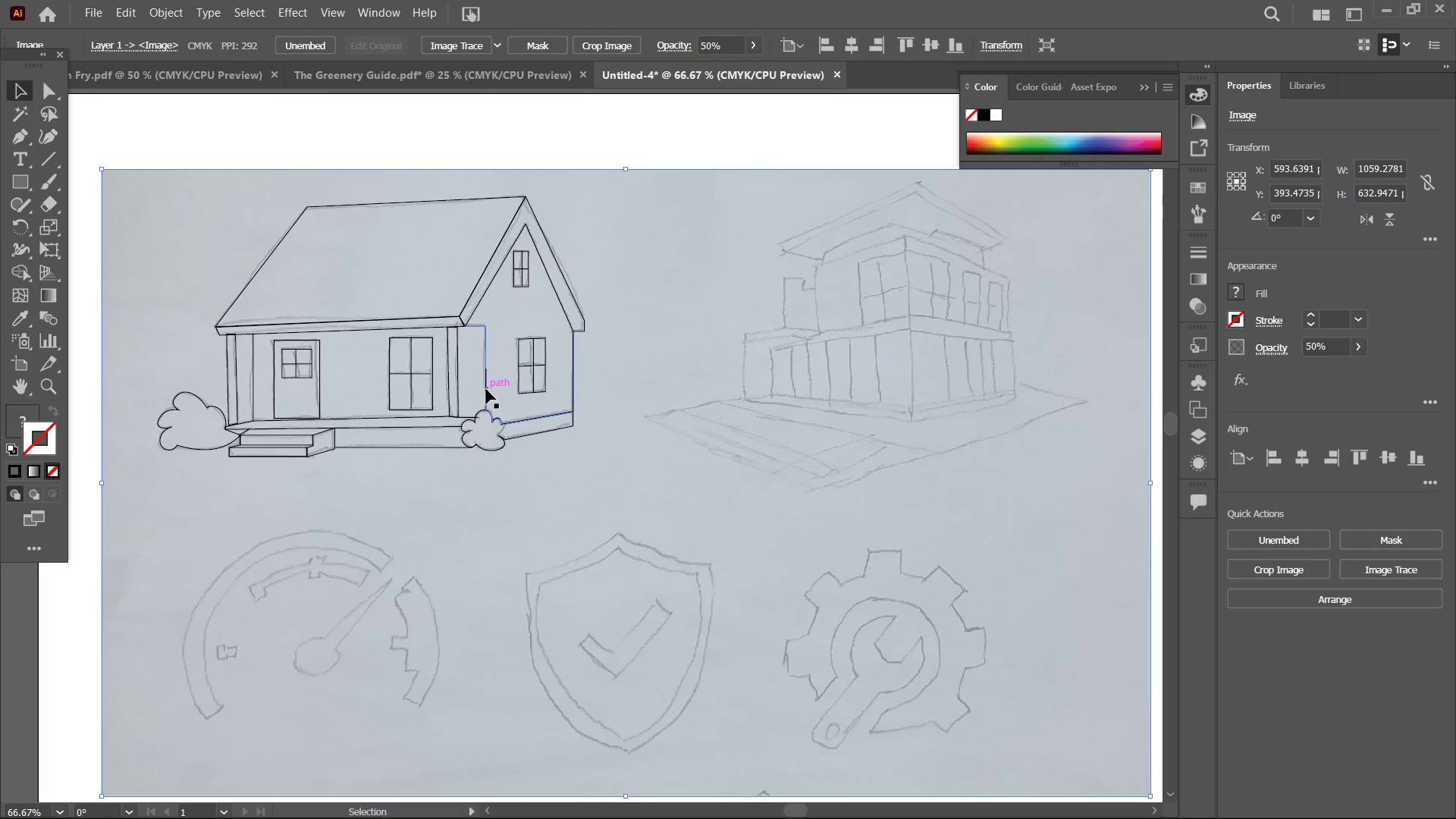 
hold_key(key=Space, duration=1.5)
 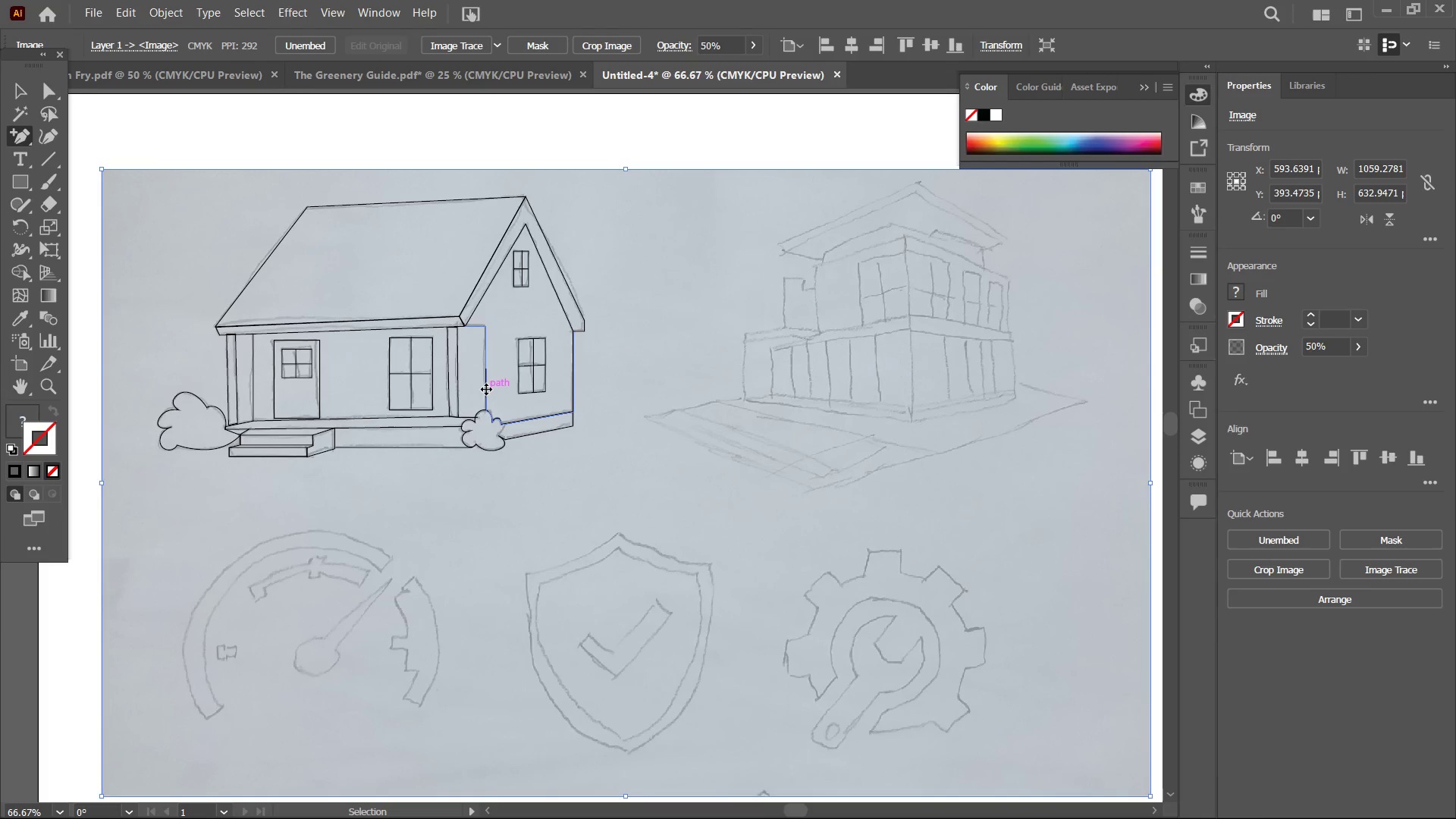 
key(Equal)
 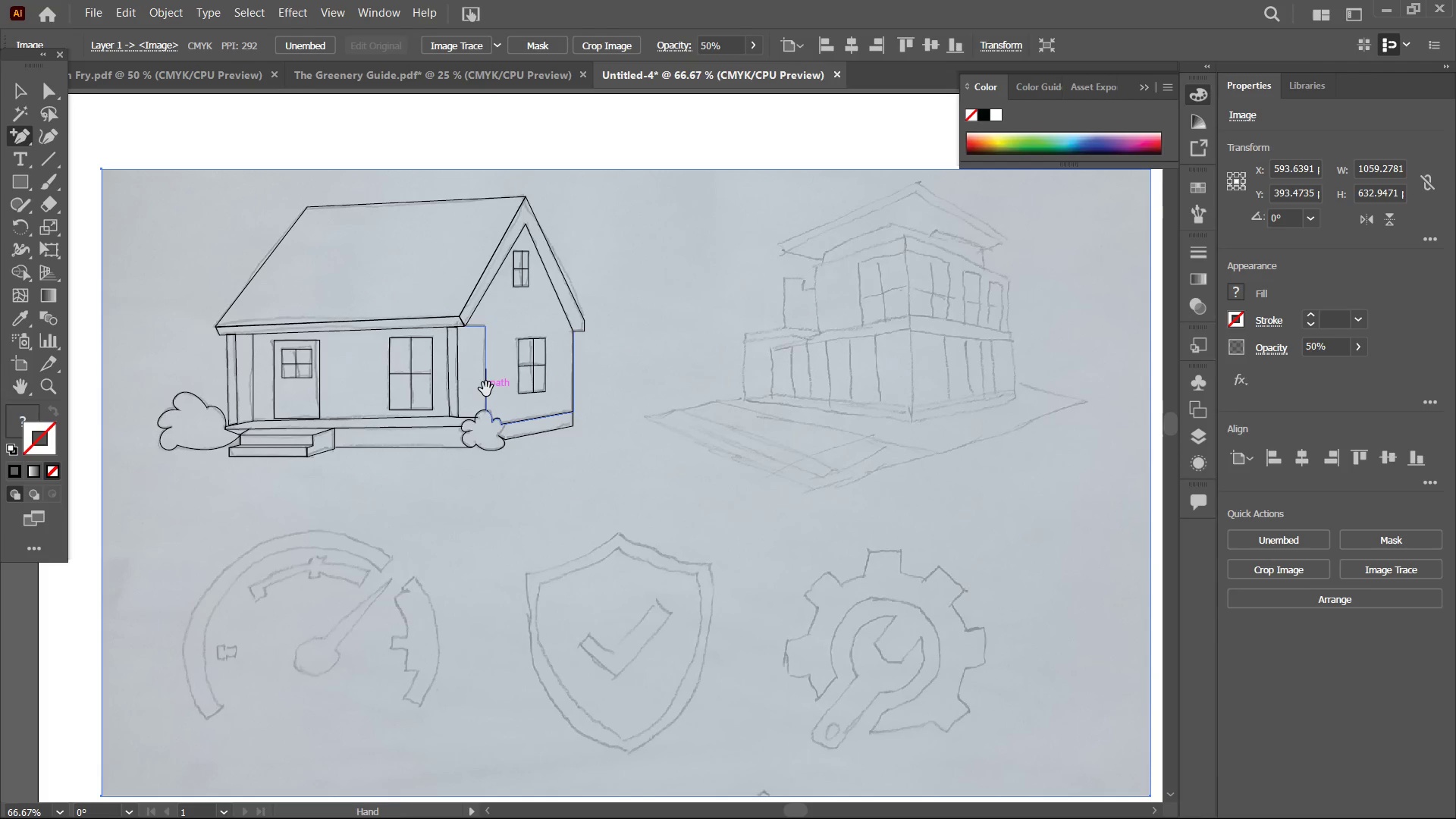 
key(Equal)
 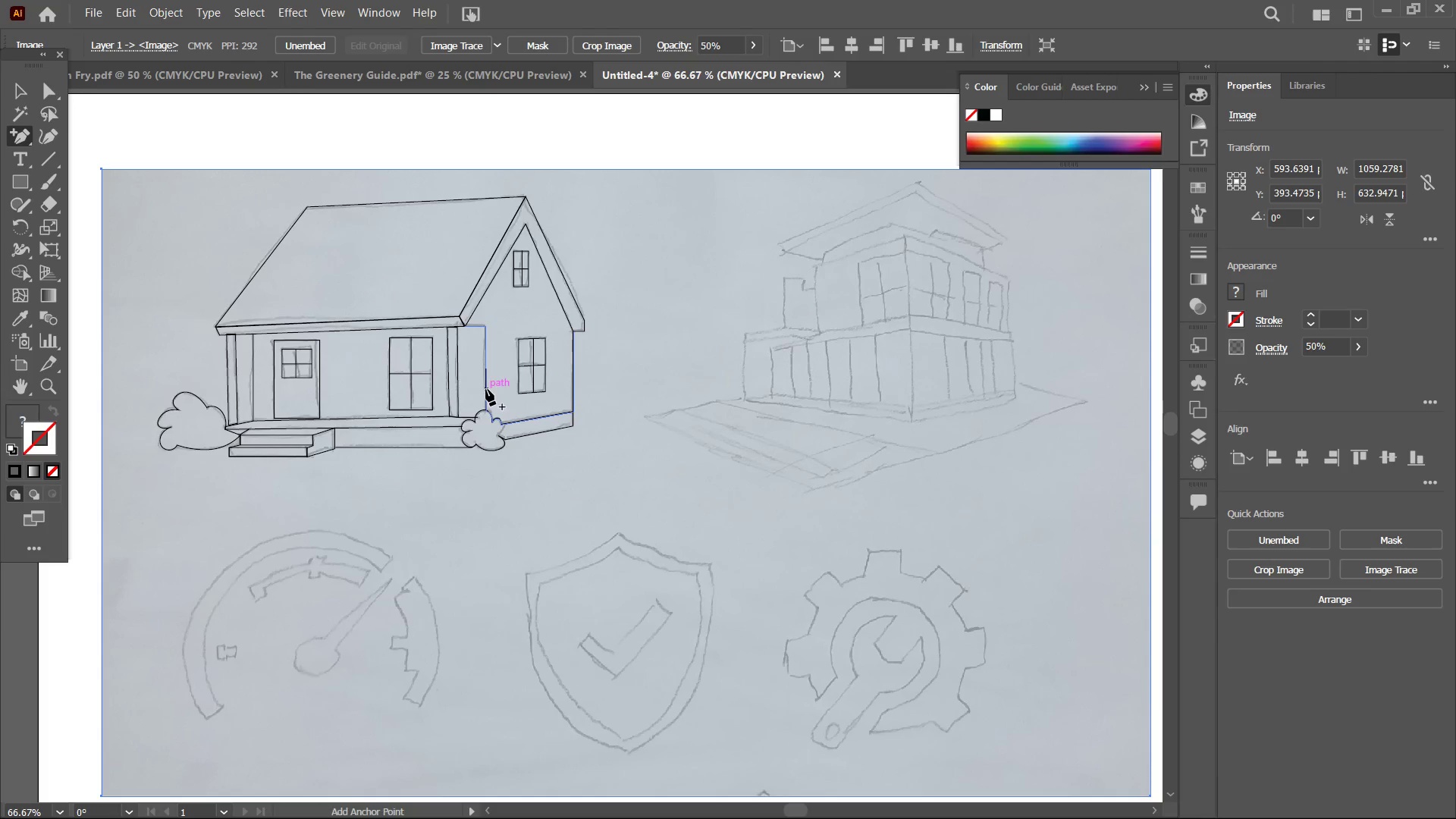 
key(Control+Equal)
 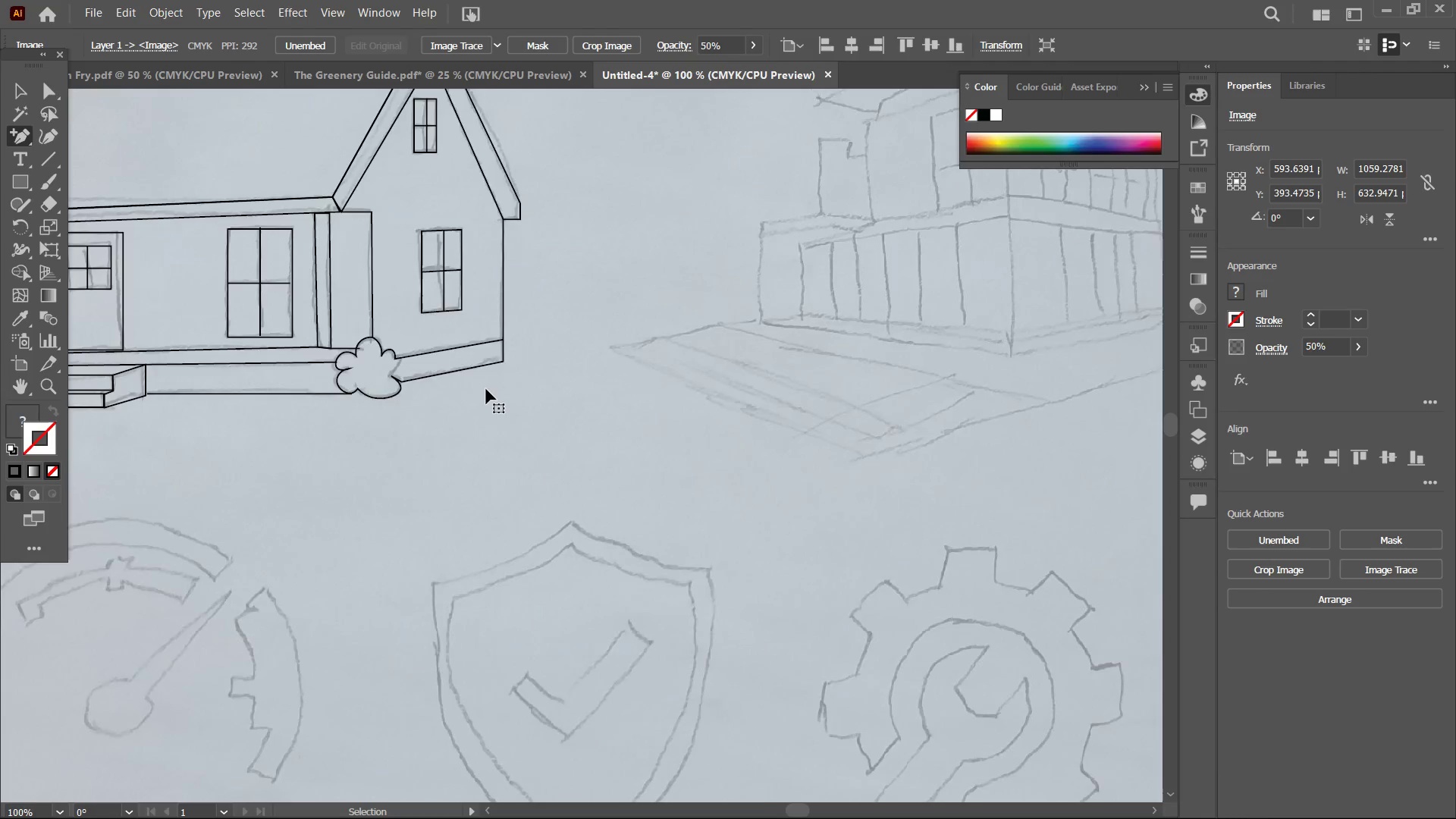 
key(Control+Equal)
 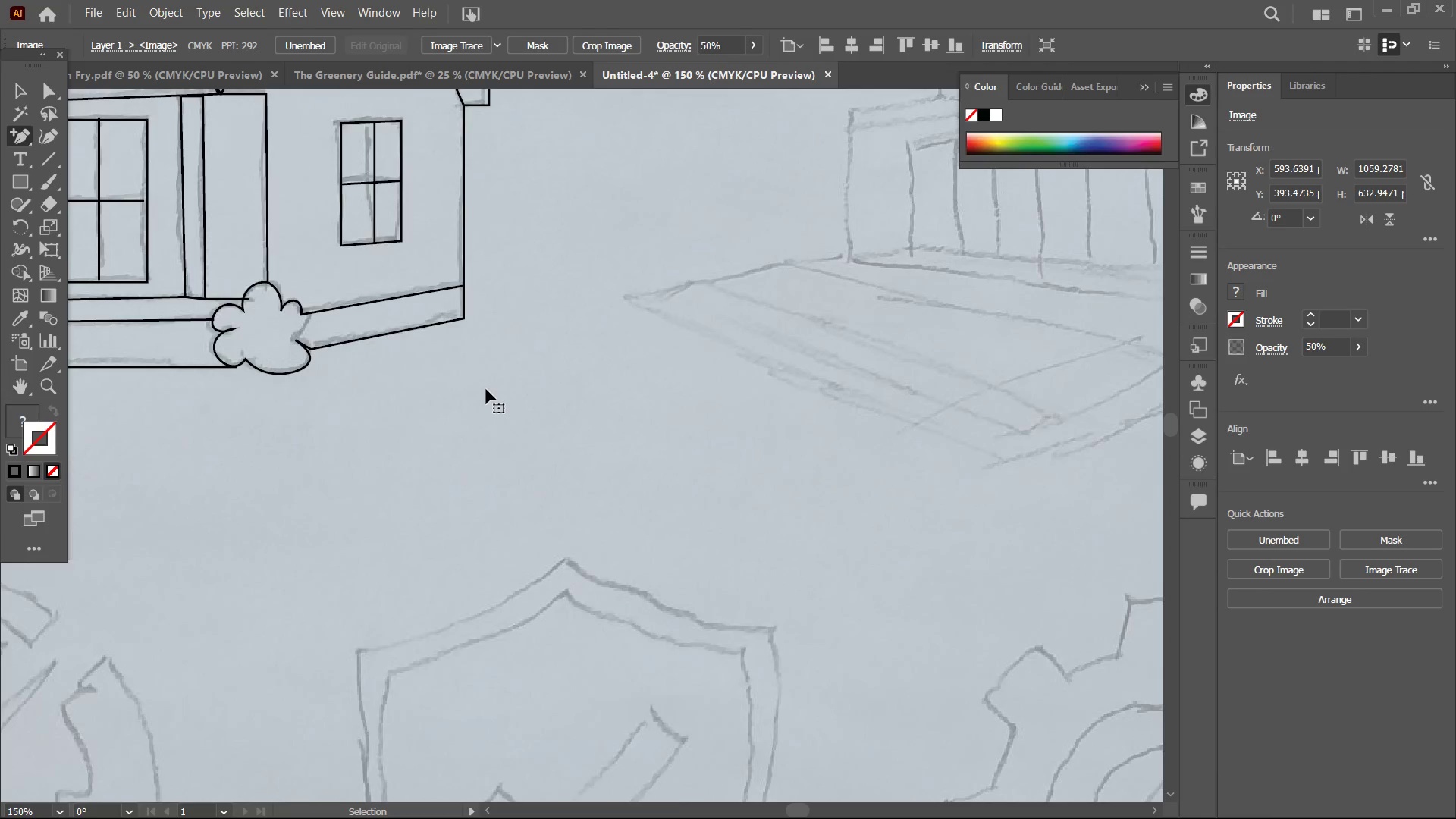 
key(Control+Equal)
 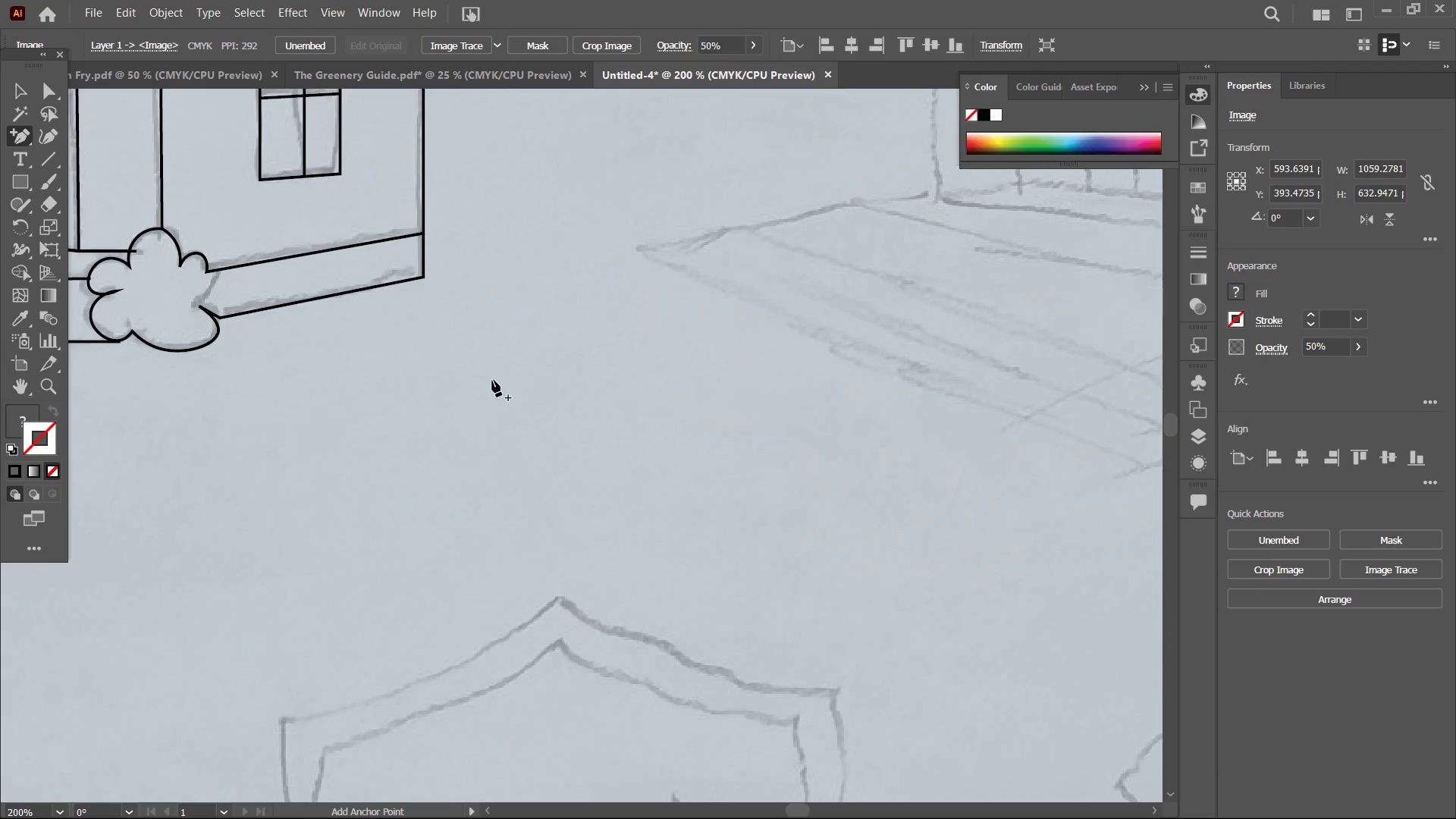 
hold_key(key=Space, duration=1.31)
 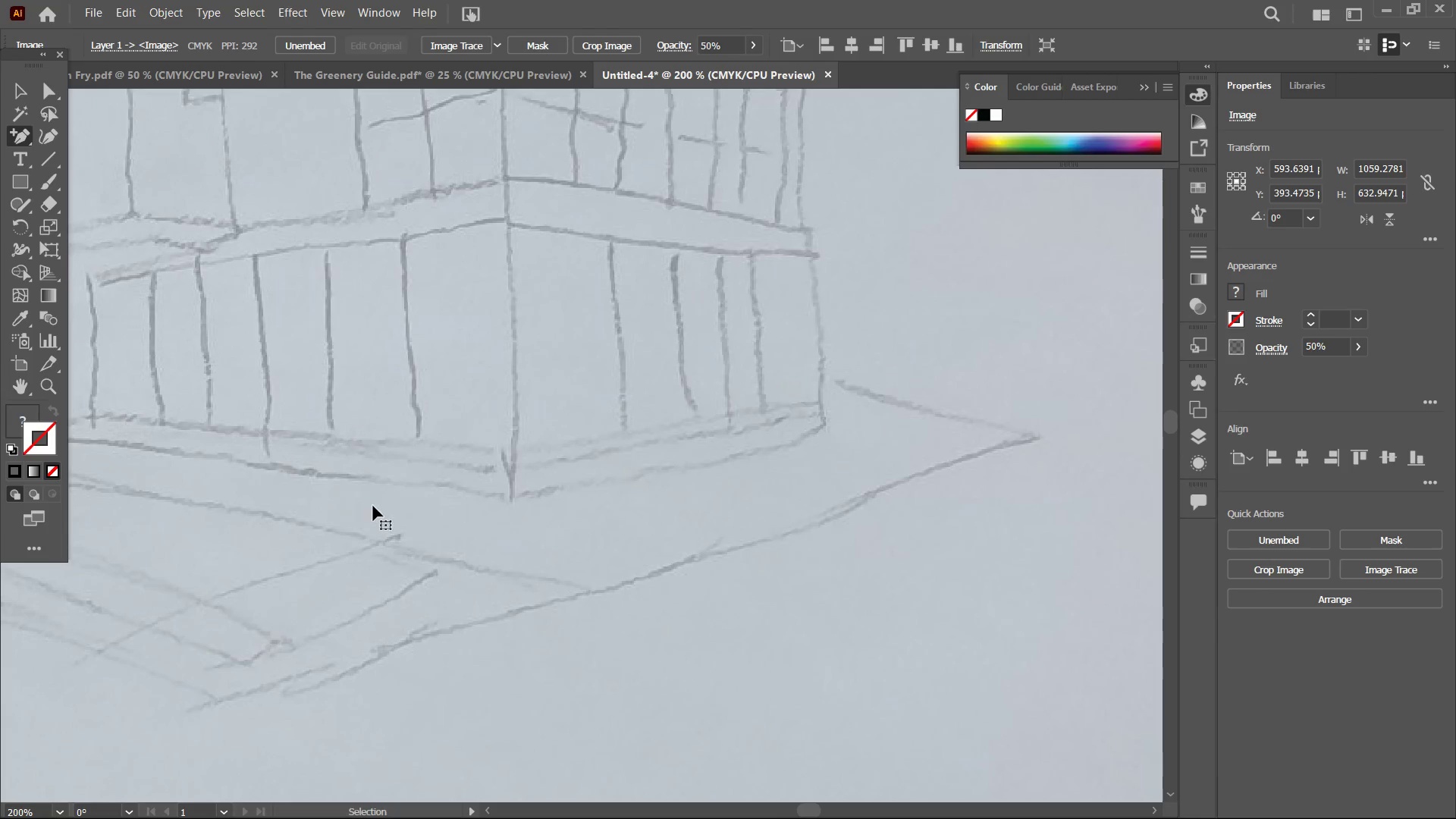 
left_click_drag(start_coordinate=[679, 347], to_coordinate=[254, 466])
 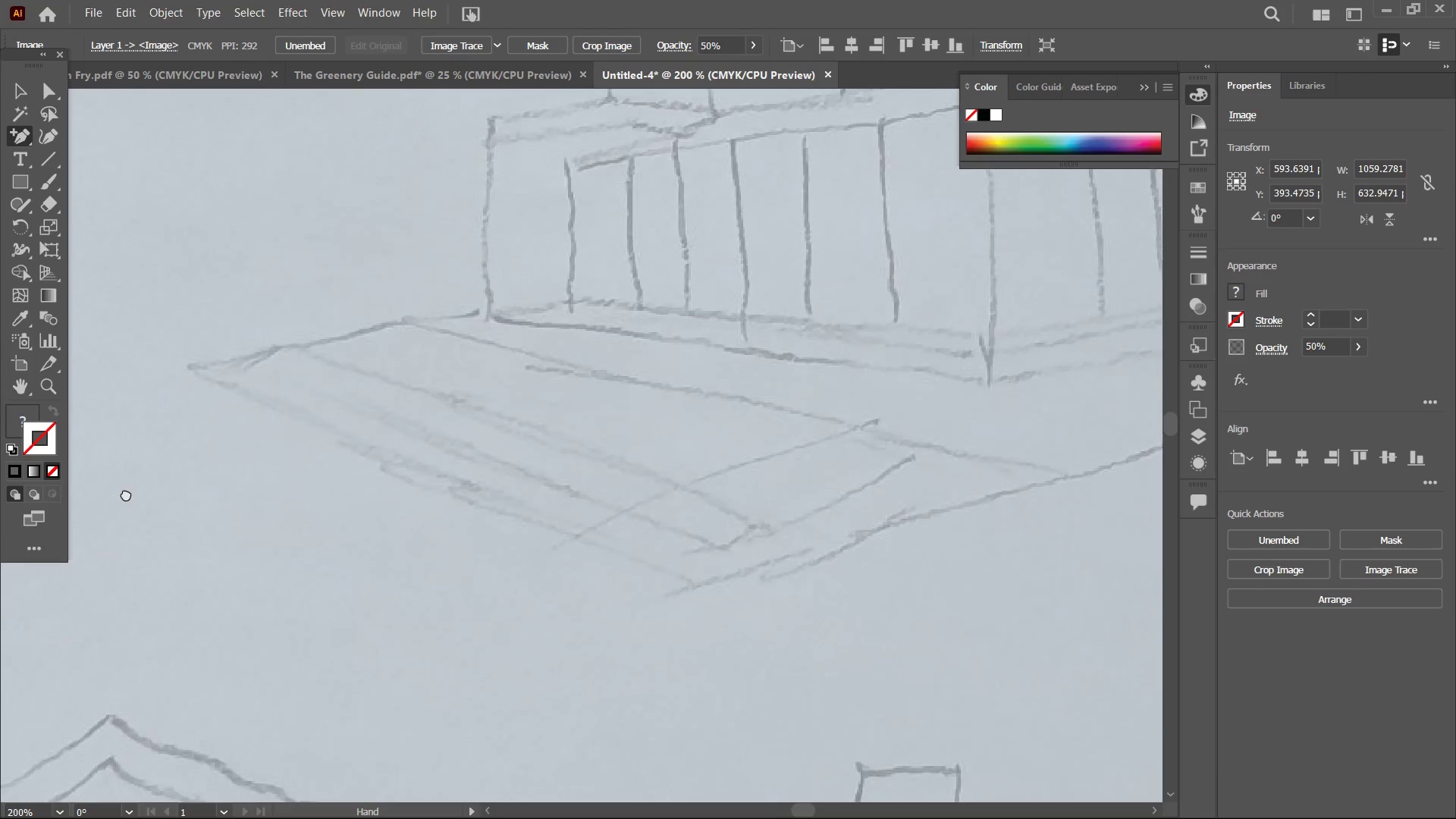 
left_click_drag(start_coordinate=[578, 419], to_coordinate=[118, 500])
 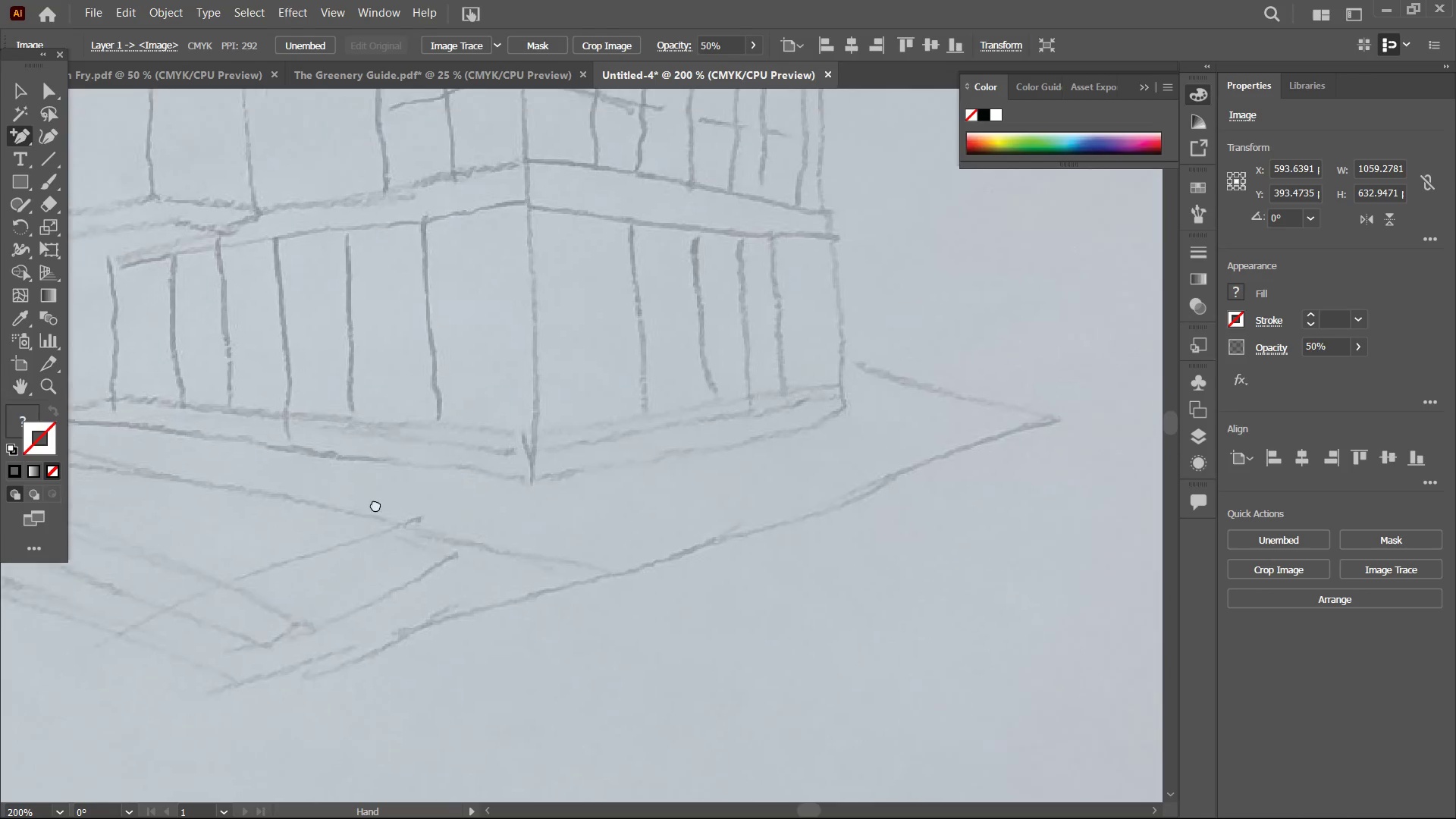 
left_click_drag(start_coordinate=[416, 466], to_coordinate=[374, 505])
 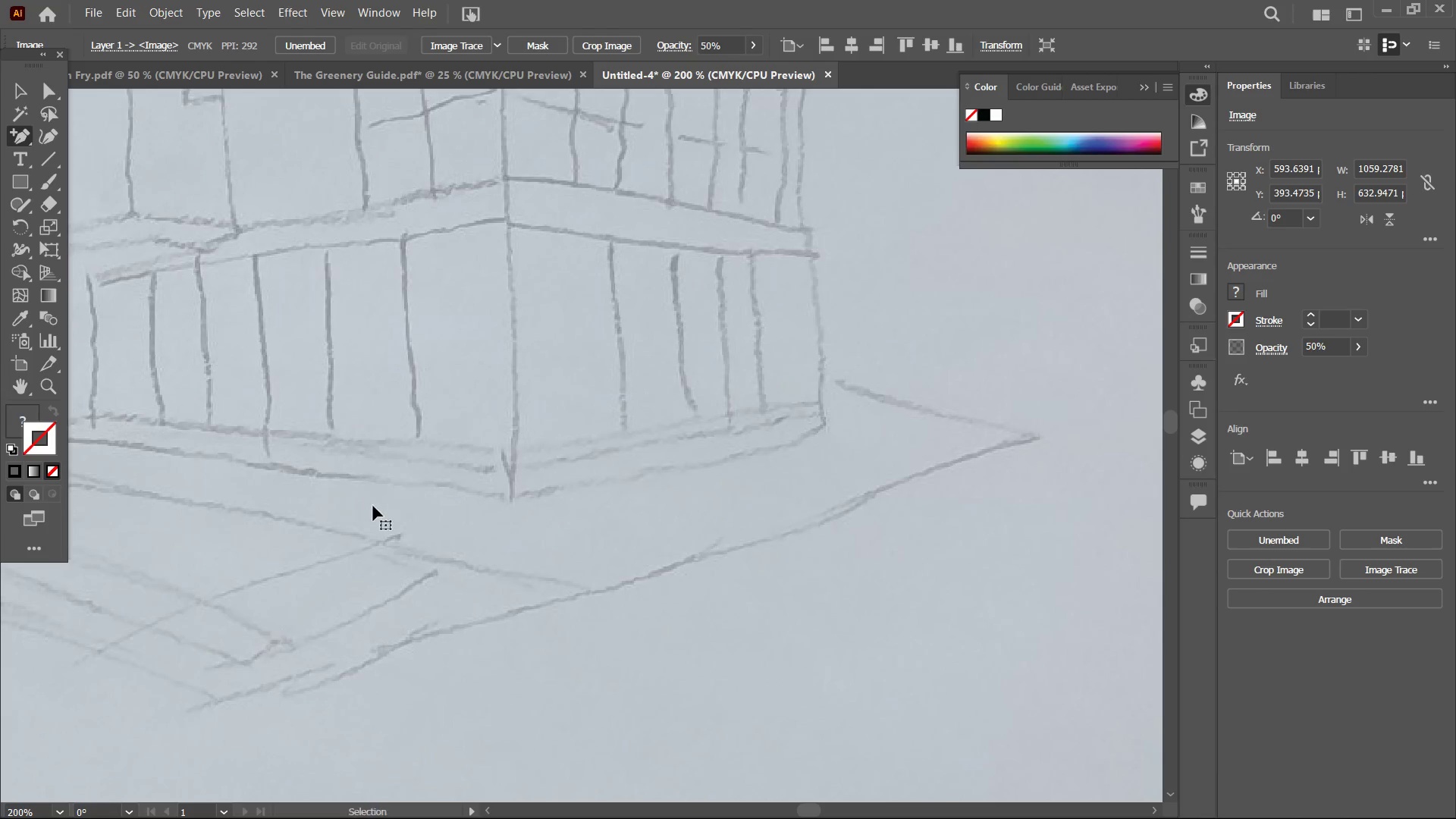 
key(Control+Minus)
 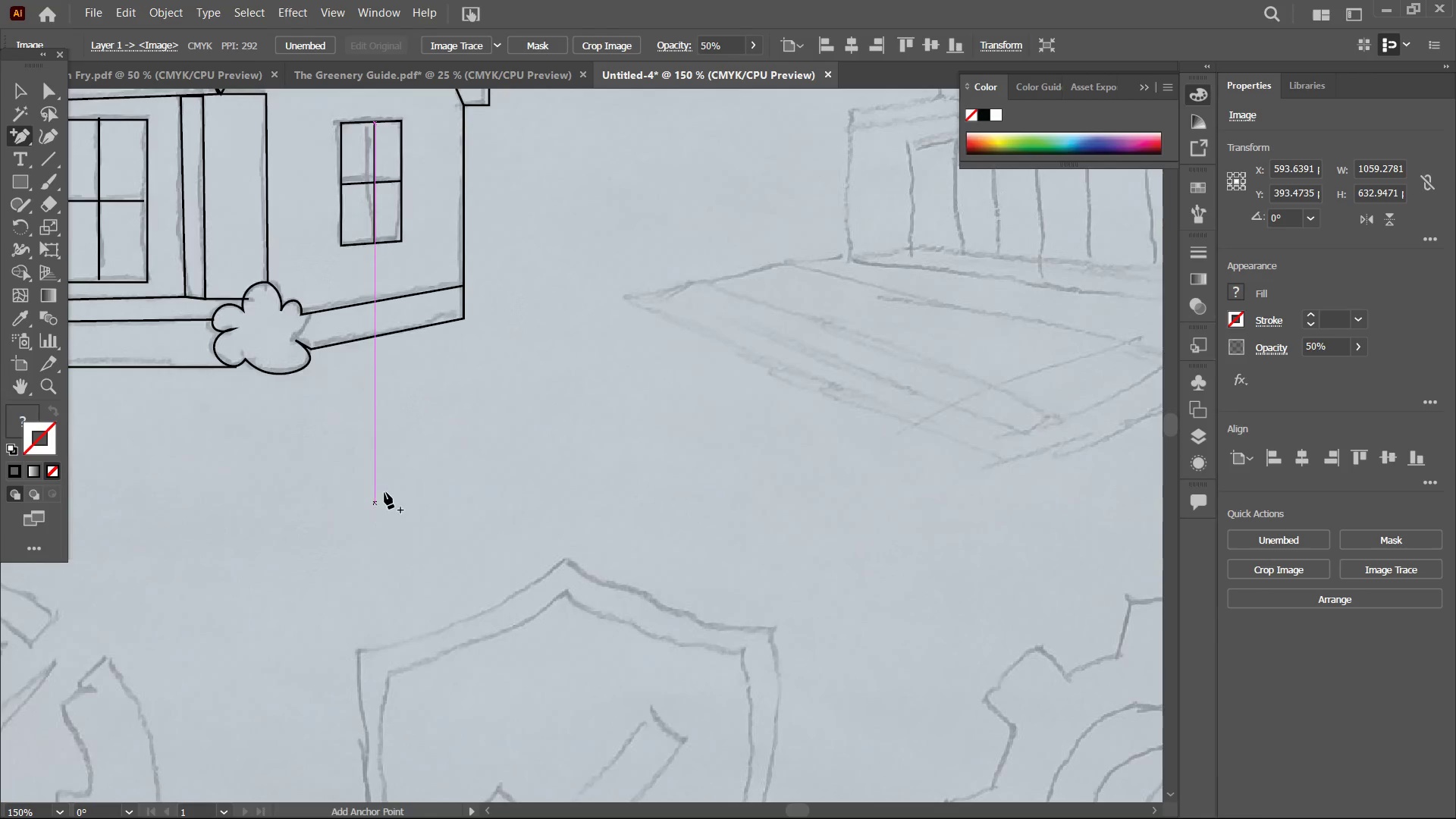 
hold_key(key=Space, duration=1.5)
 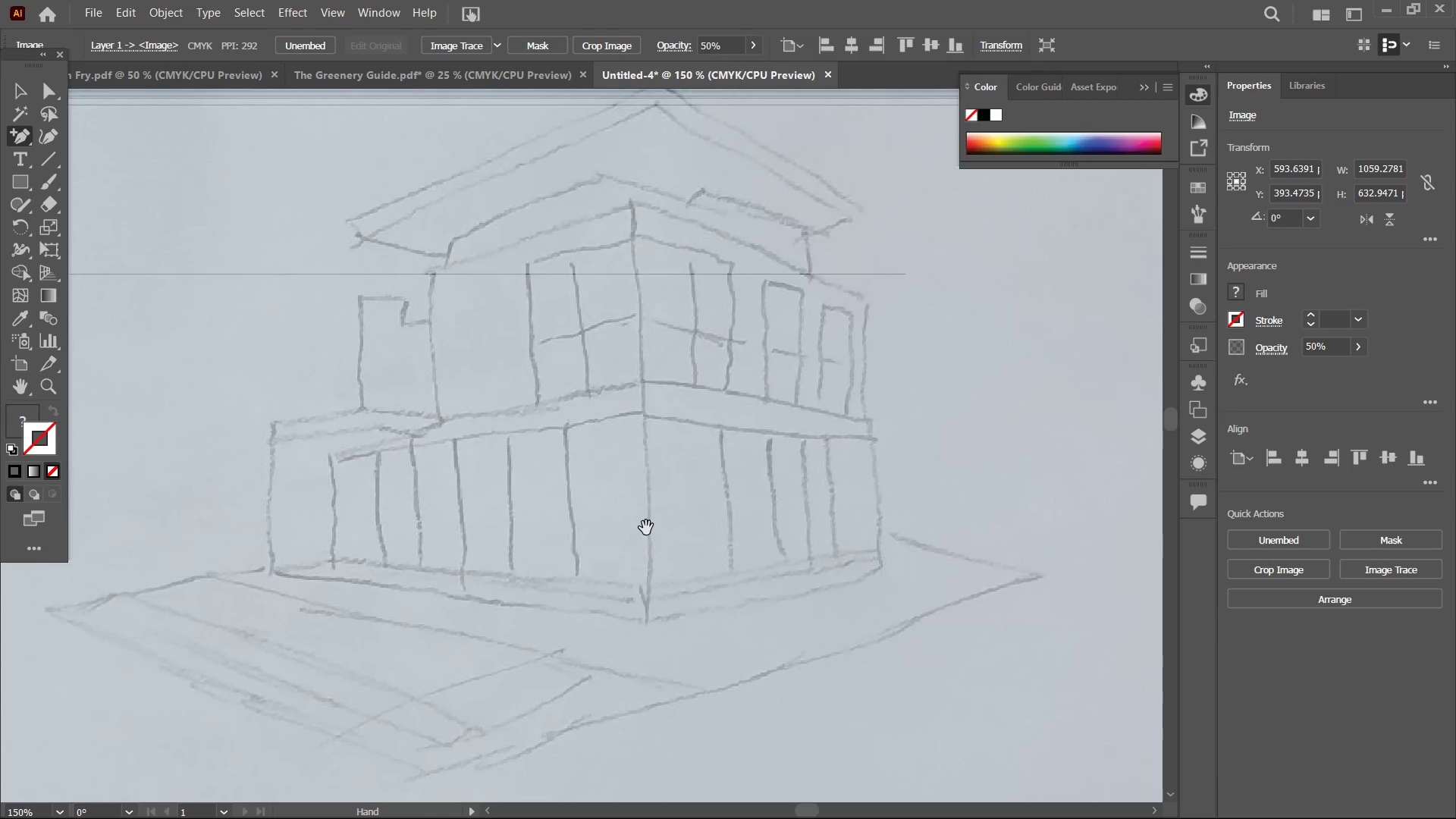 
left_click_drag(start_coordinate=[651, 432], to_coordinate=[329, 560])
 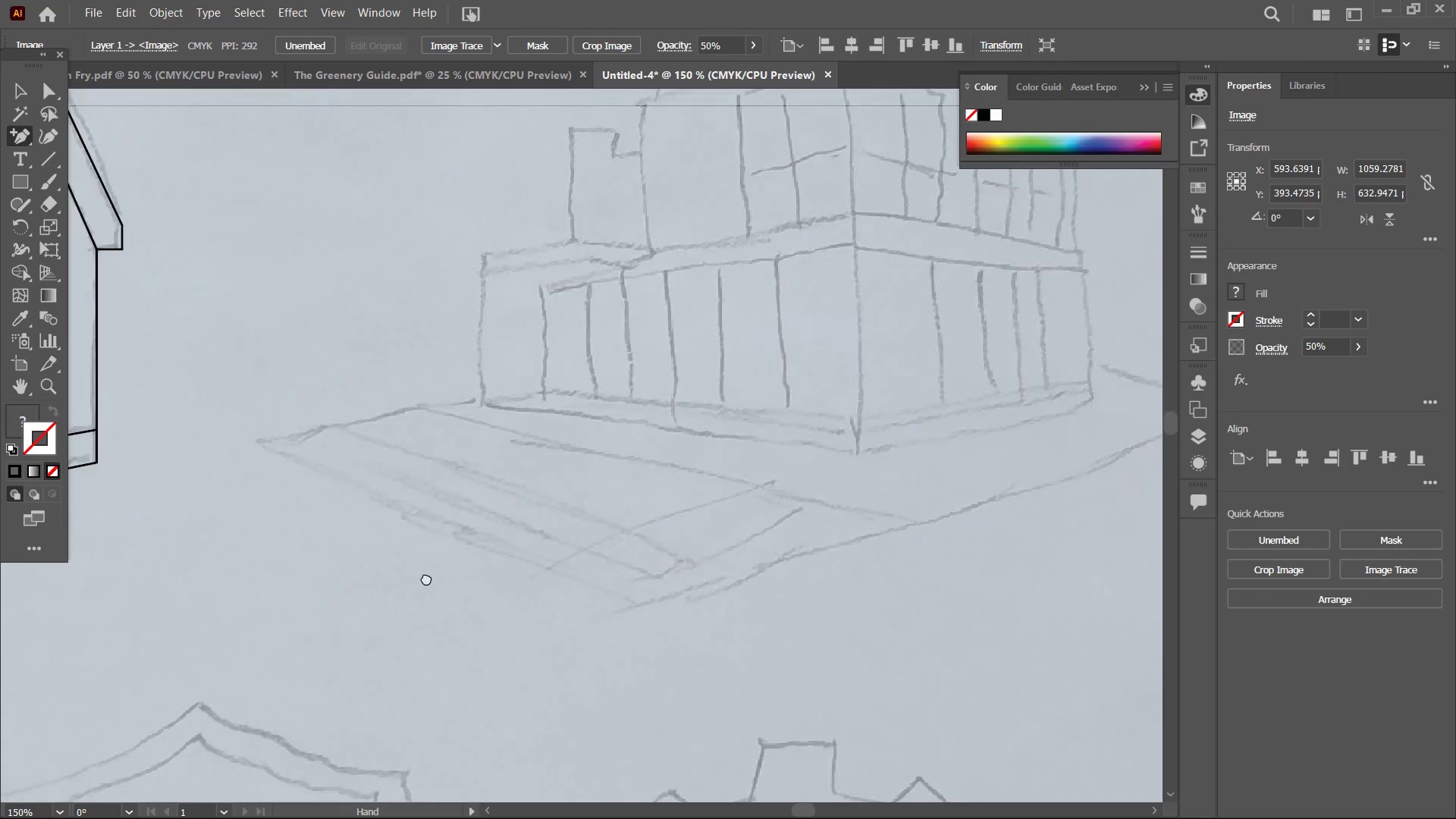 
left_click_drag(start_coordinate=[657, 480], to_coordinate=[417, 582])
 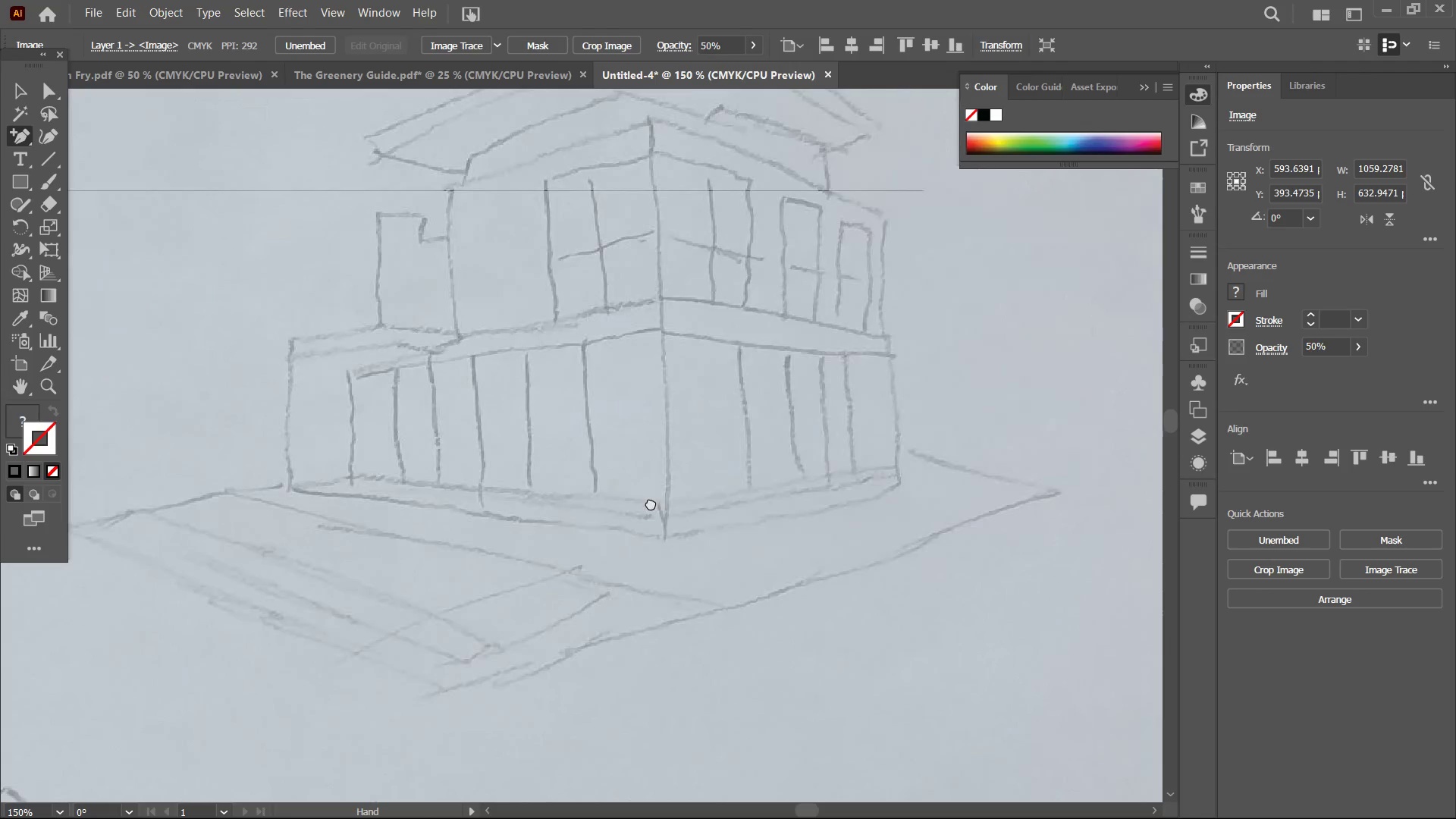 
left_click_drag(start_coordinate=[661, 466], to_coordinate=[643, 549])
 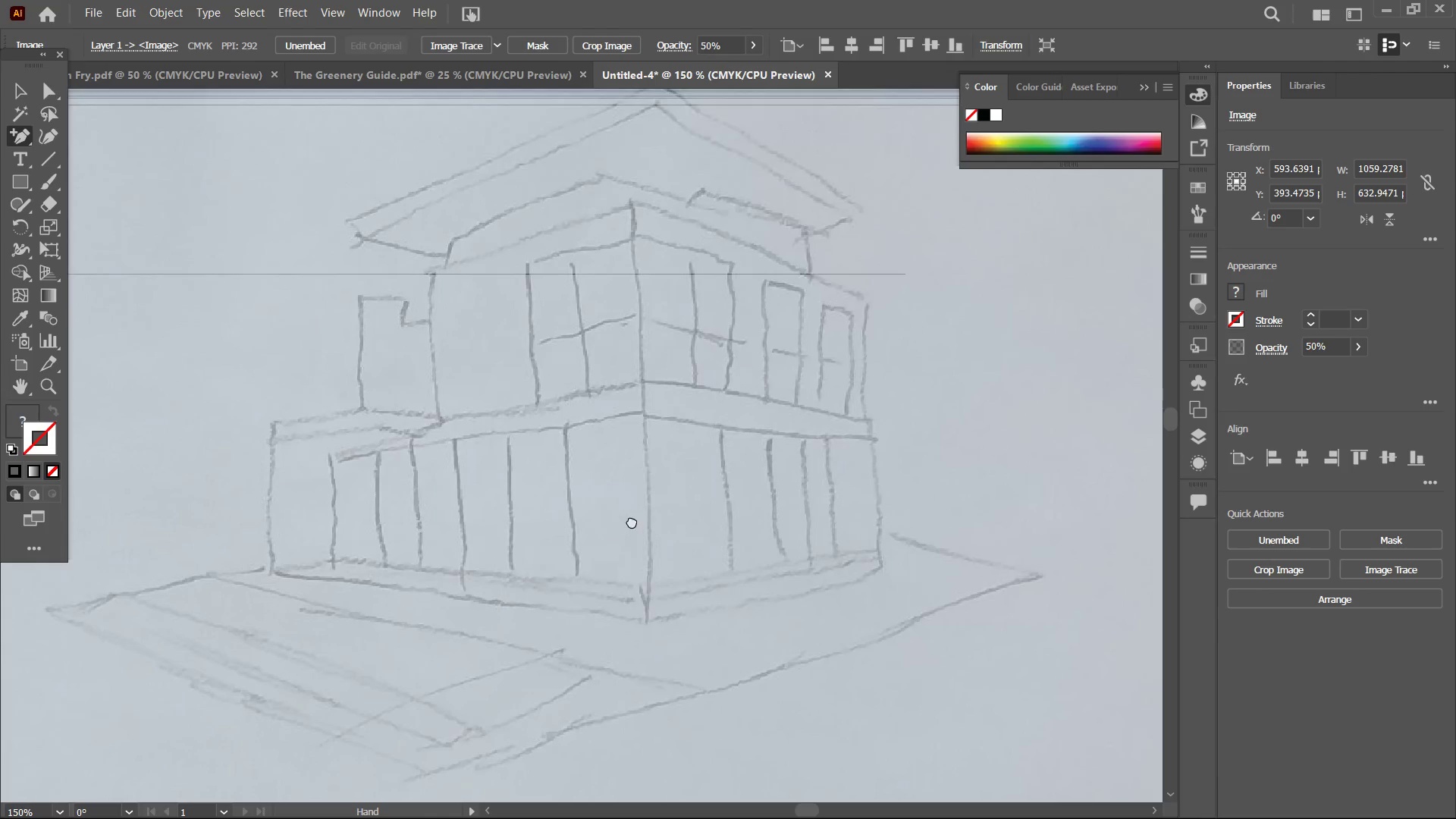 
hold_key(key=Space, duration=1.39)
 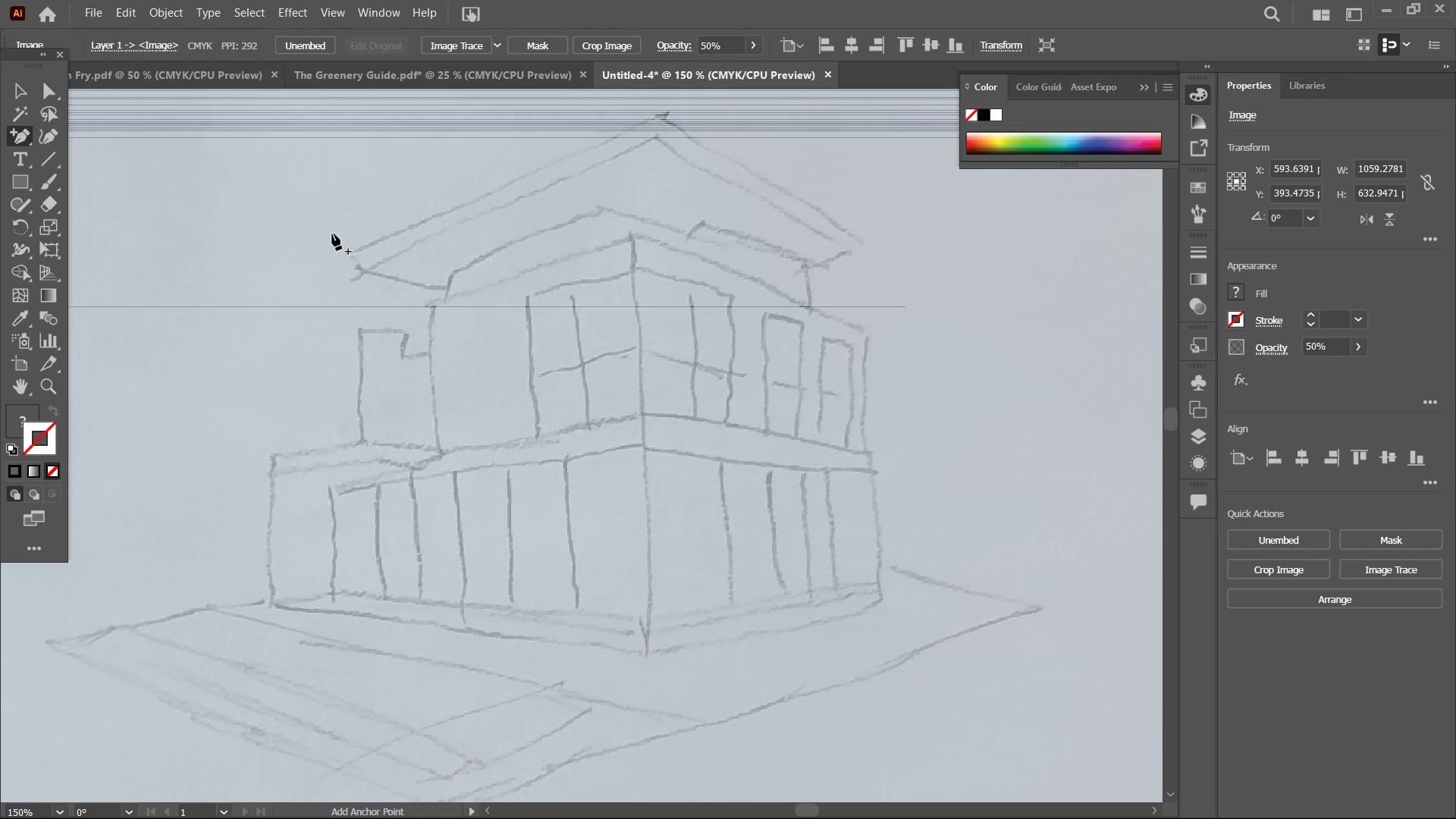 
left_click_drag(start_coordinate=[632, 521], to_coordinate=[632, 554])
 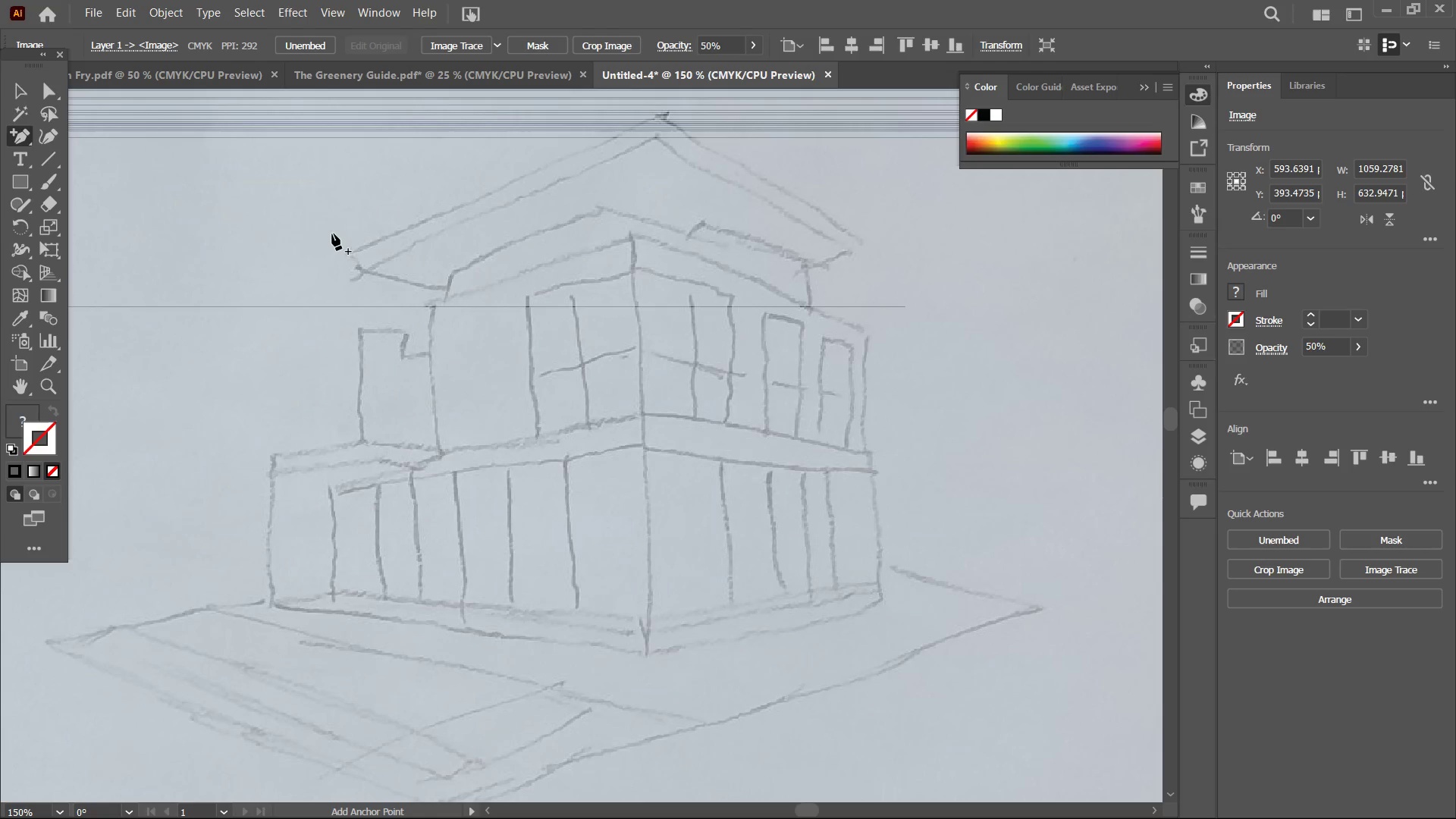 
left_click([328, 227])
 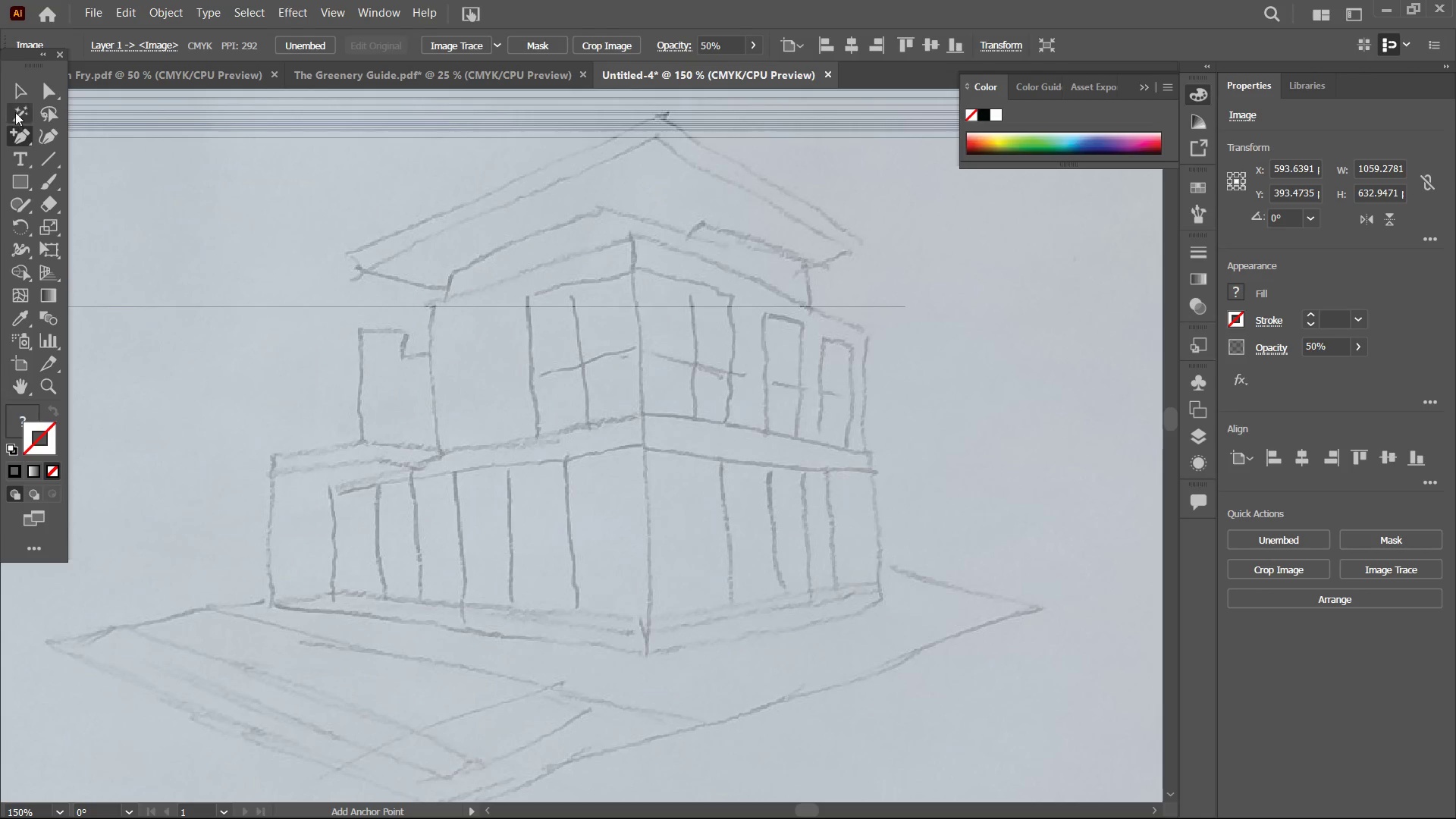 
left_click([21, 93])
 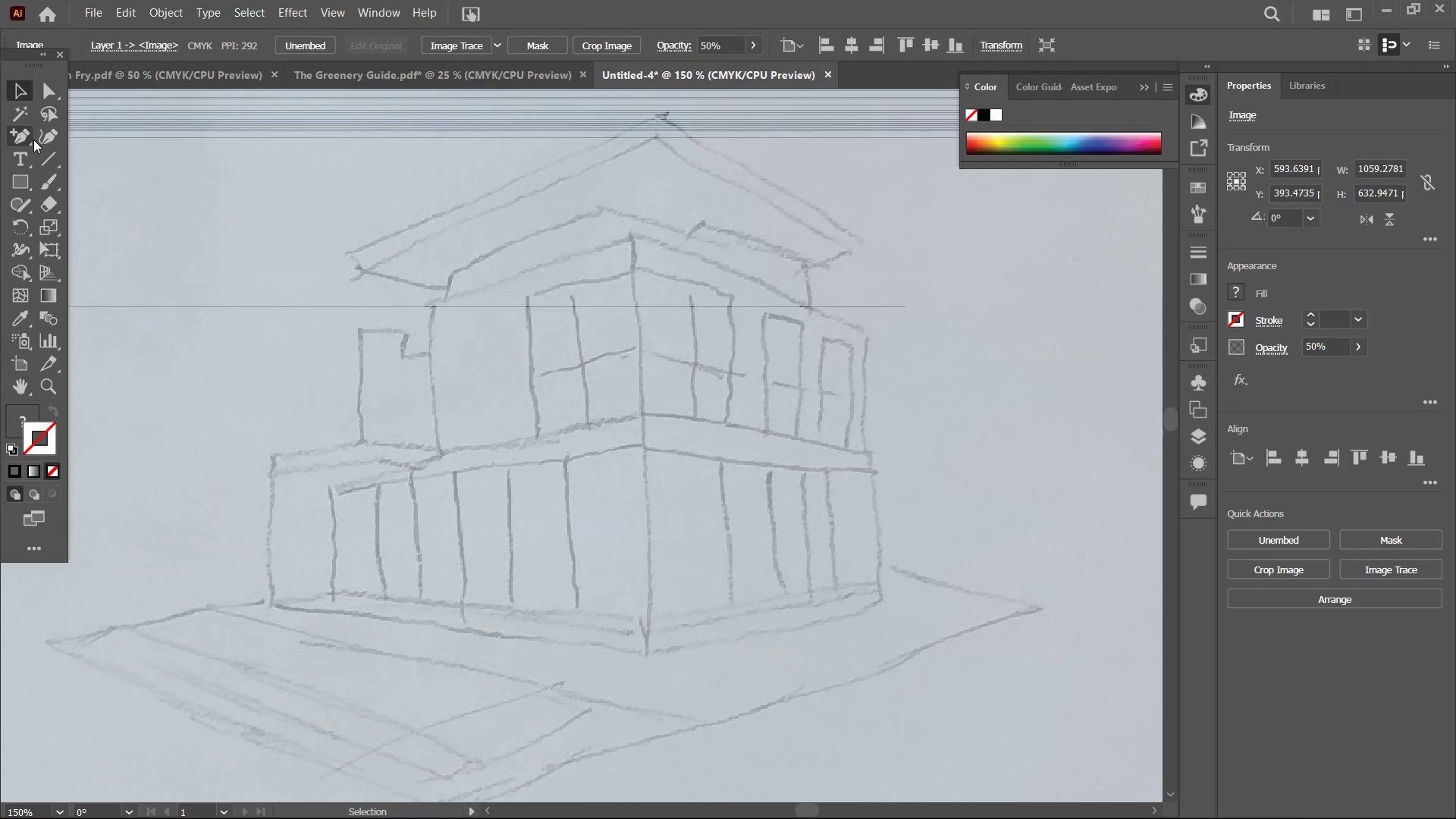 
right_click([28, 140])
 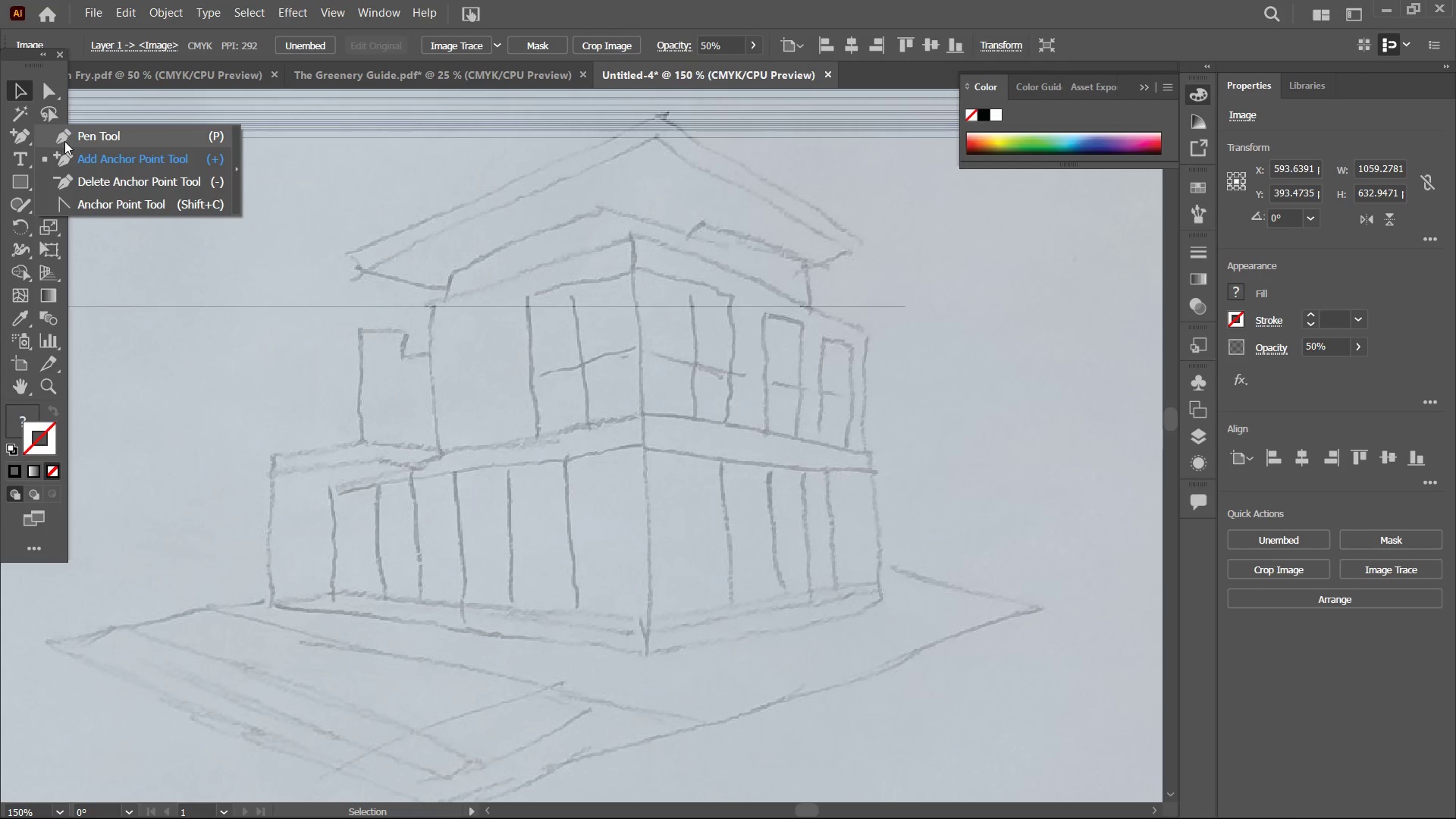 
left_click([64, 141])
 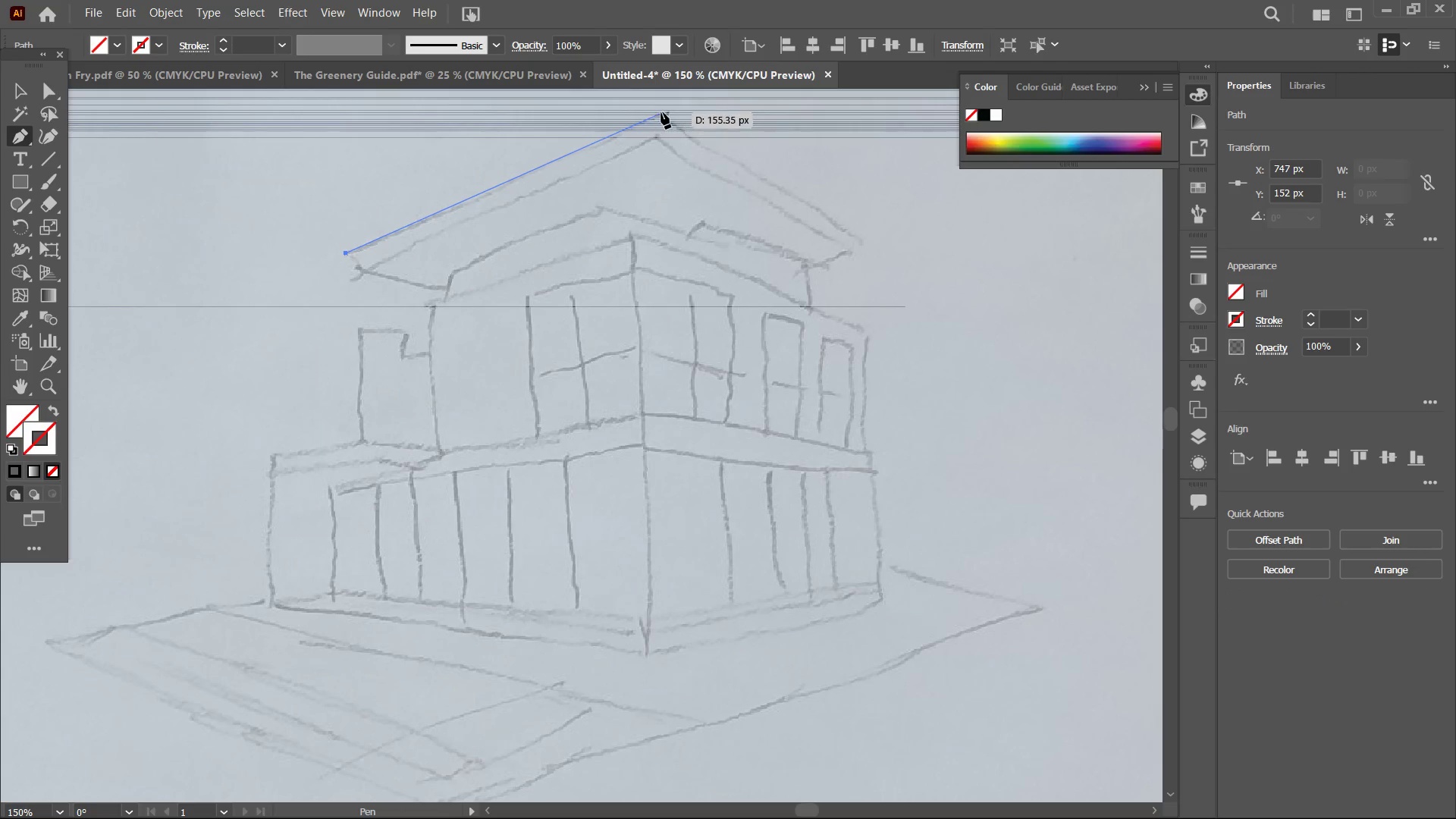 
left_click([661, 112])
 